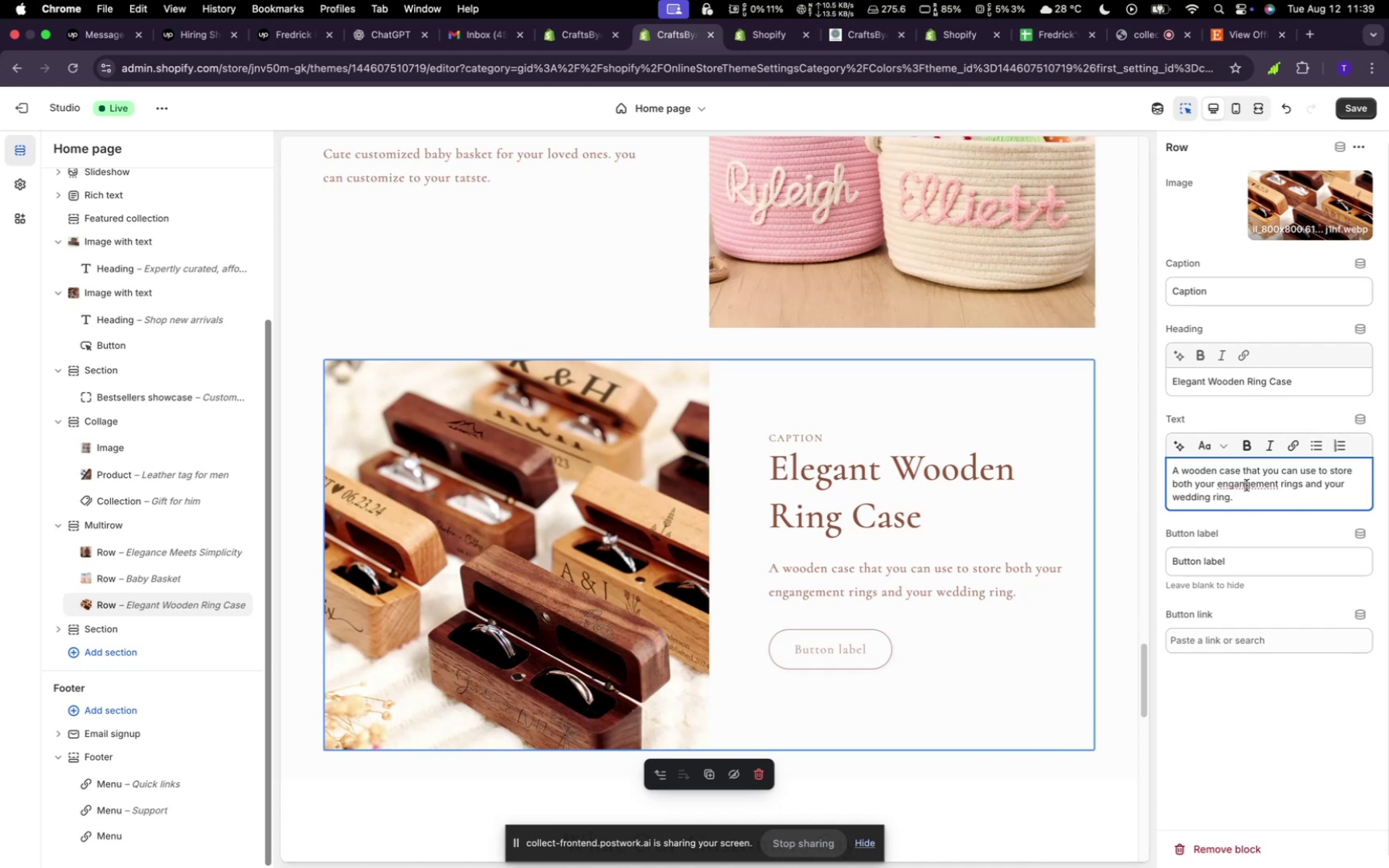 
key(Backspace)
key(Backspace)
key(Backspace)
type(ga)
 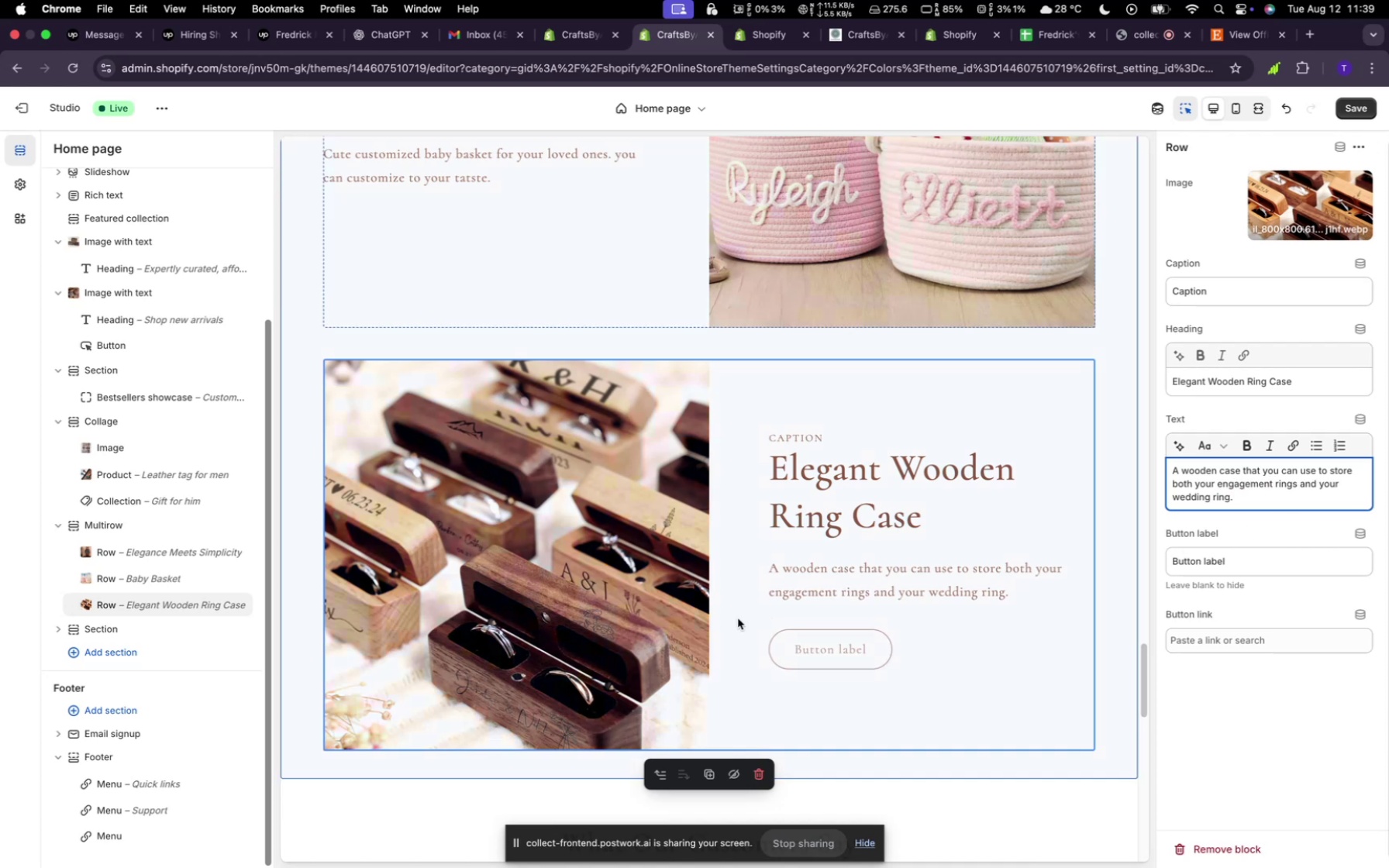 
wait(6.9)
 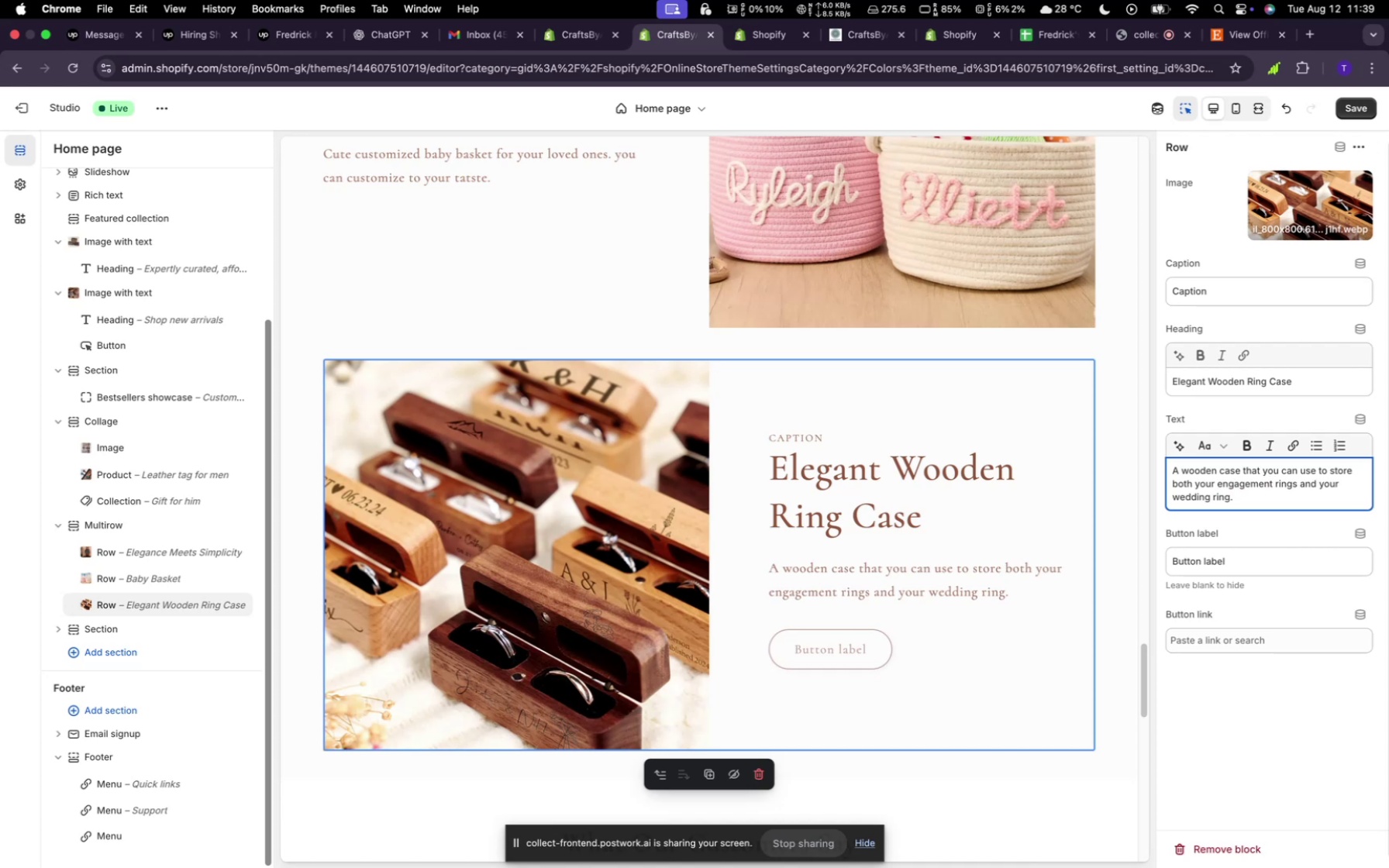 
left_click([1270, 557])
 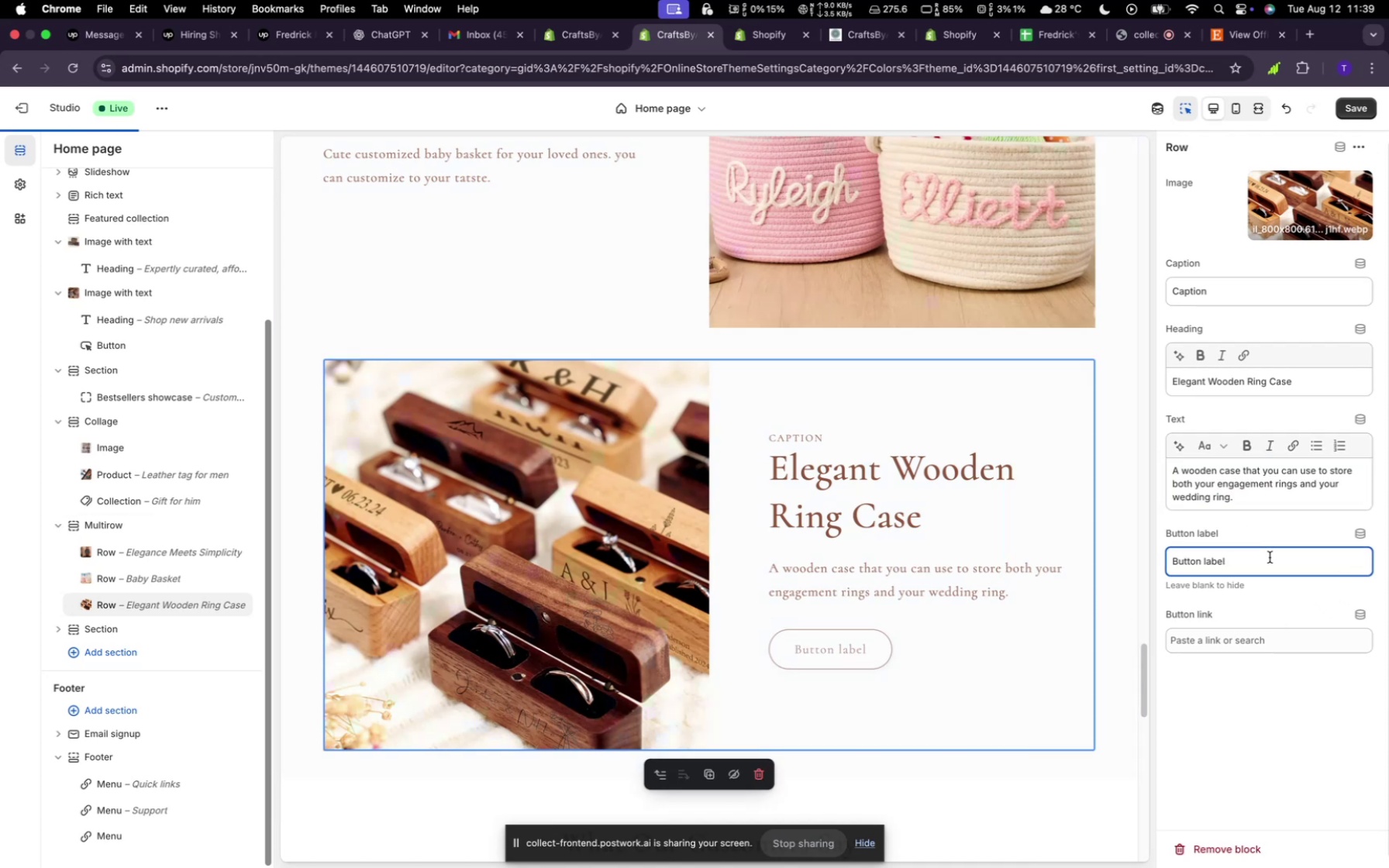 
hold_key(key=Backspace, duration=1.5)
 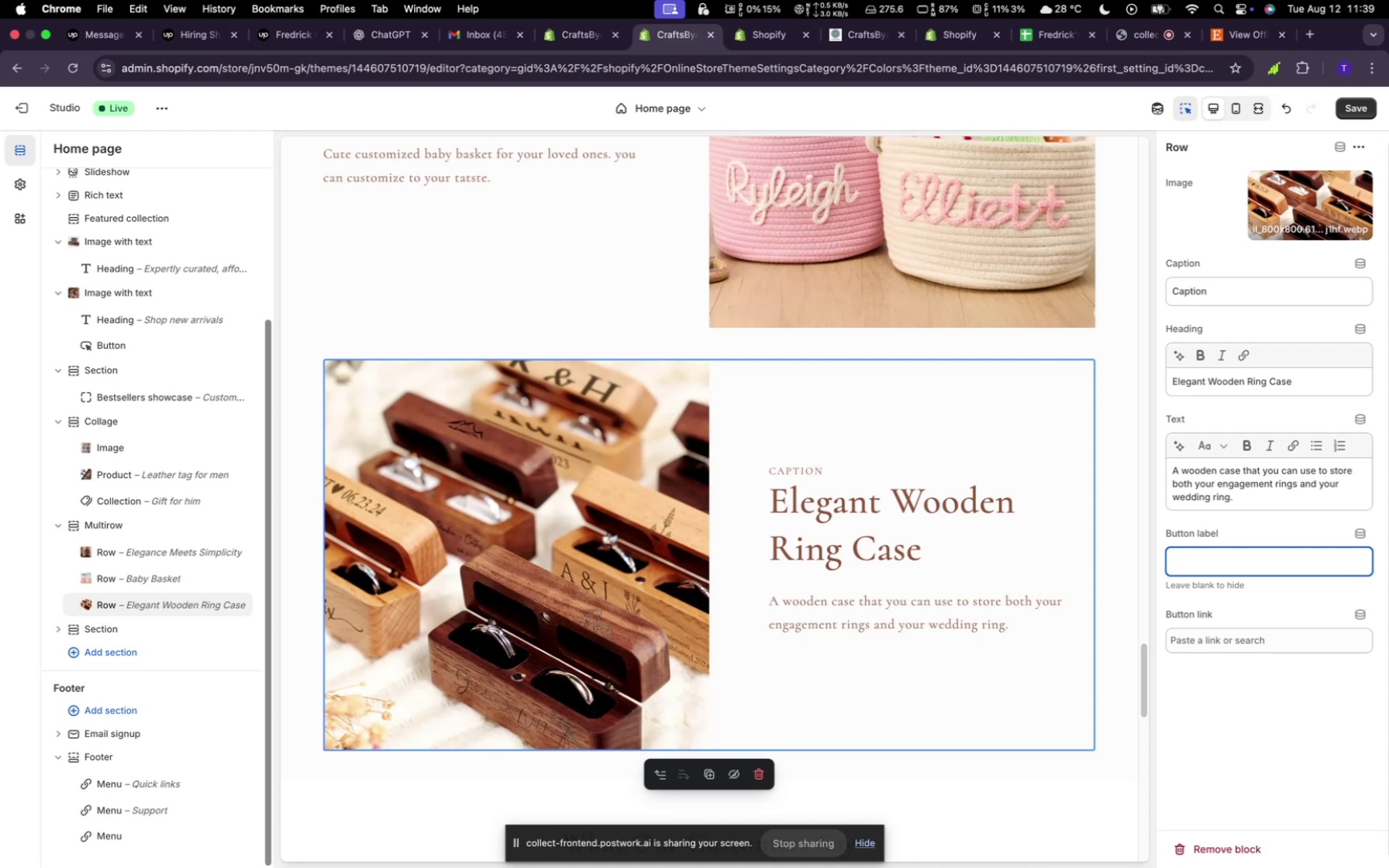 
hold_key(key=Backspace, duration=0.31)
 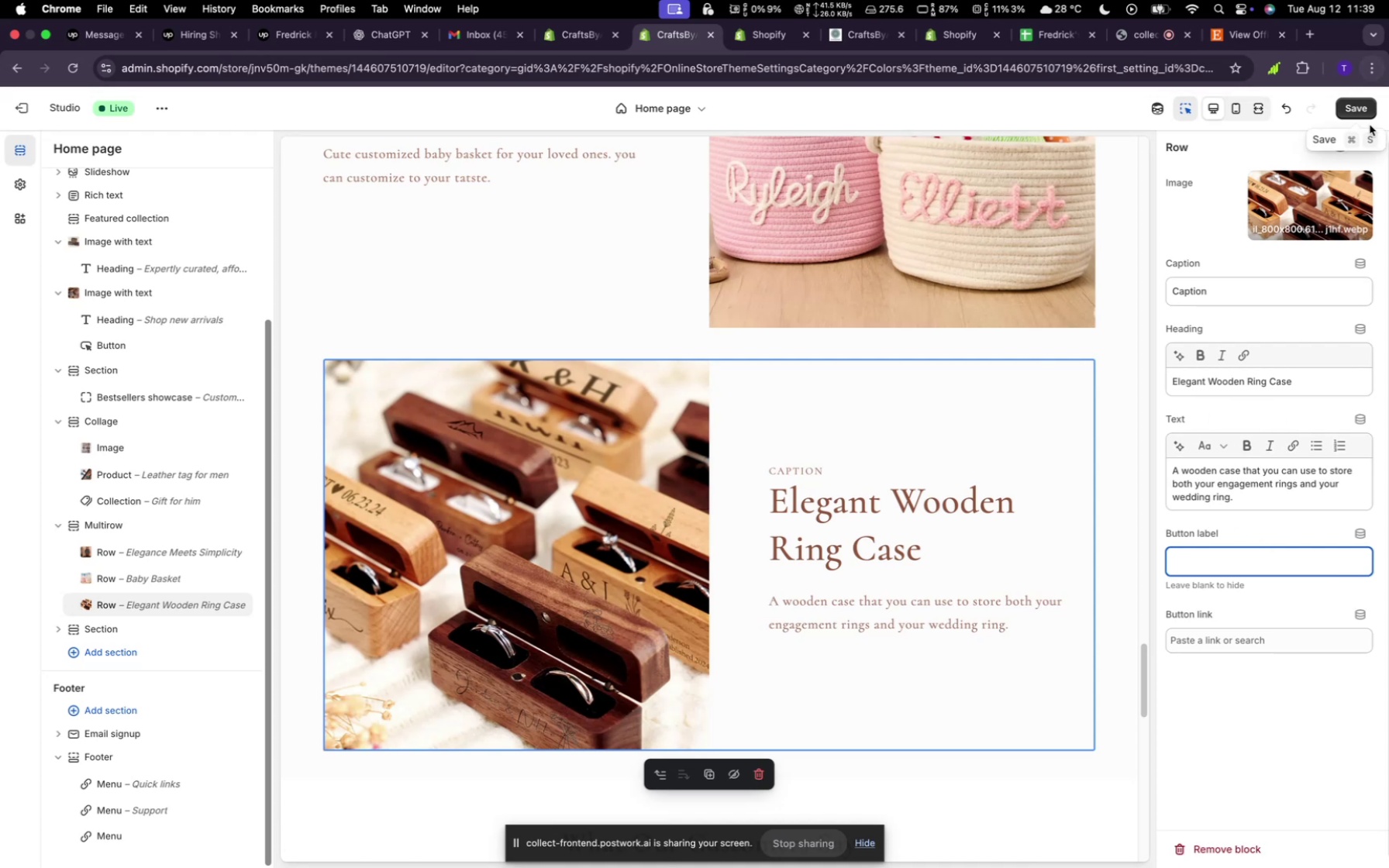 
left_click([1362, 115])
 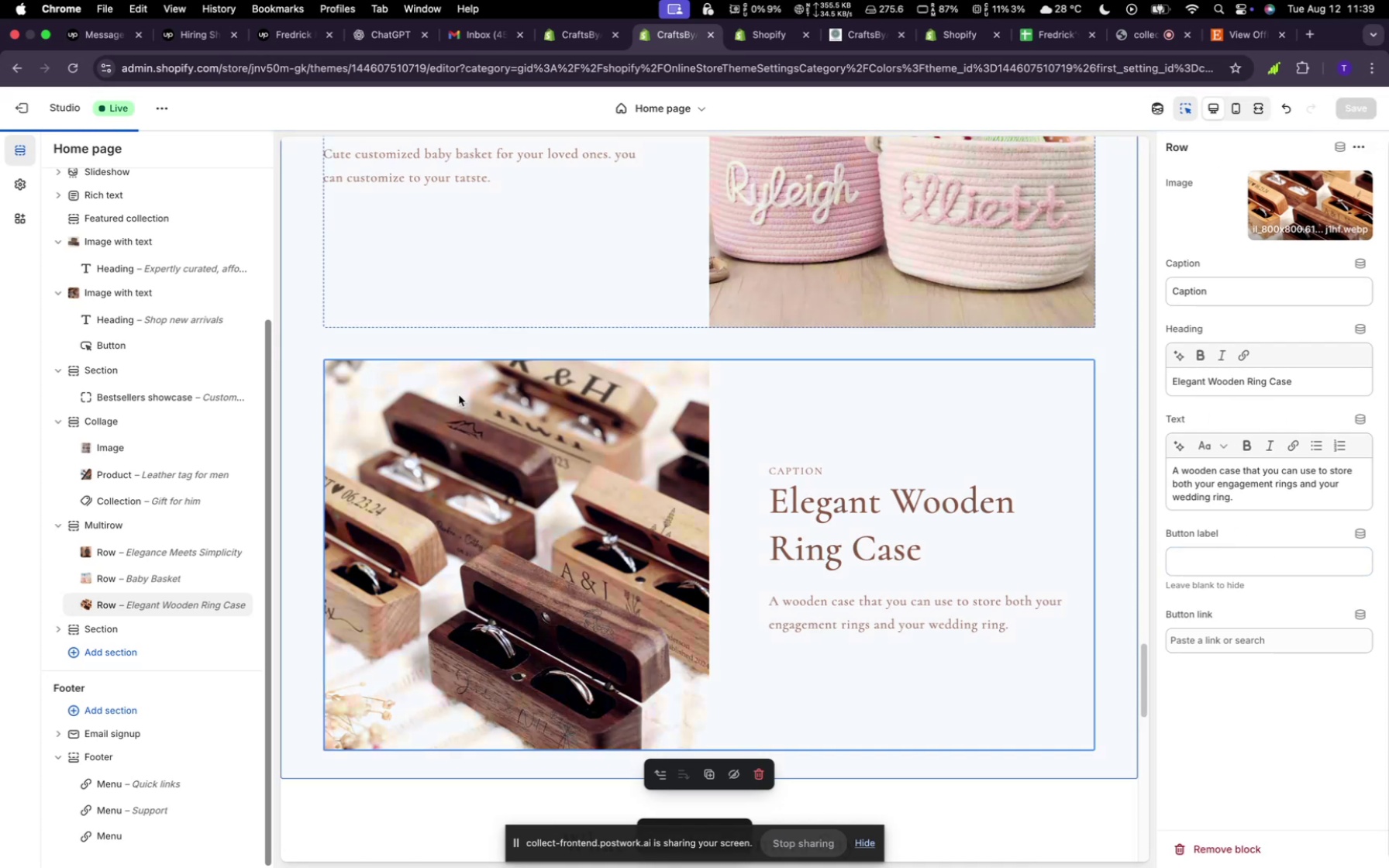 
scroll: coordinate [729, 553], scroll_direction: down, amount: 66.0
 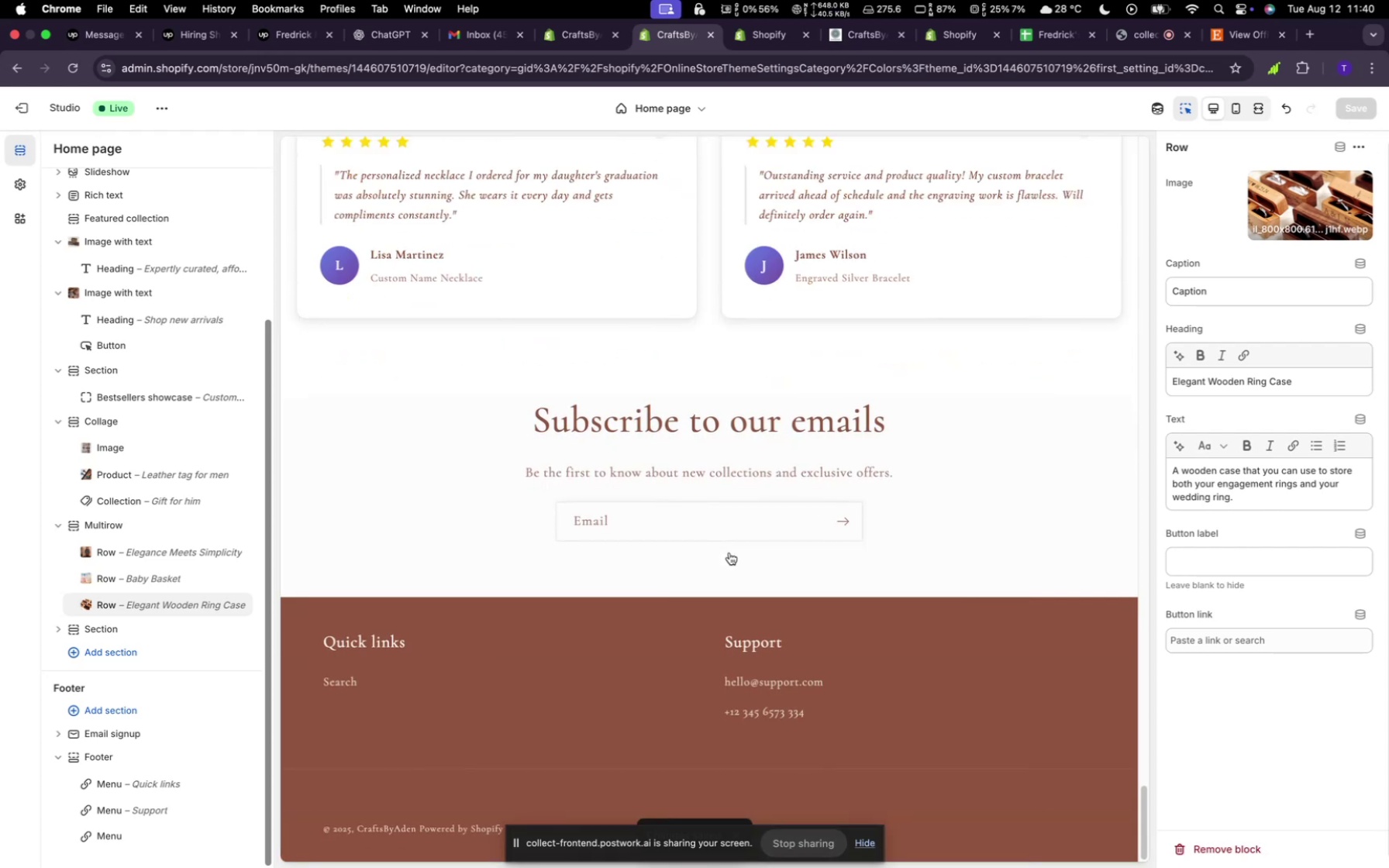 
scroll: coordinate [602, 449], scroll_direction: up, amount: 116.0
 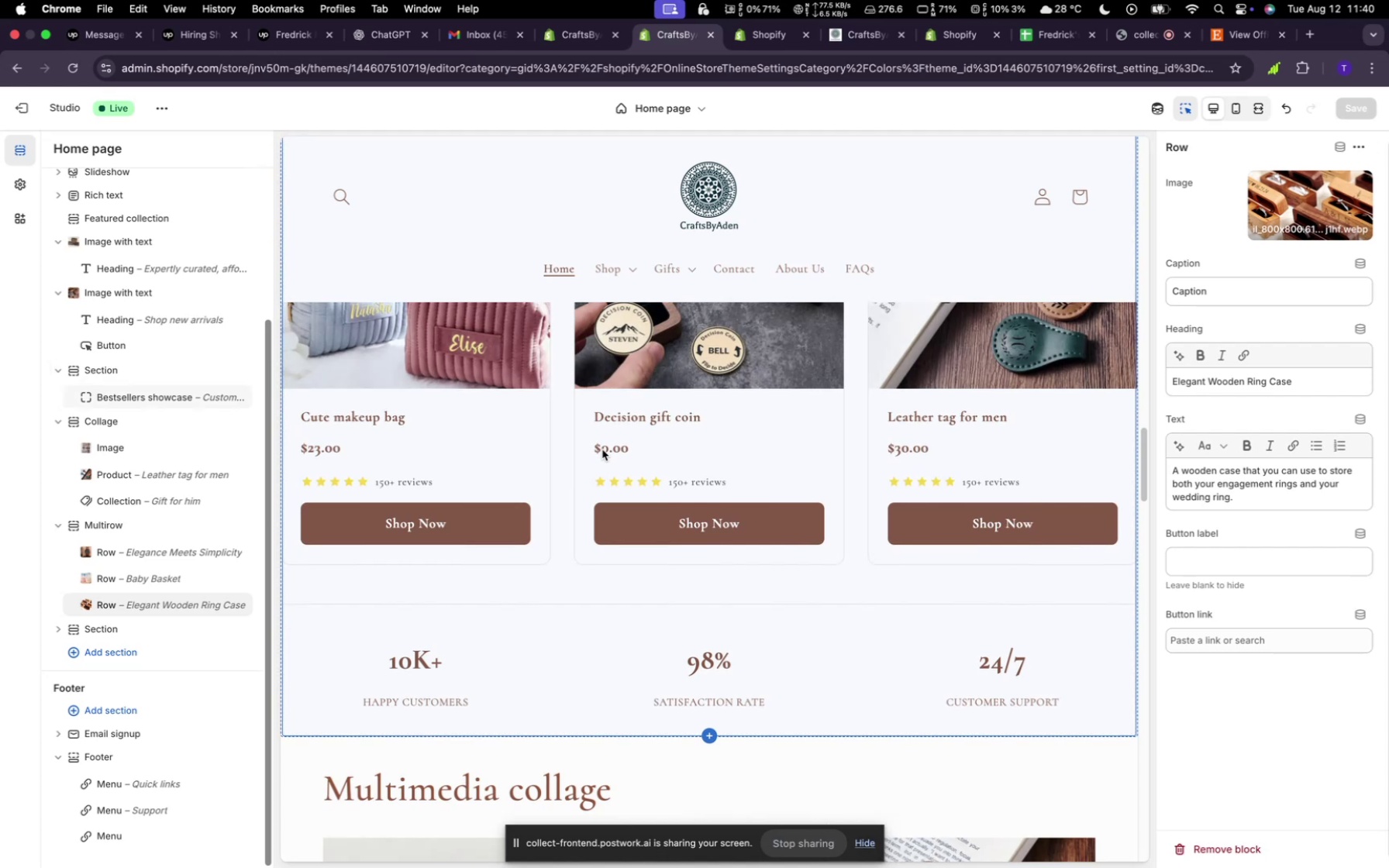 
scroll: coordinate [602, 450], scroll_direction: up, amount: 4.0
 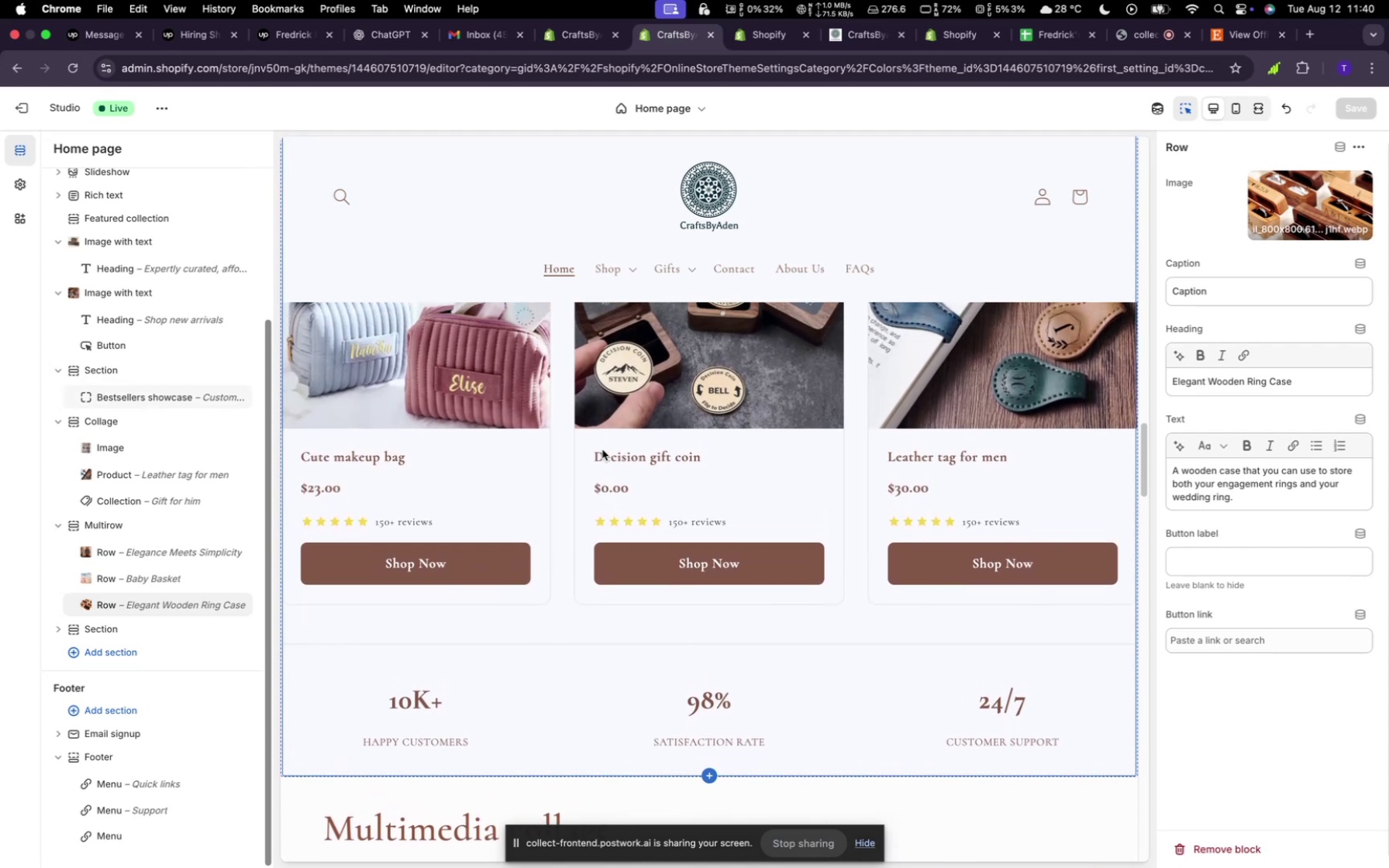 
wait(7.31)
 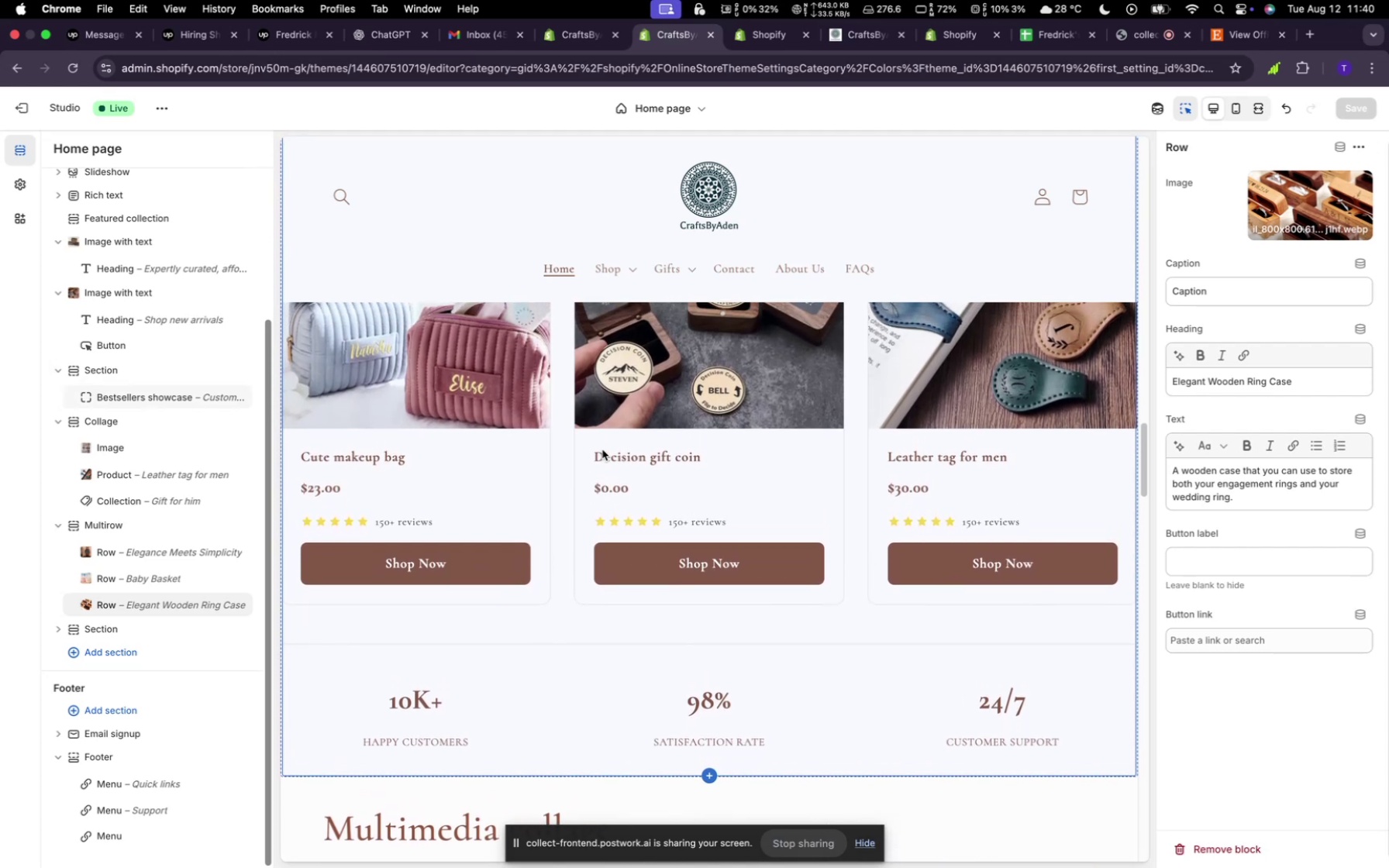 
scroll: coordinate [615, 439], scroll_direction: up, amount: 8.0
 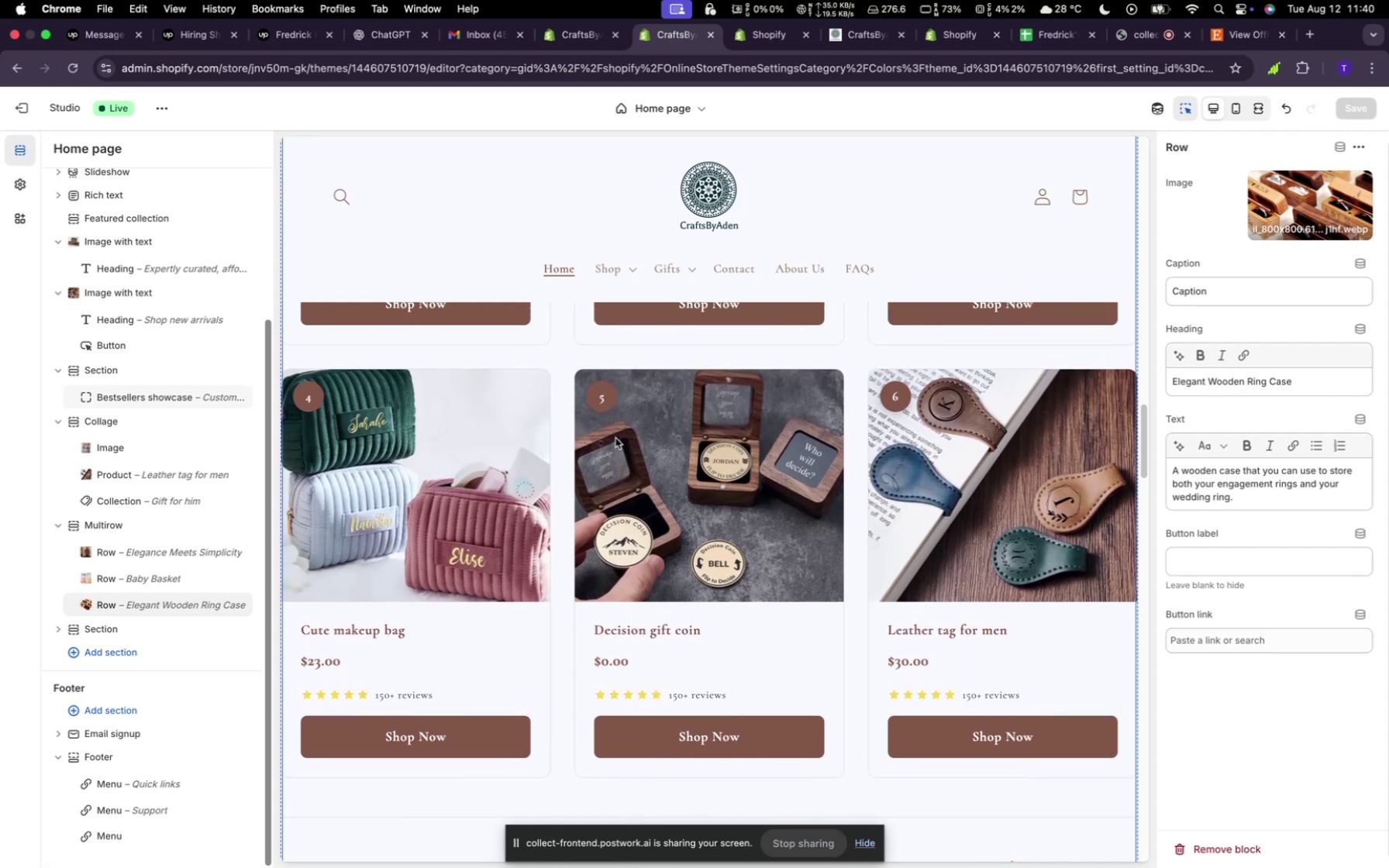 
wait(8.57)
 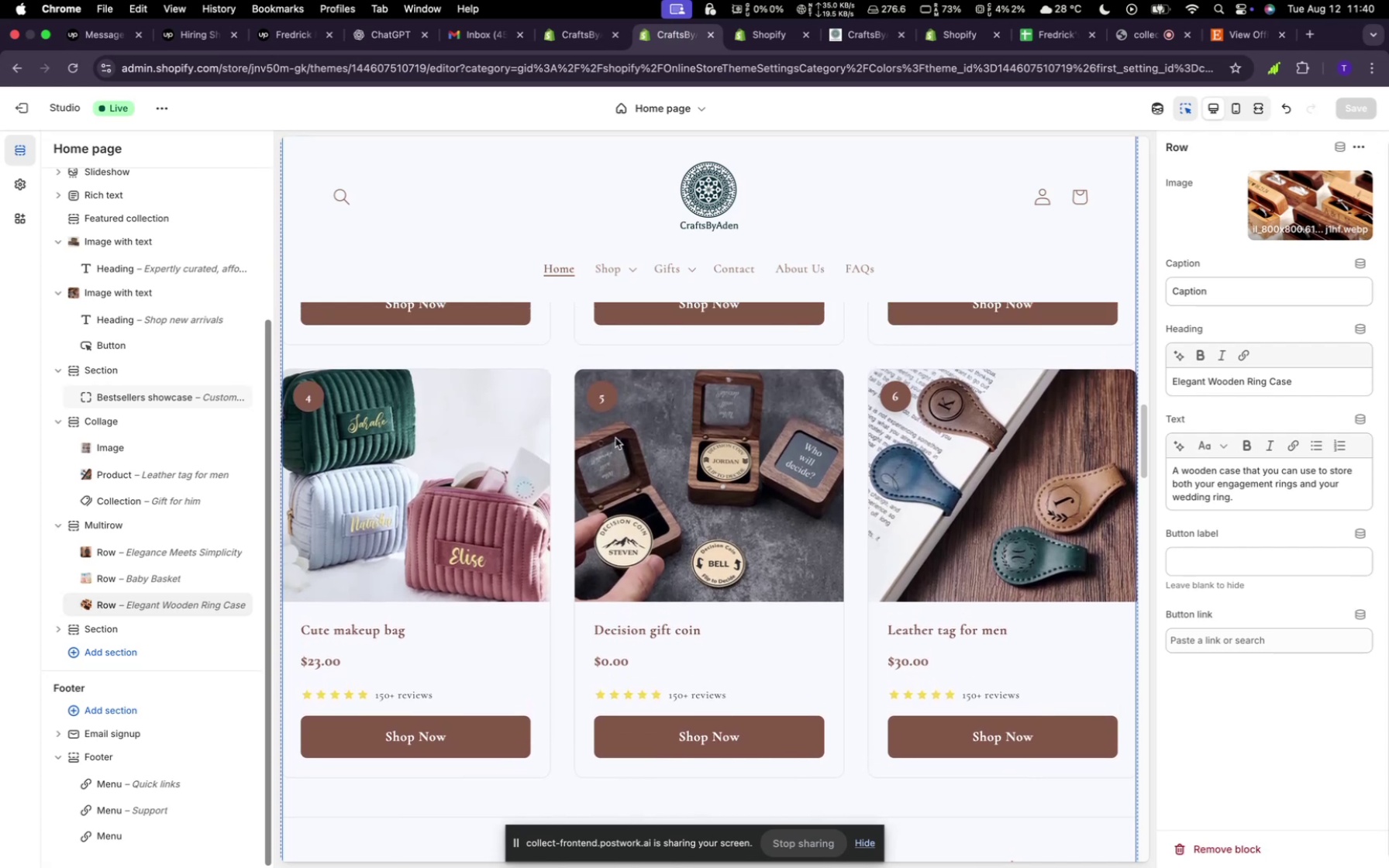 
scroll: coordinate [622, 438], scroll_direction: up, amount: 4.0
 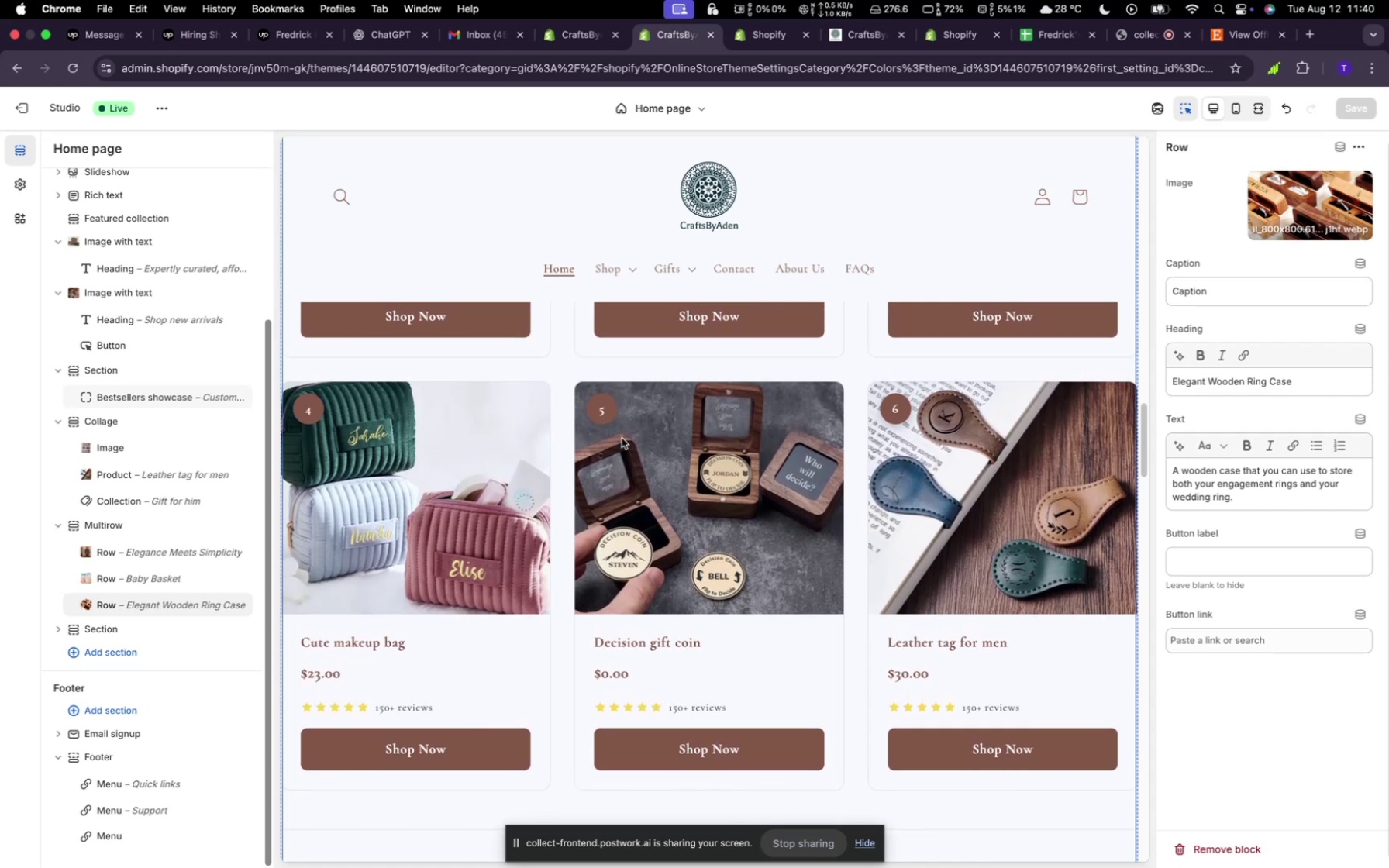 
wait(12.09)
 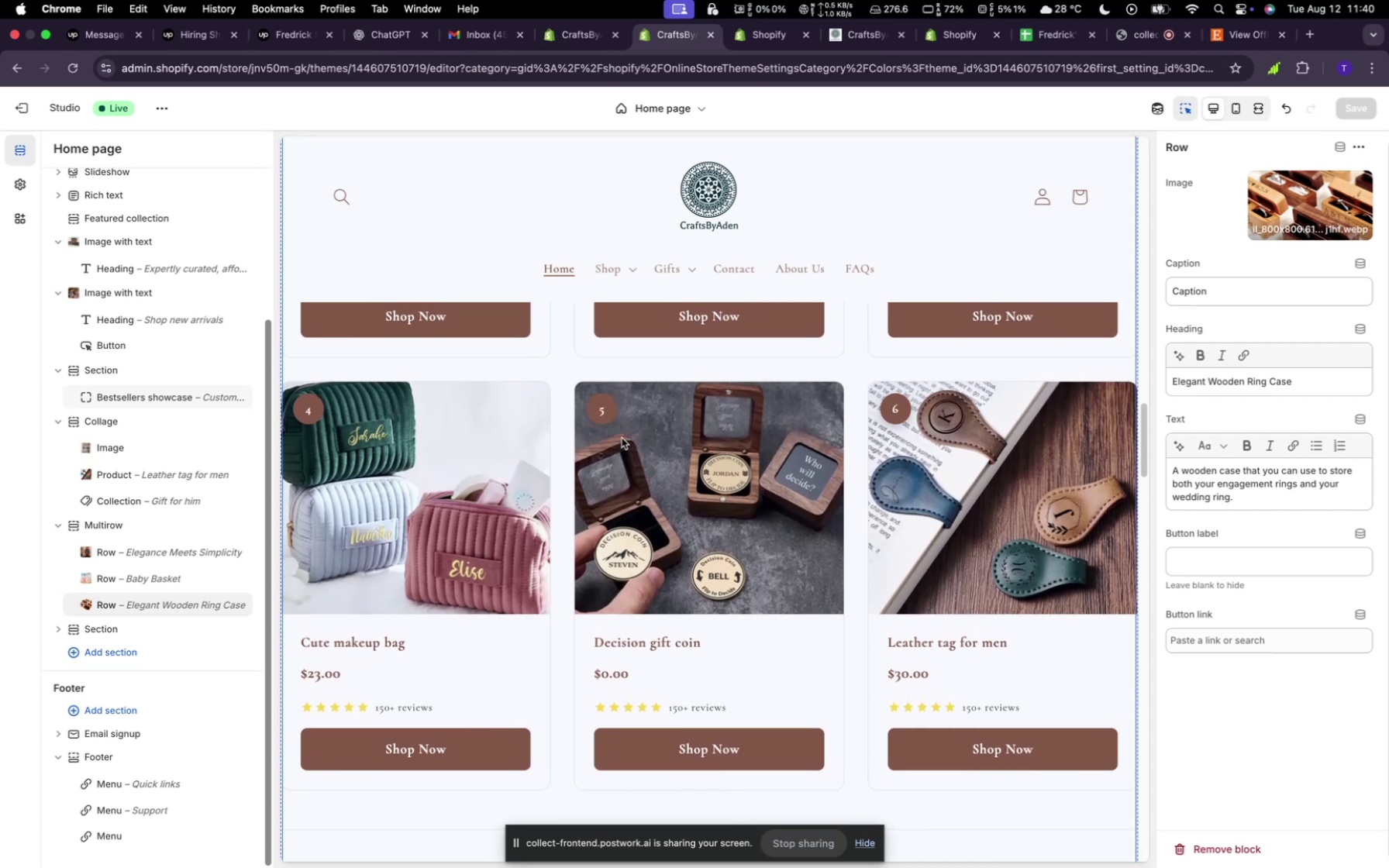 
scroll: coordinate [674, 454], scroll_direction: up, amount: 12.0
 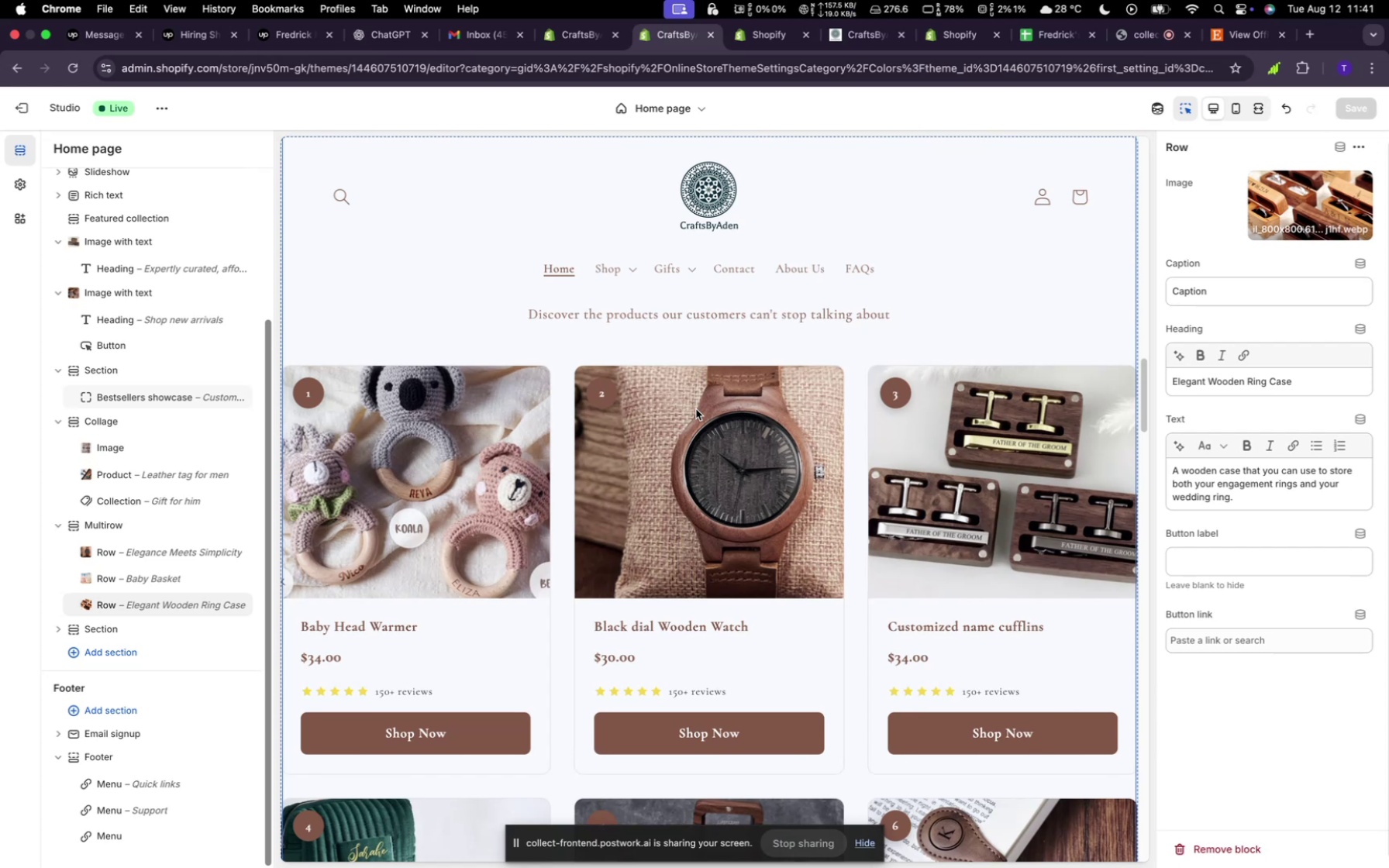 
wait(13.77)
 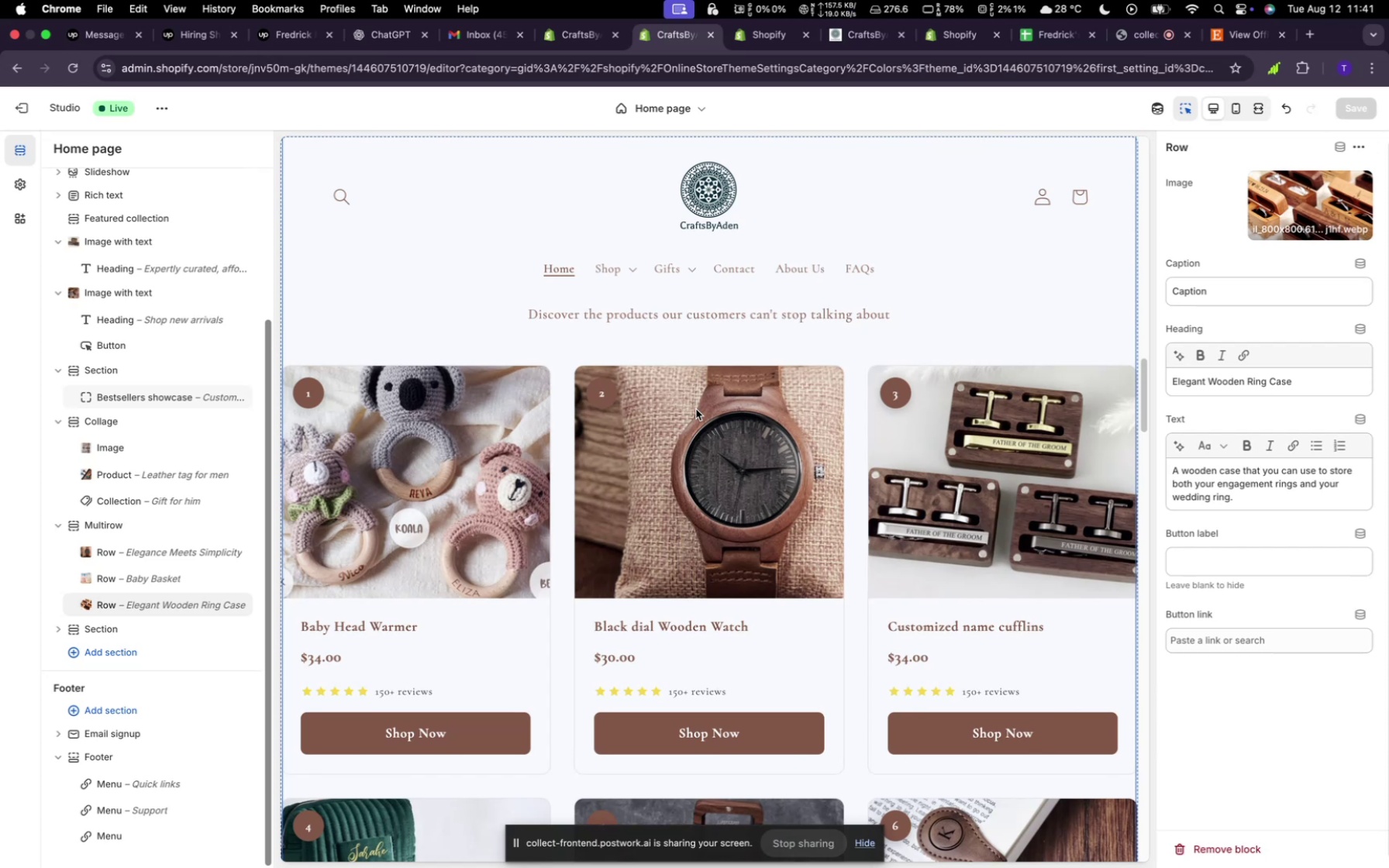 
scroll: coordinate [696, 409], scroll_direction: down, amount: 1.0
 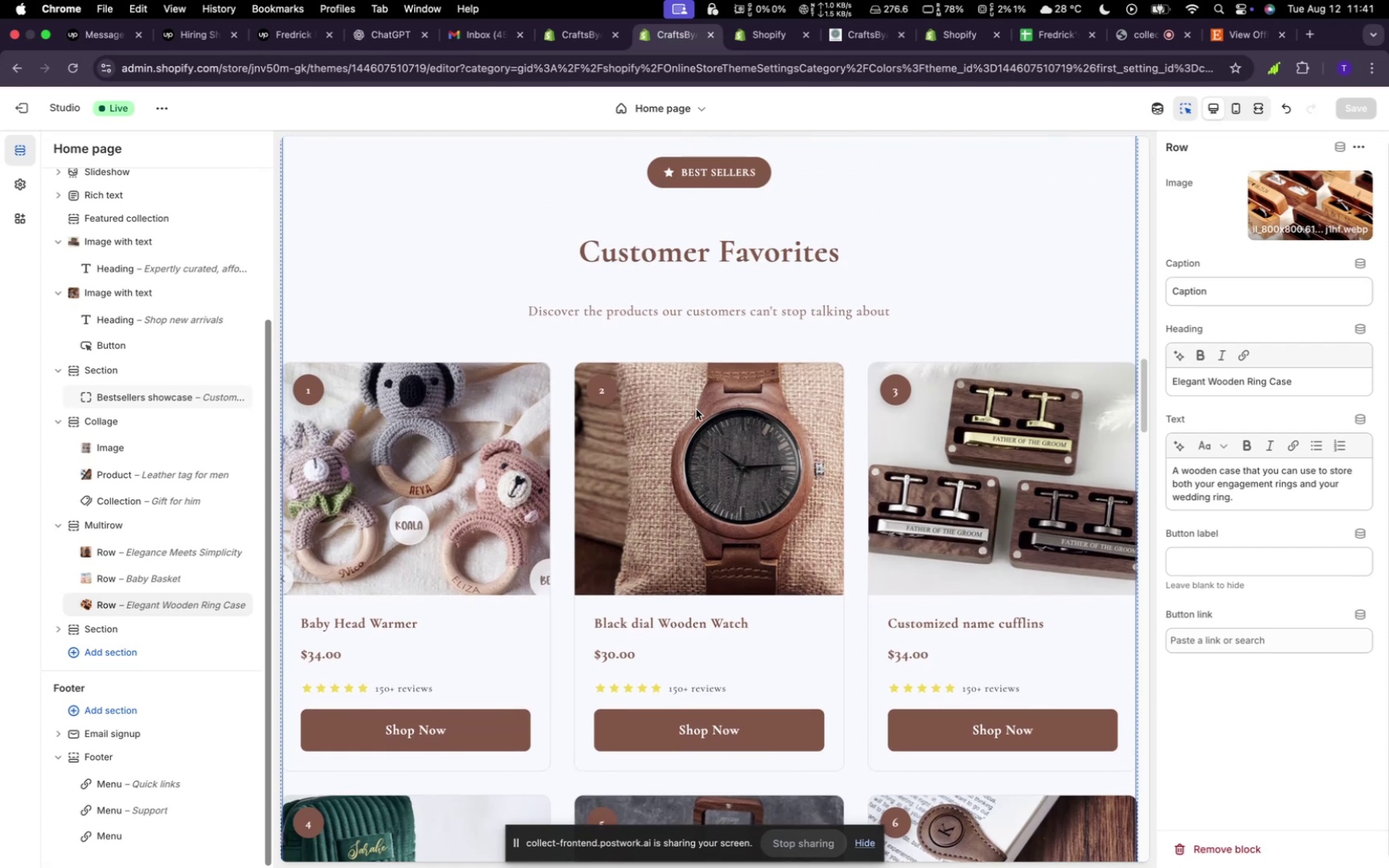 
scroll: coordinate [696, 409], scroll_direction: up, amount: 2.0
 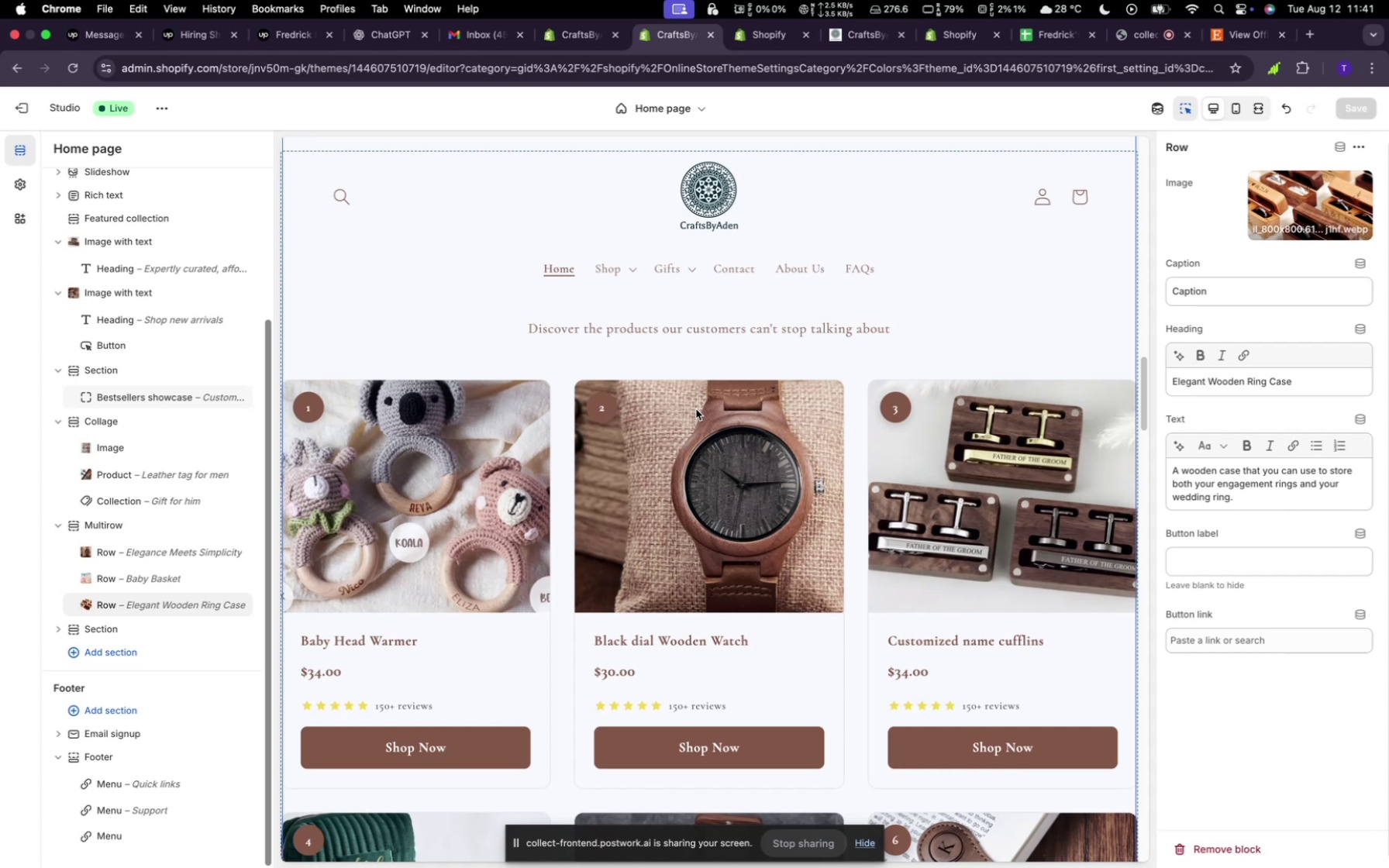 
wait(14.52)
 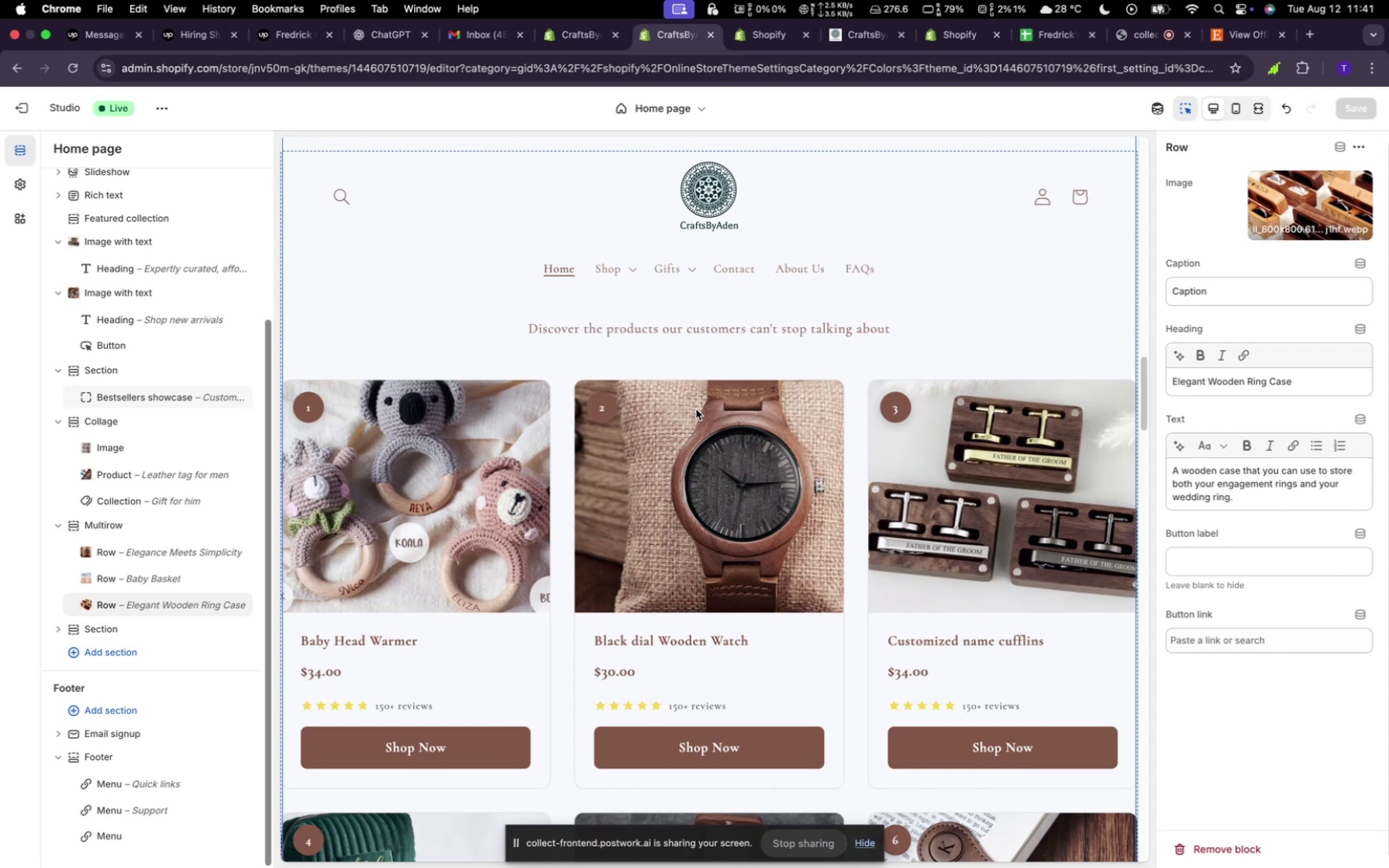 
scroll: coordinate [651, 376], scroll_direction: up, amount: 80.0
 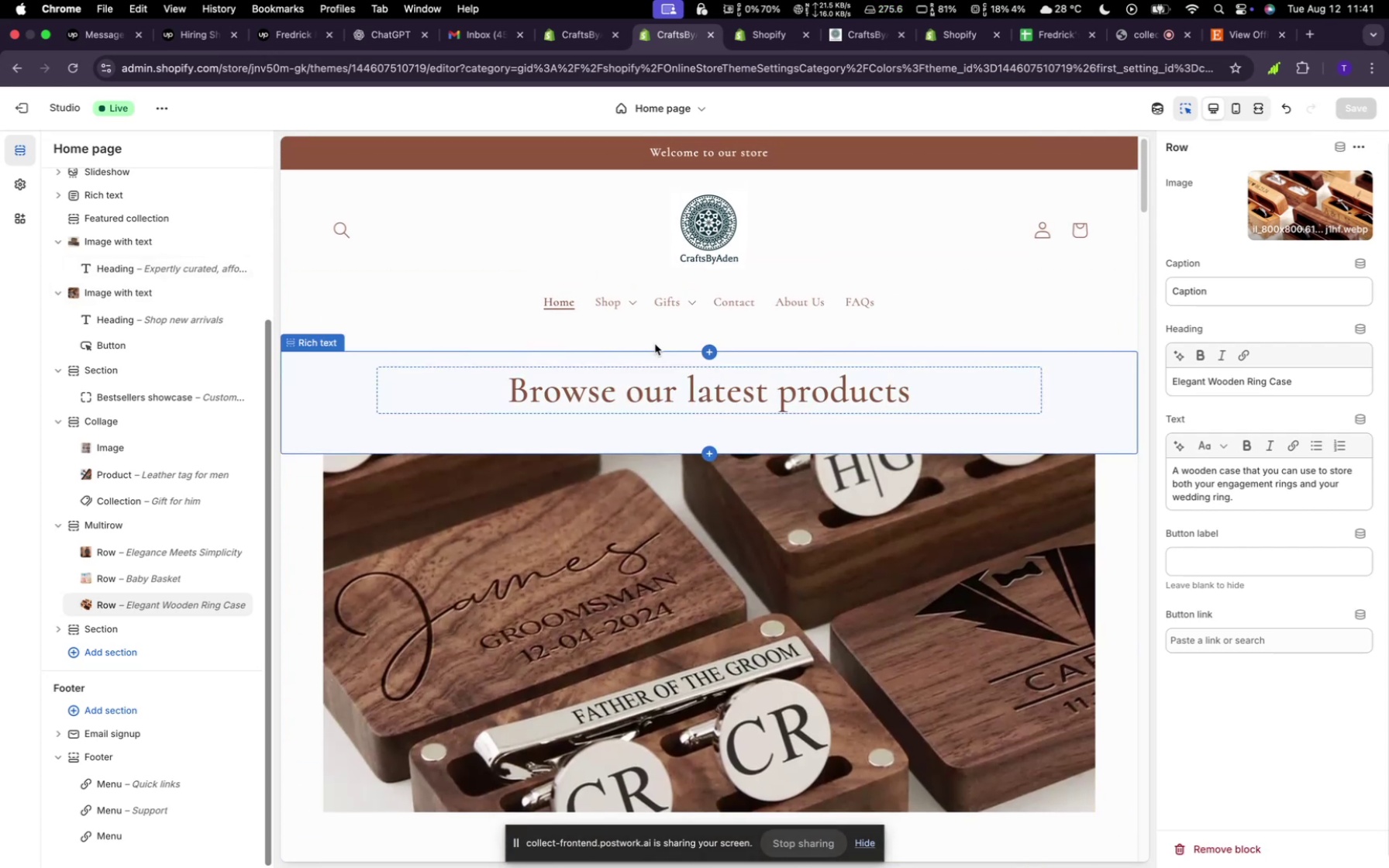 
scroll: coordinate [655, 344], scroll_direction: down, amount: 8.0
 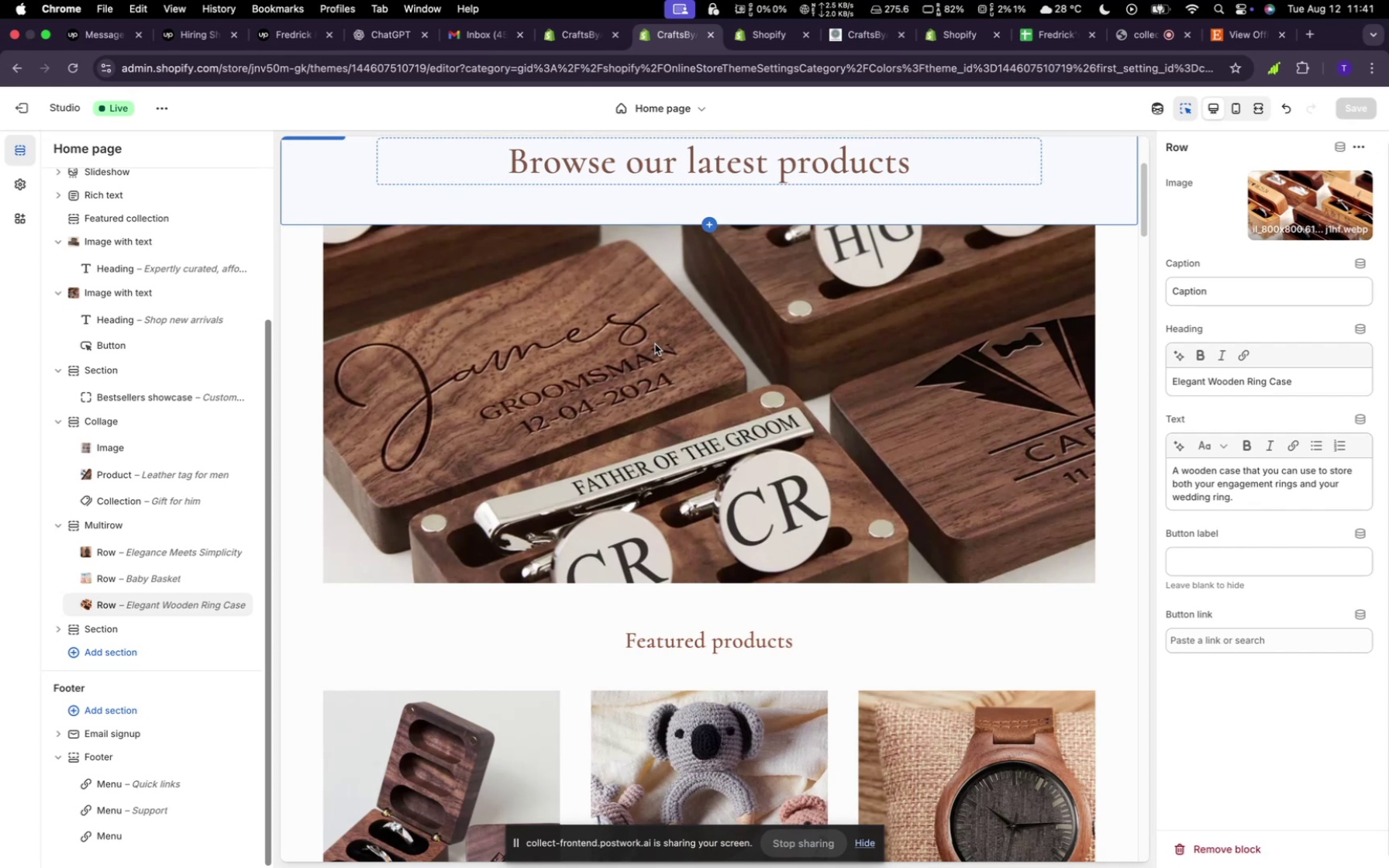 
wait(18.79)
 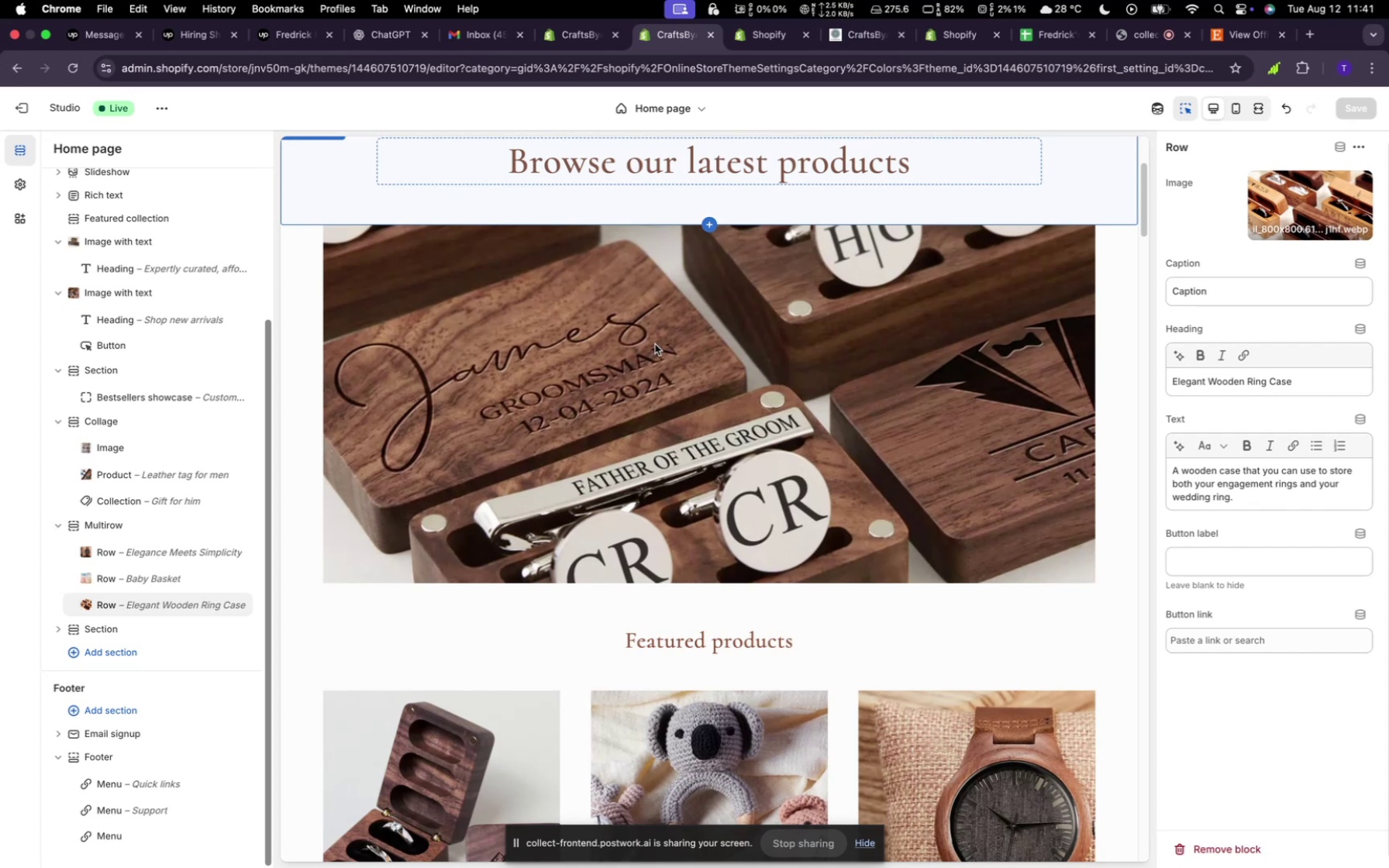 
scroll: coordinate [598, 465], scroll_direction: down, amount: 18.0
 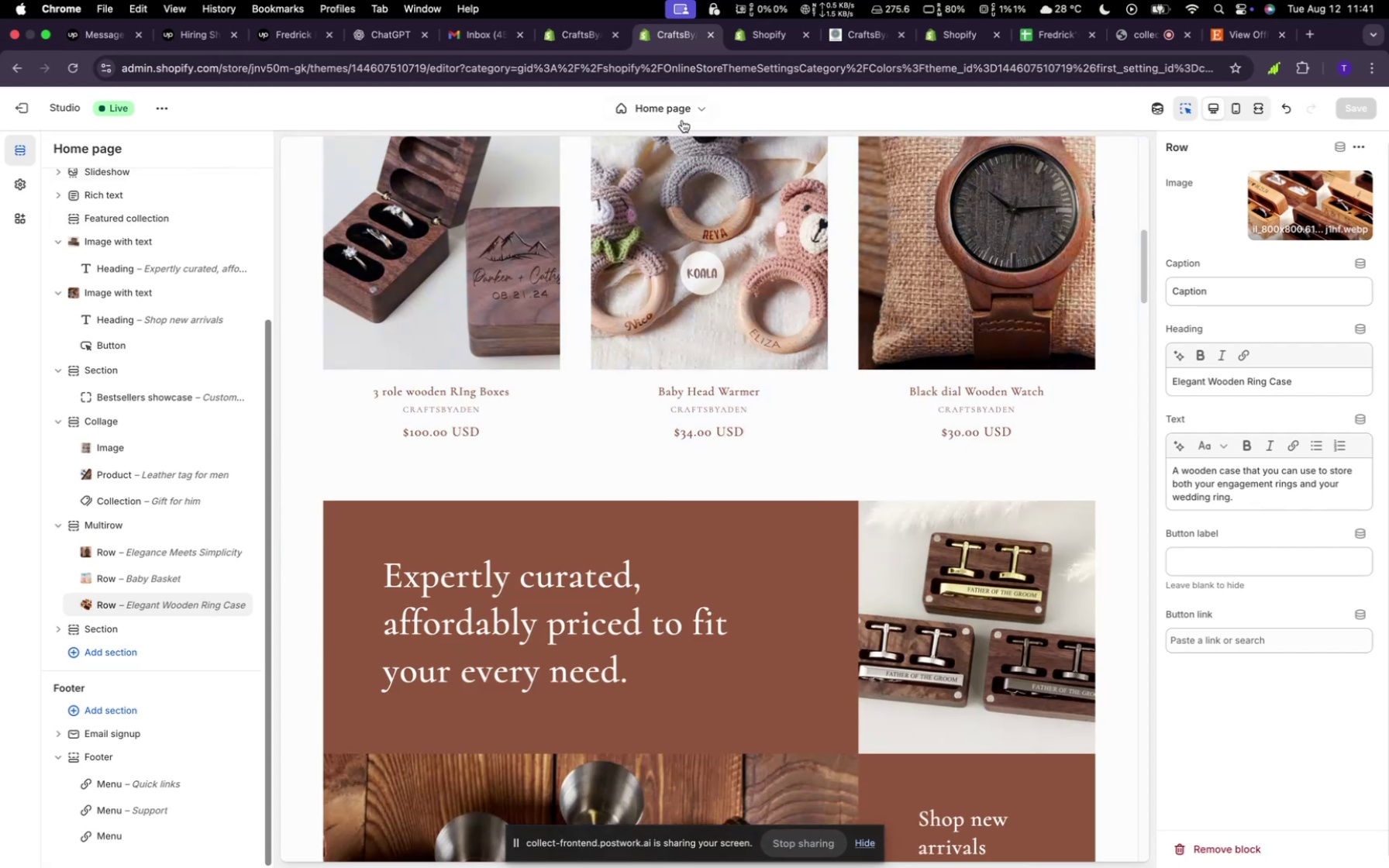 
scroll: coordinate [703, 197], scroll_direction: up, amount: 38.0
 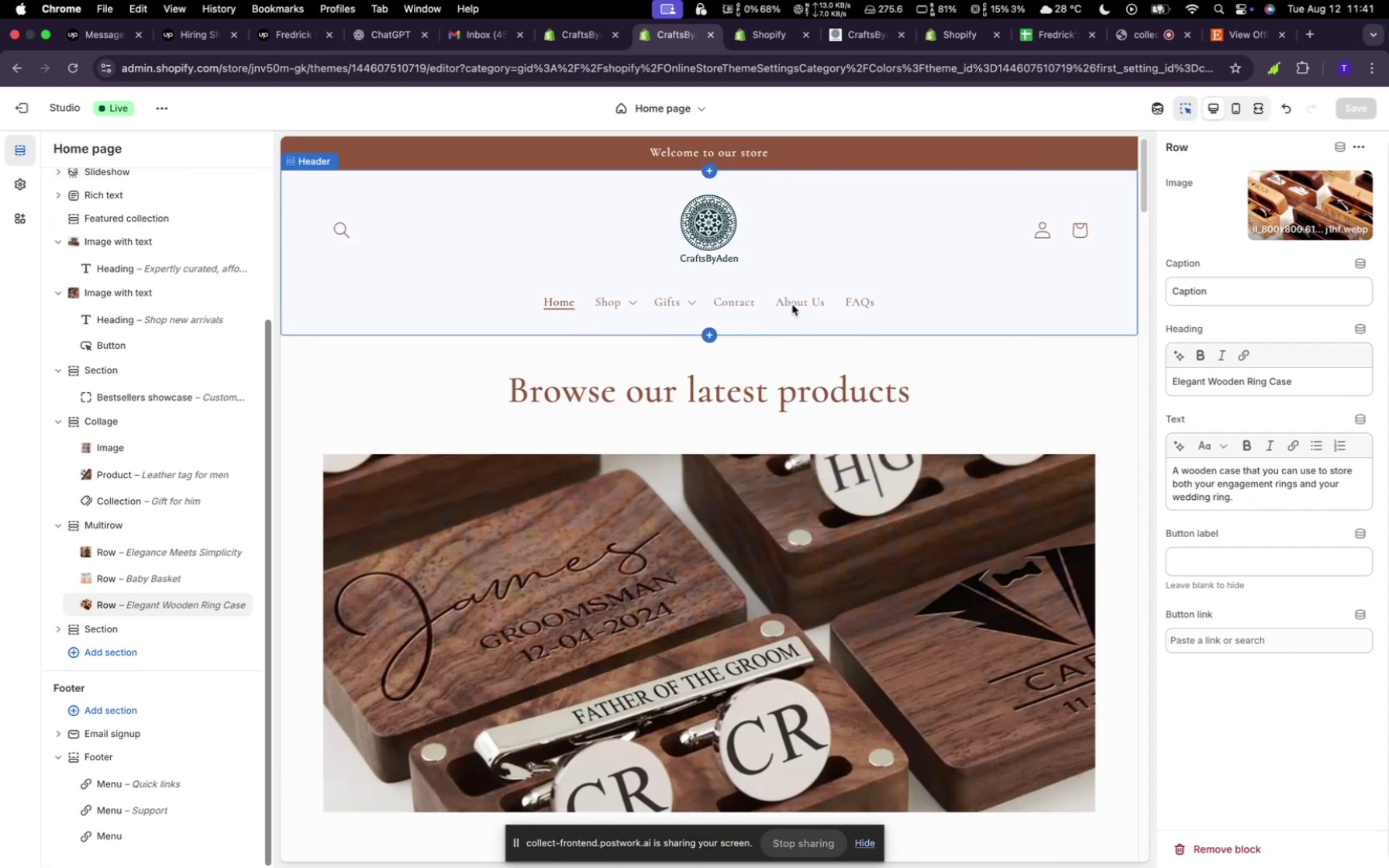 
left_click([794, 305])
 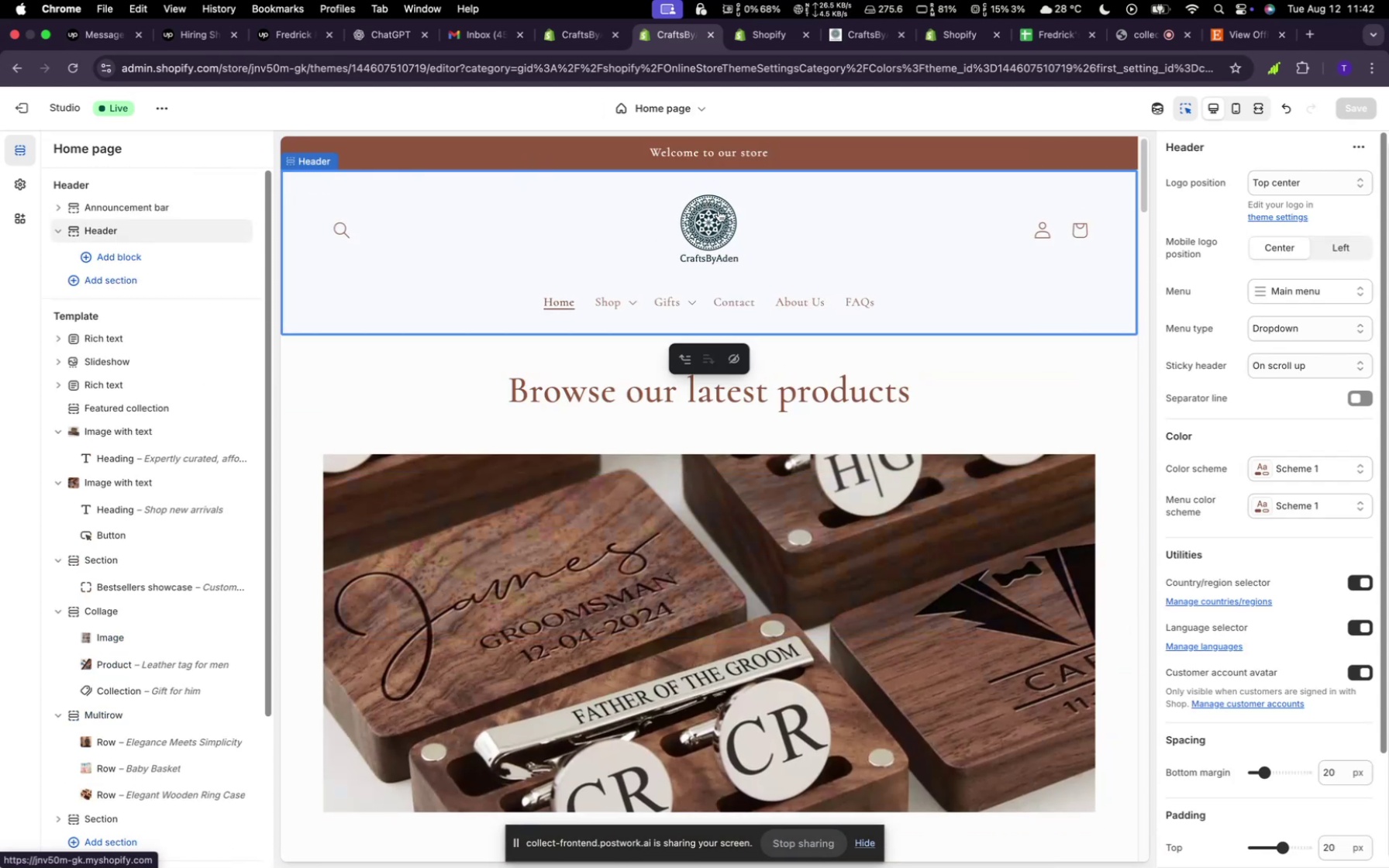 
left_click([696, 98])
 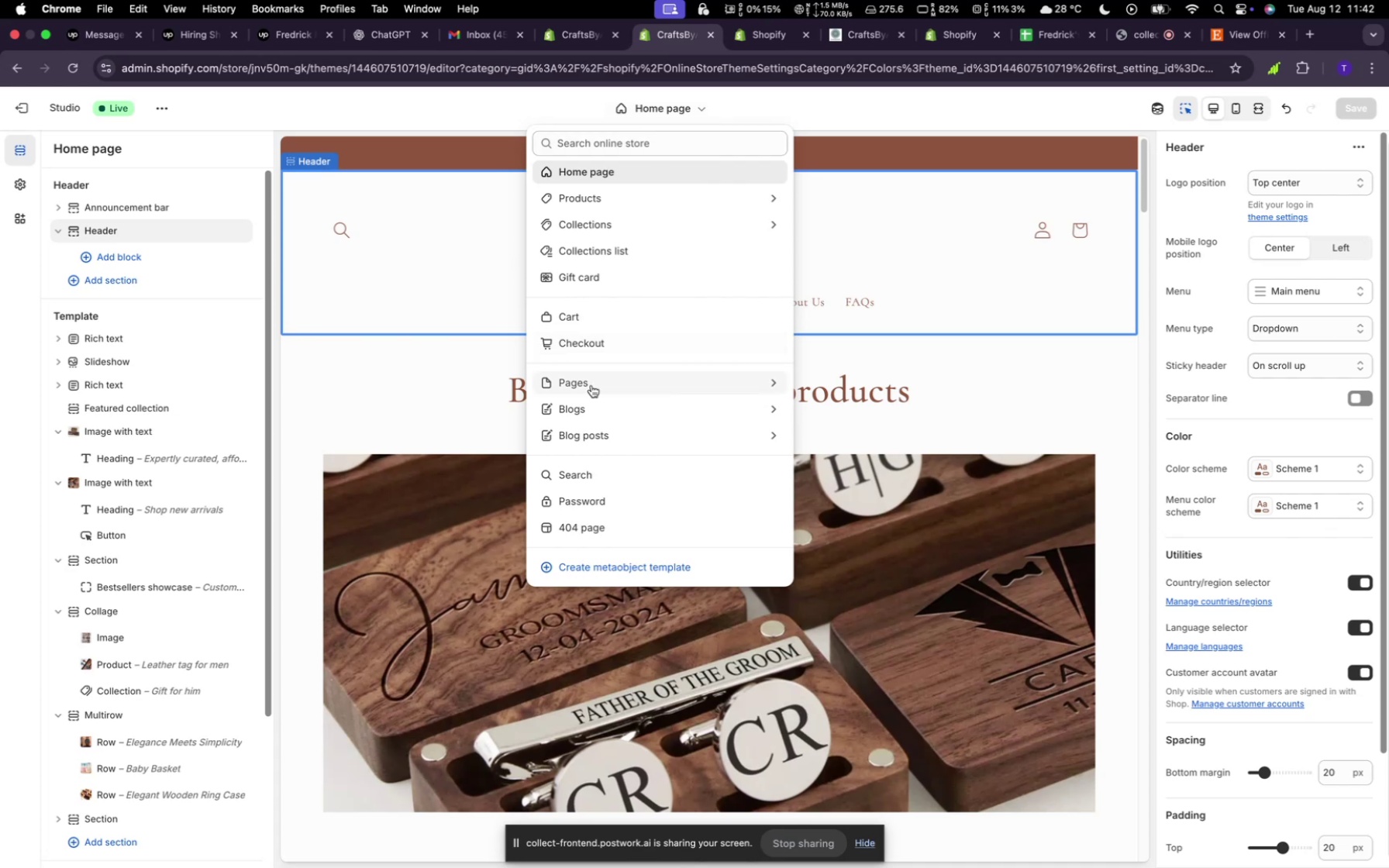 
left_click([591, 385])
 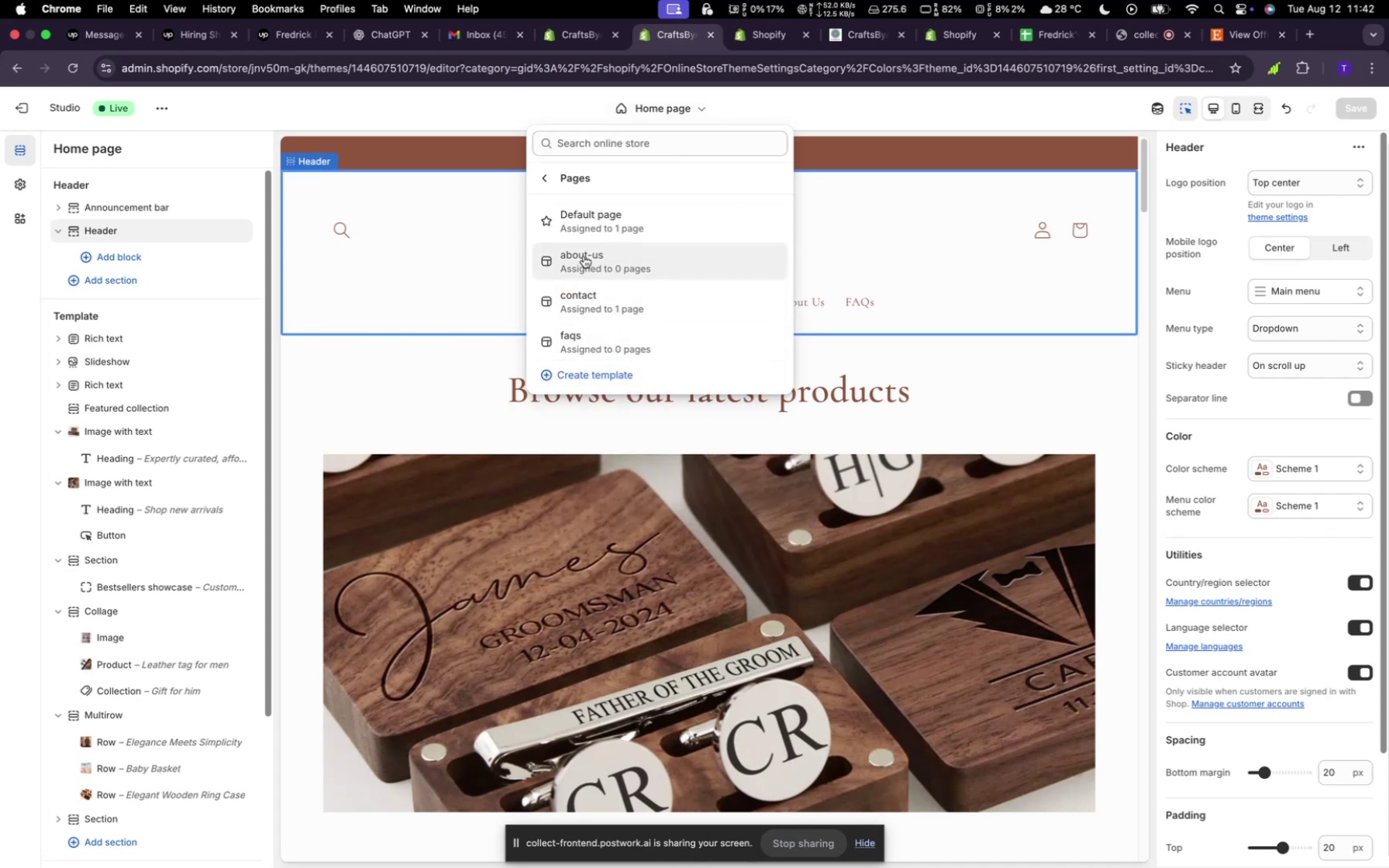 
wait(5.58)
 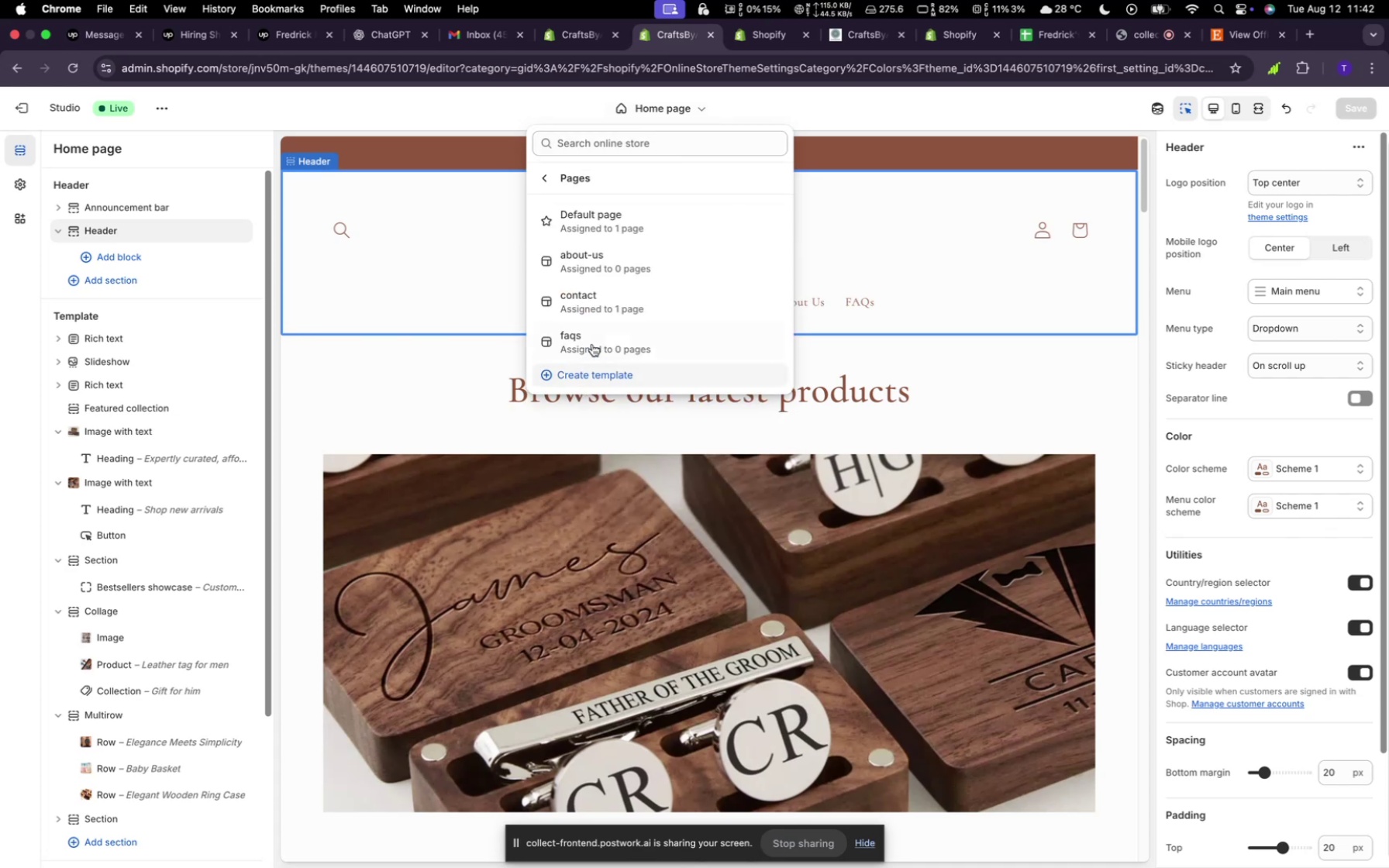 
left_click([559, 44])
 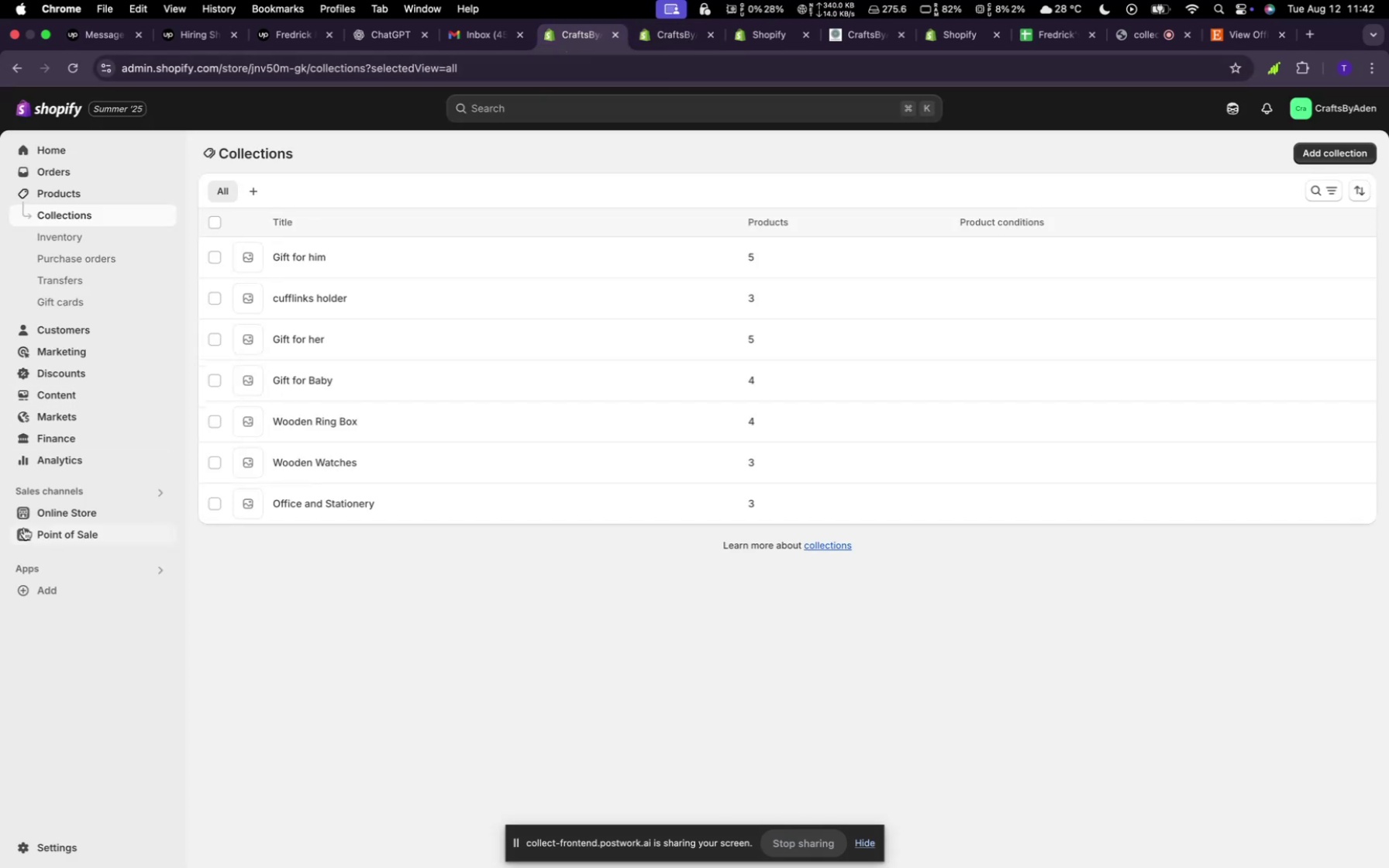 
left_click([33, 515])
 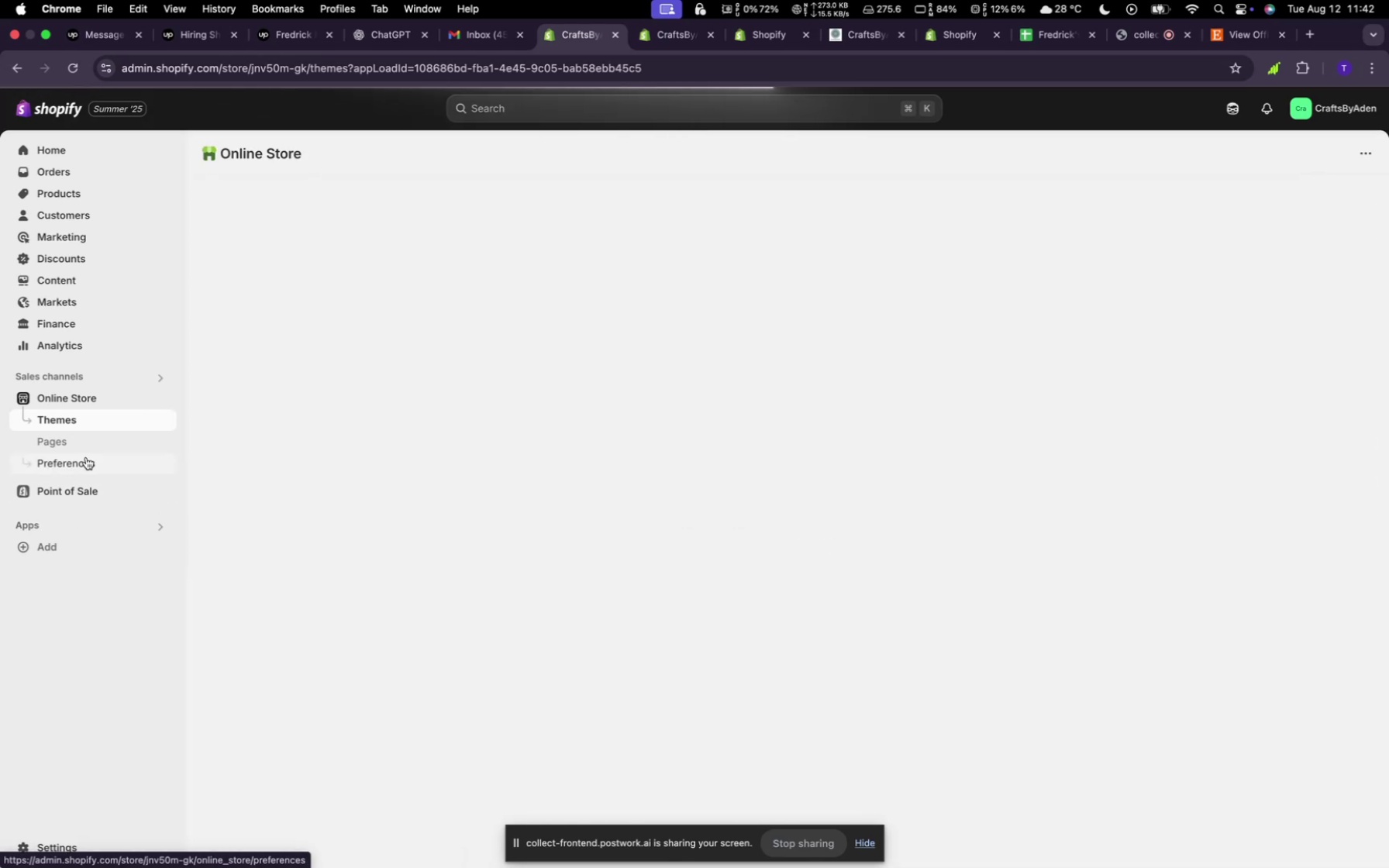 
left_click([88, 436])
 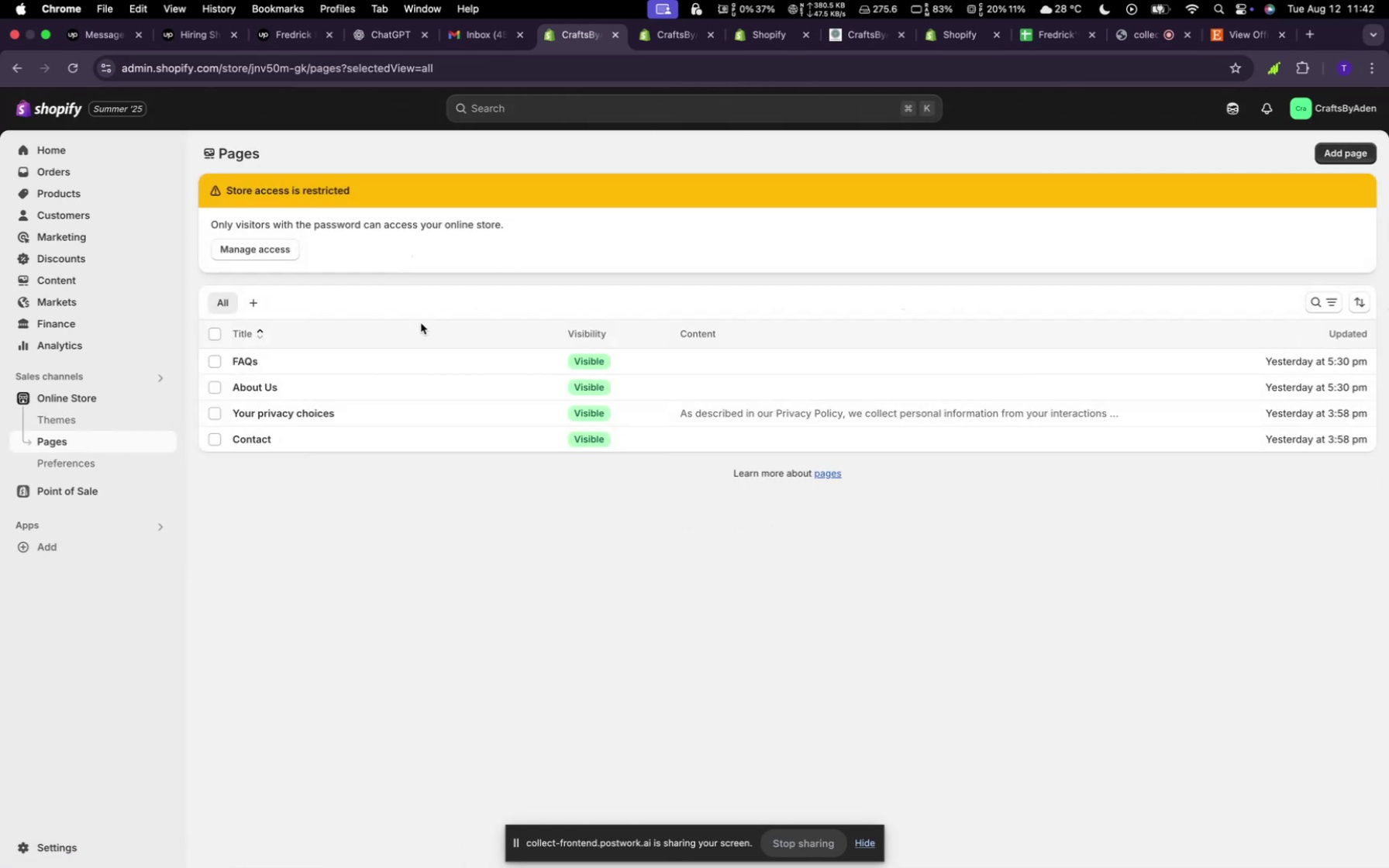 
left_click([628, 362])
 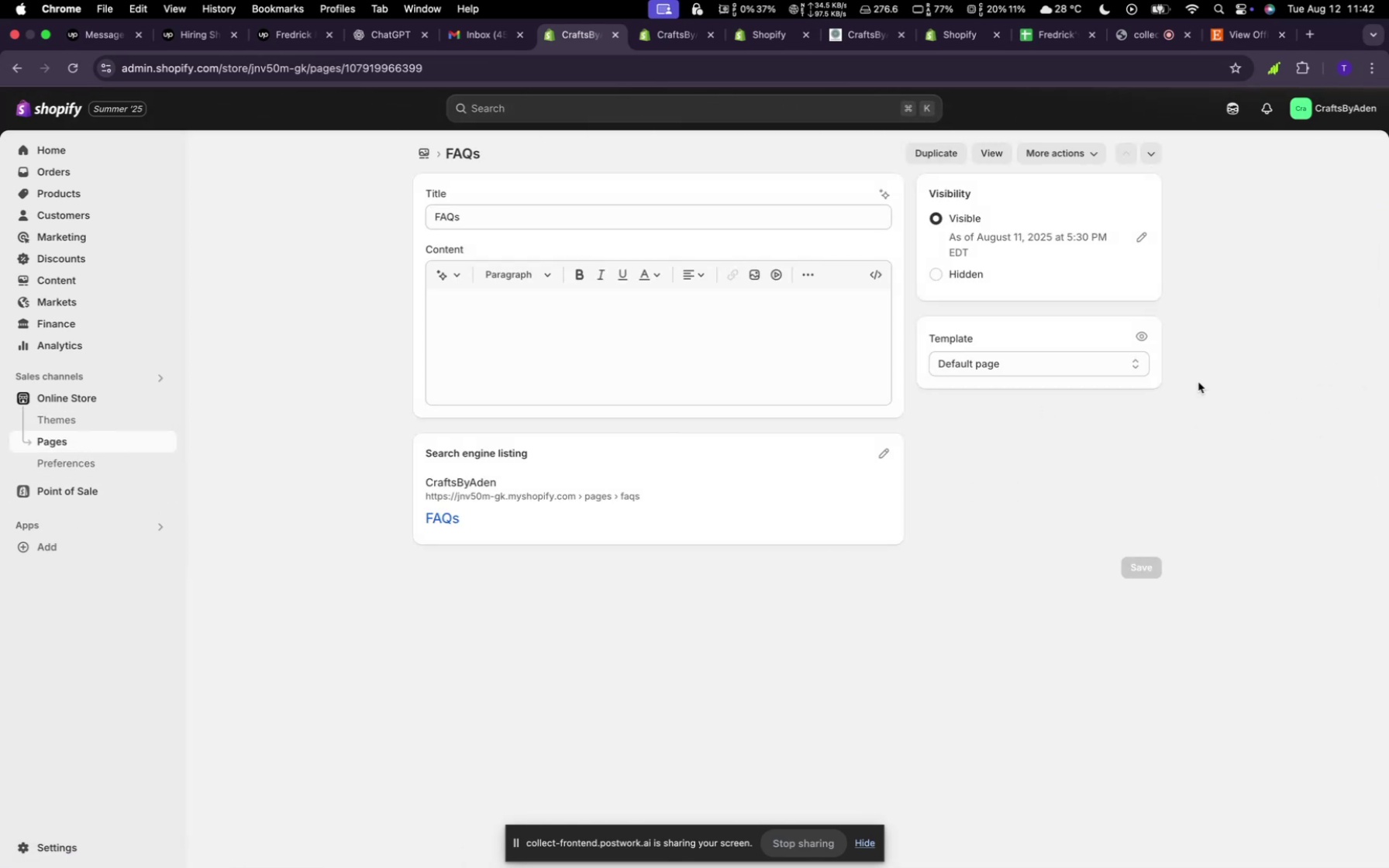 
left_click([1101, 358])
 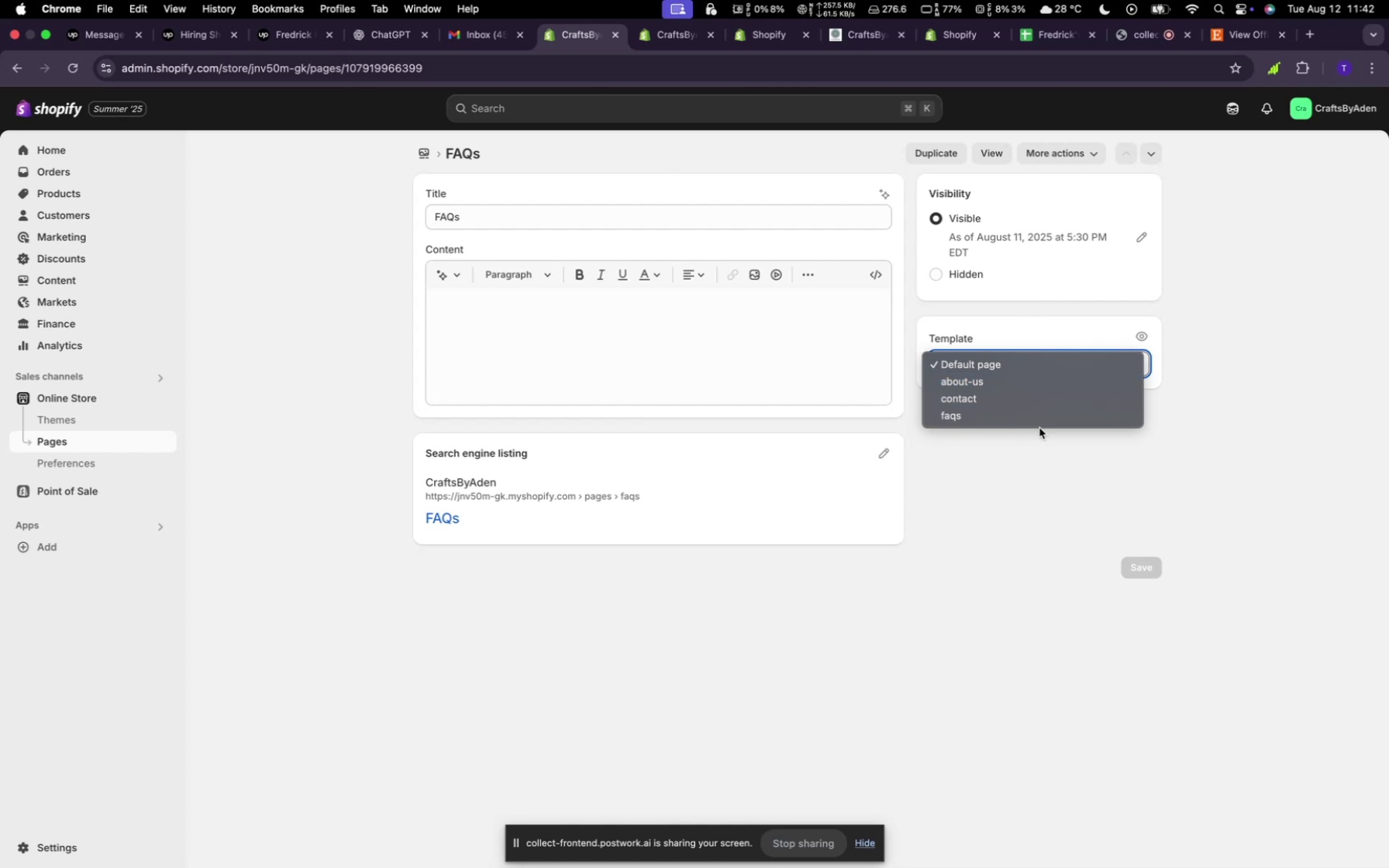 
left_click([1018, 422])
 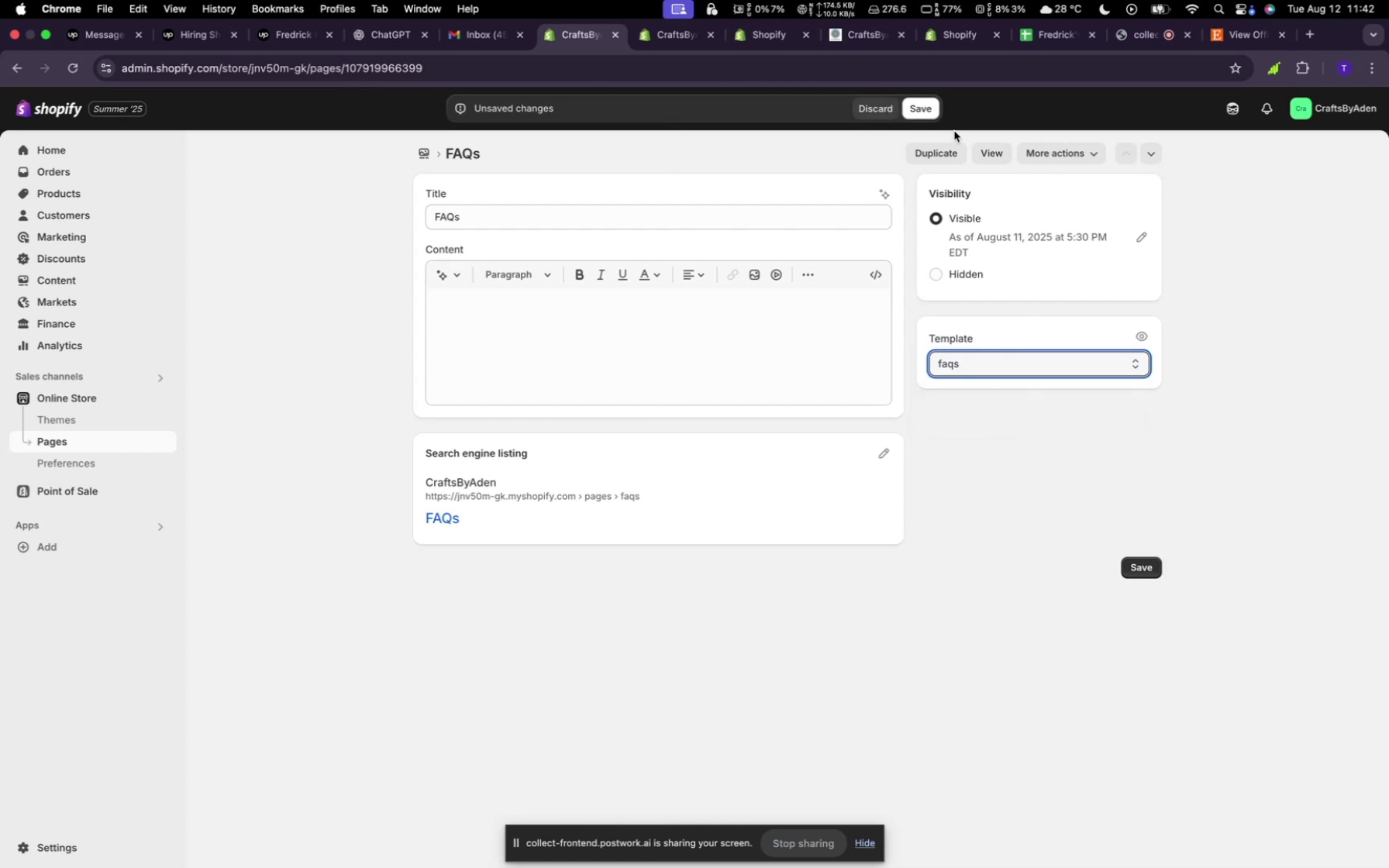 
wait(5.22)
 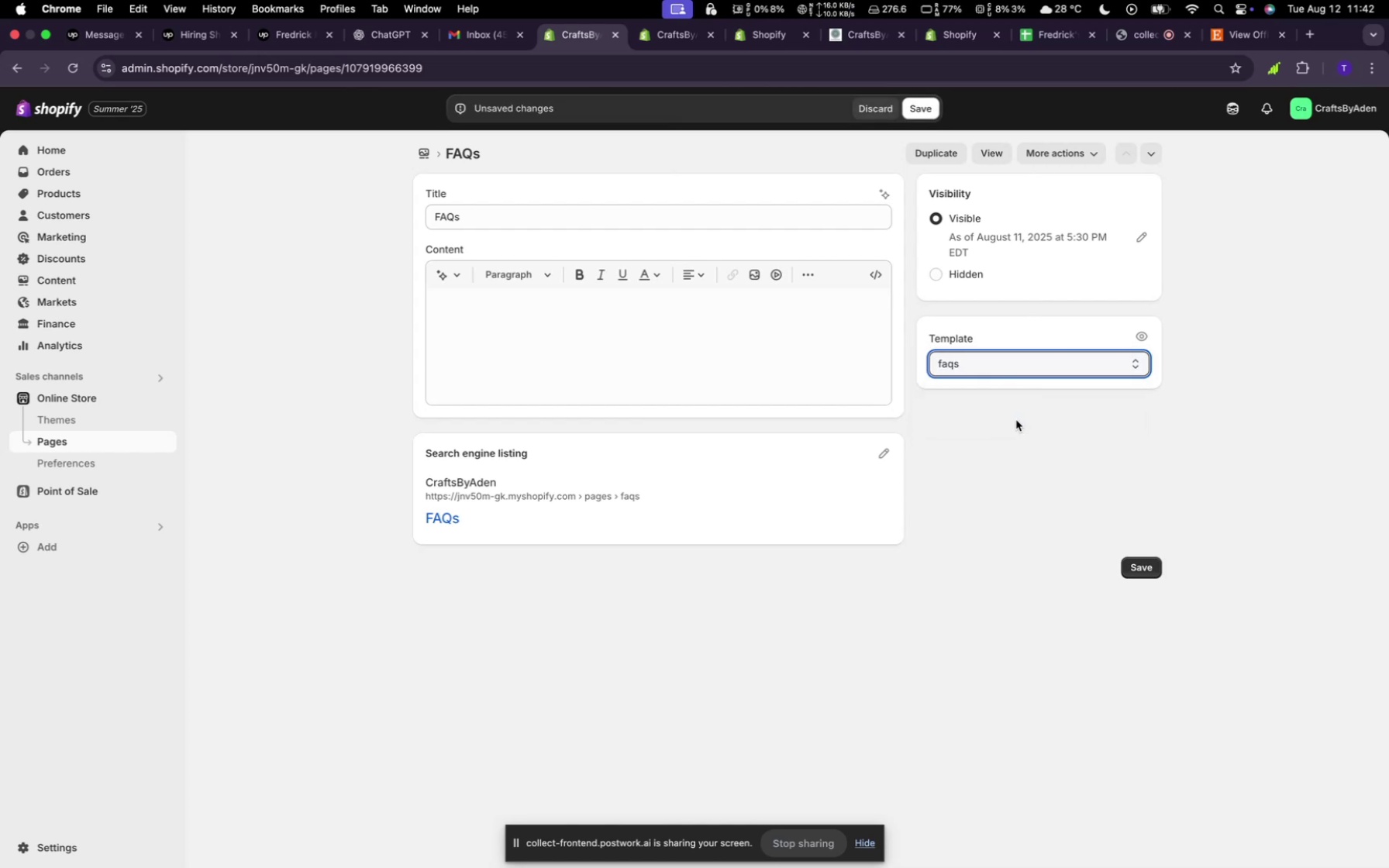 
left_click([1125, 556])
 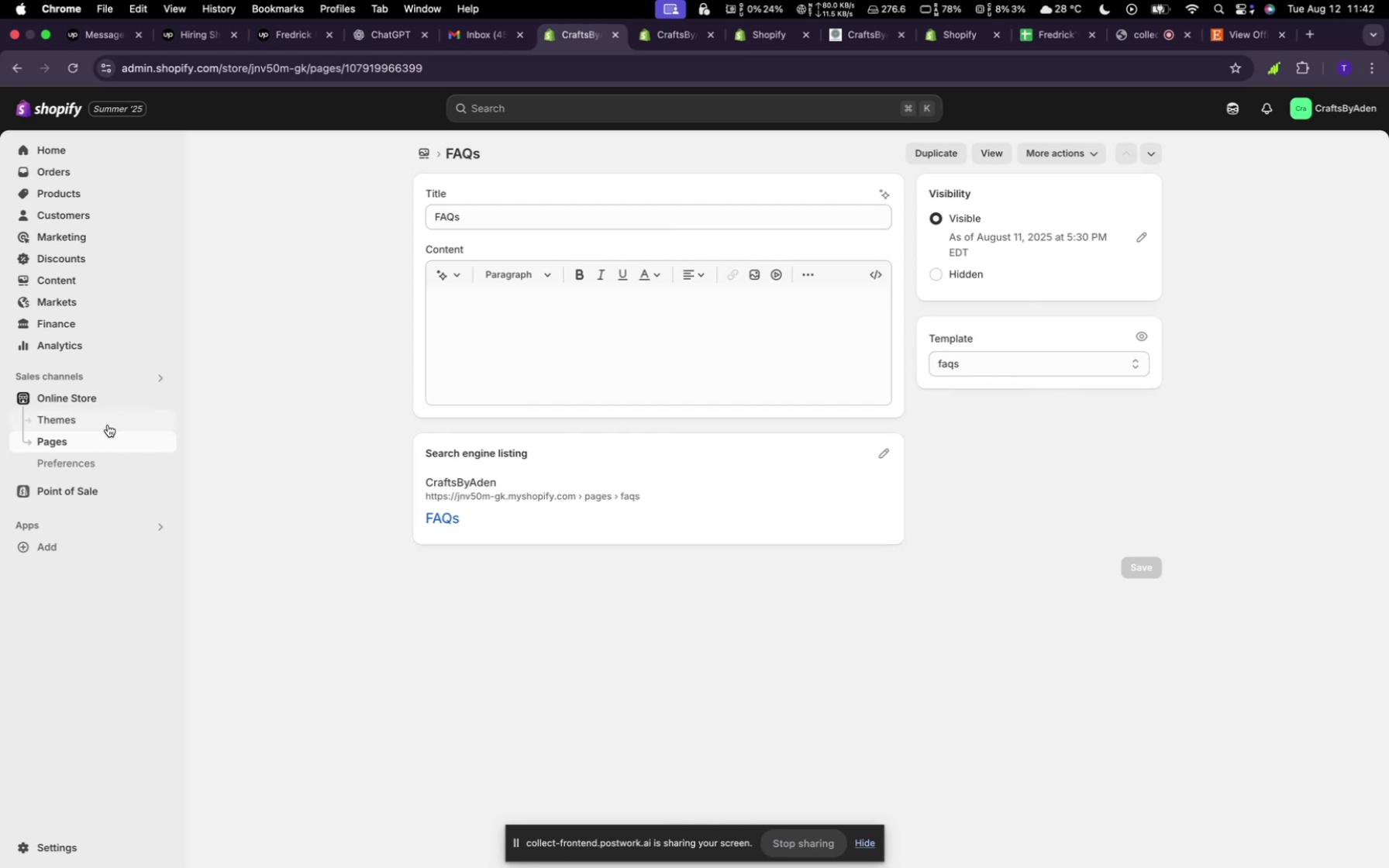 
wait(6.3)
 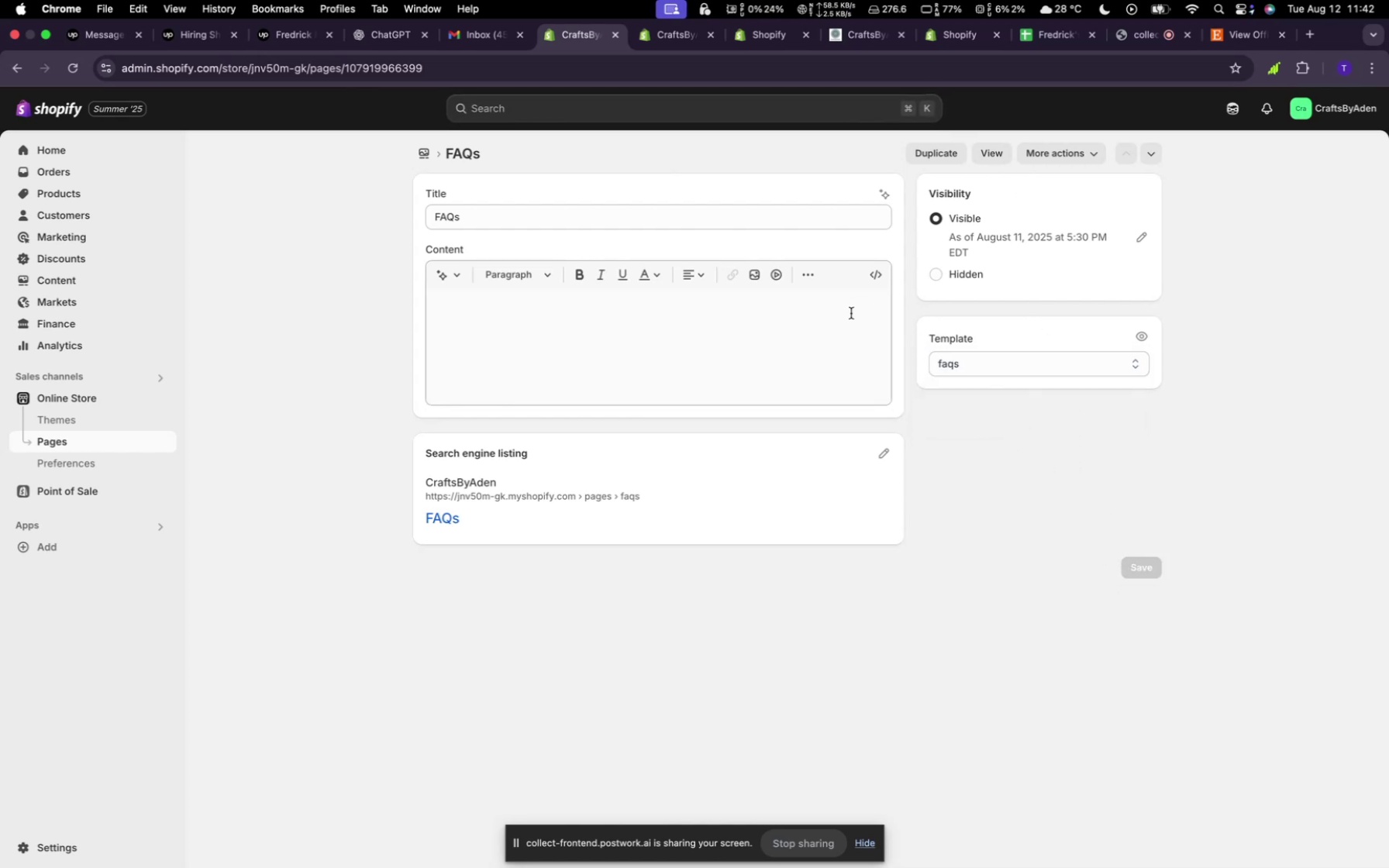 
left_click([428, 158])
 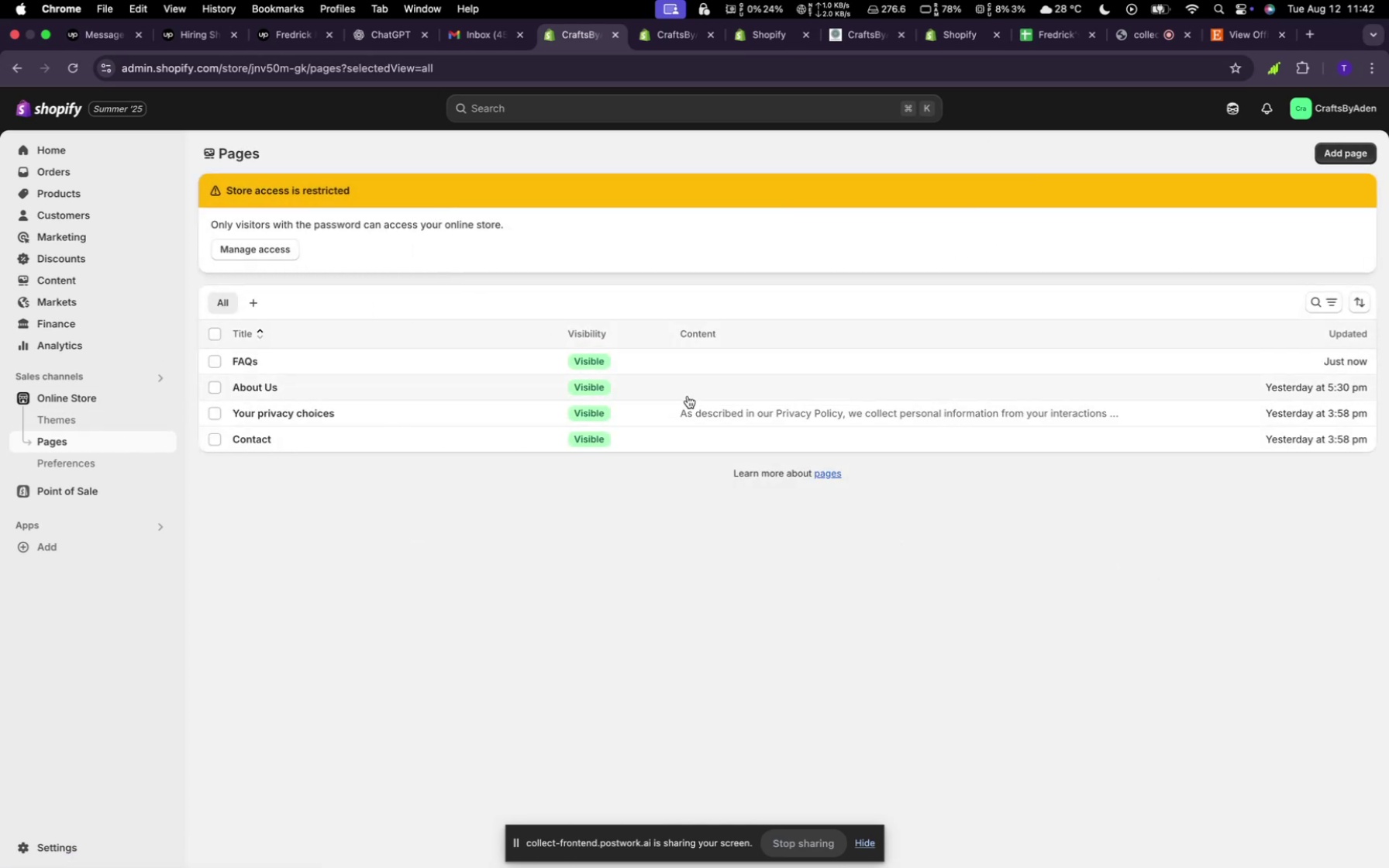 
left_click([684, 393])
 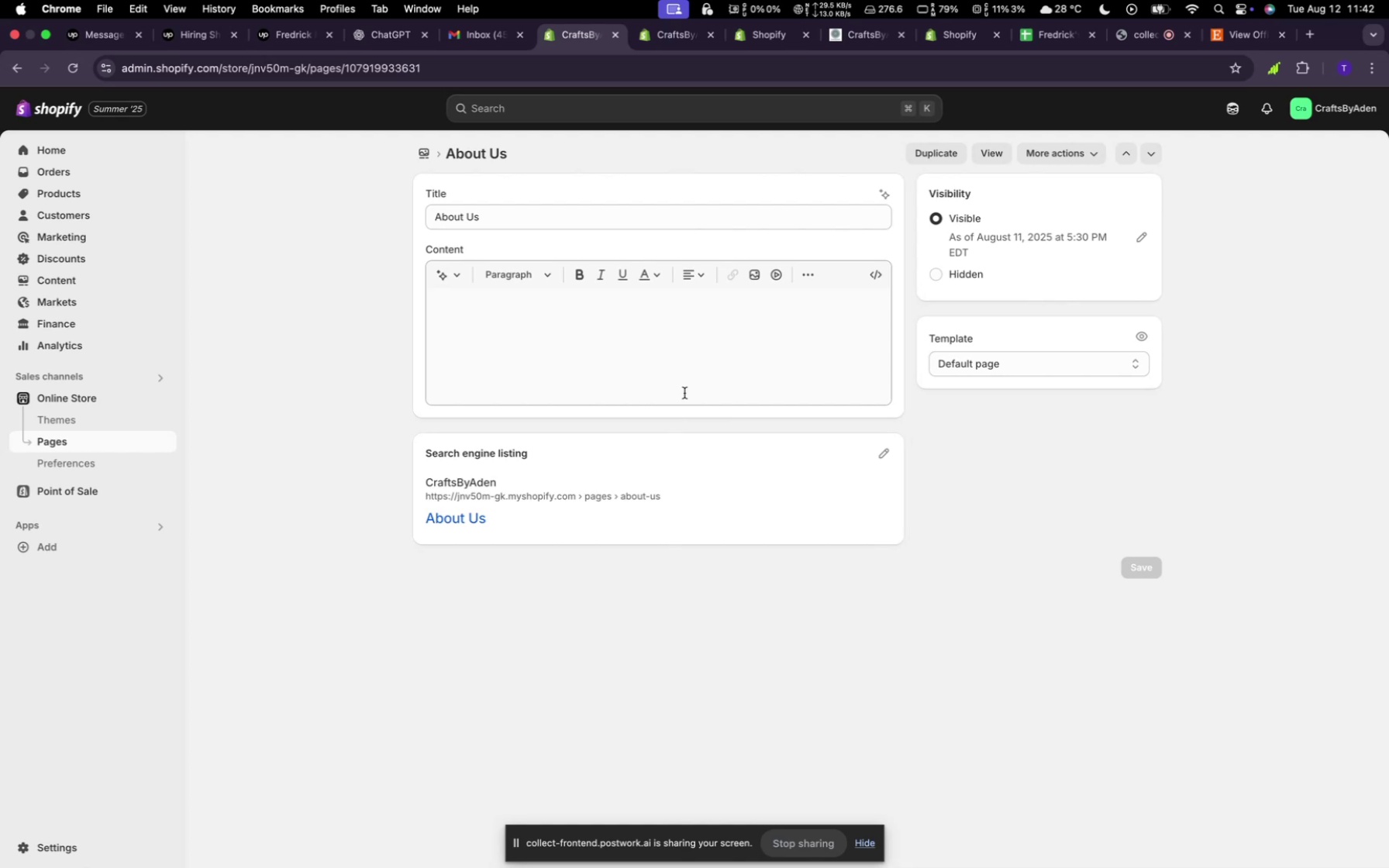 
wait(5.91)
 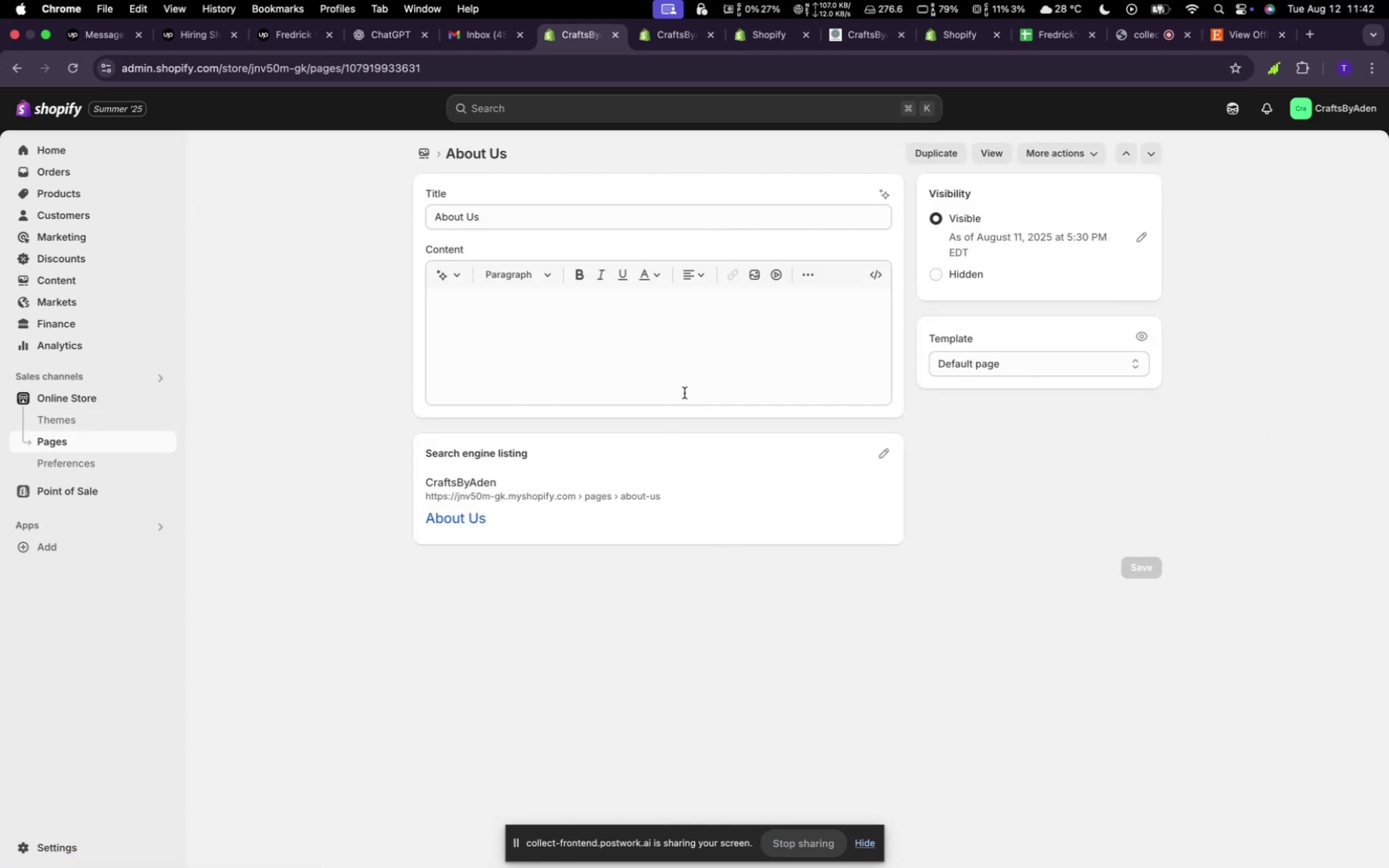 
left_click([969, 363])
 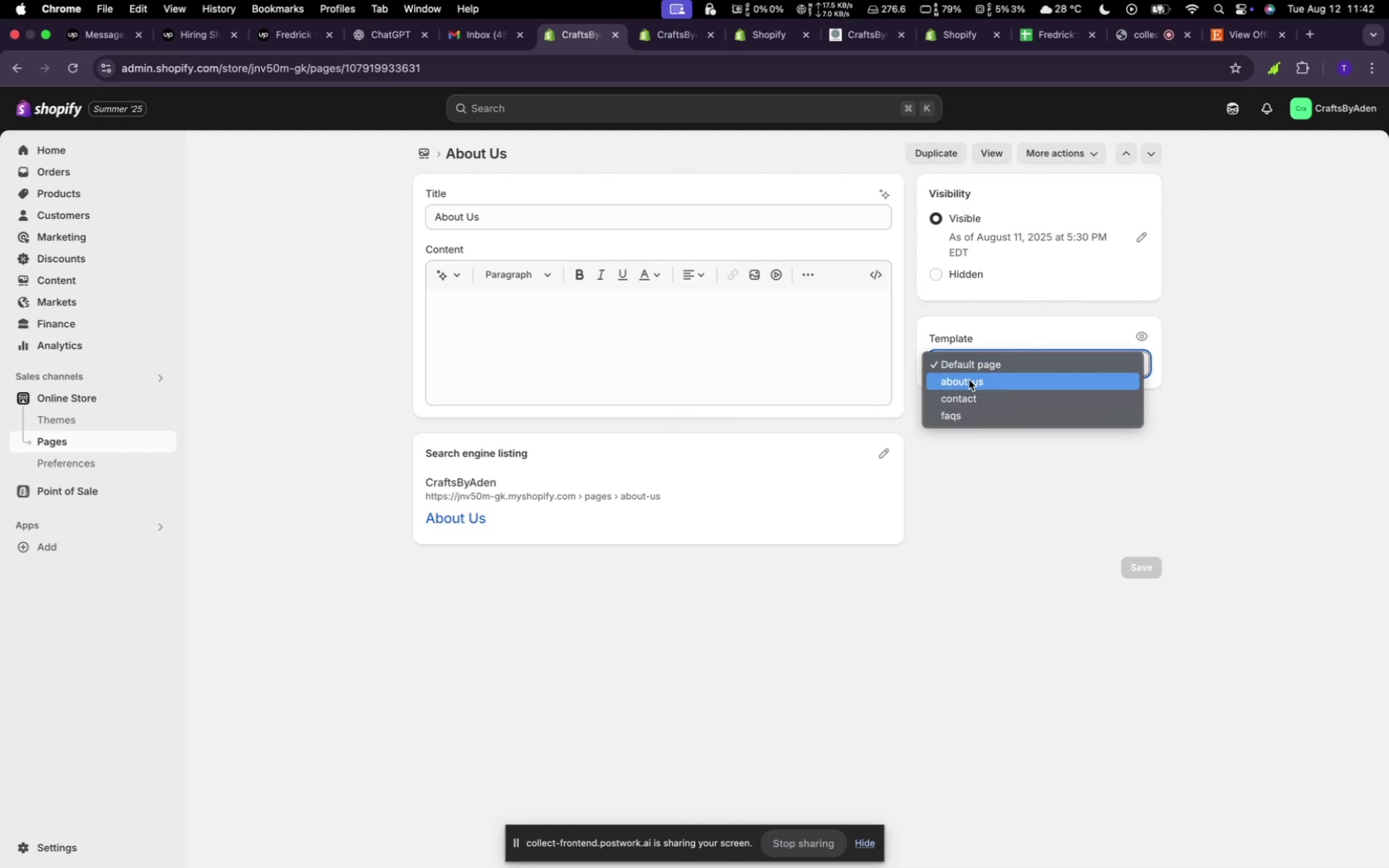 
left_click([969, 380])
 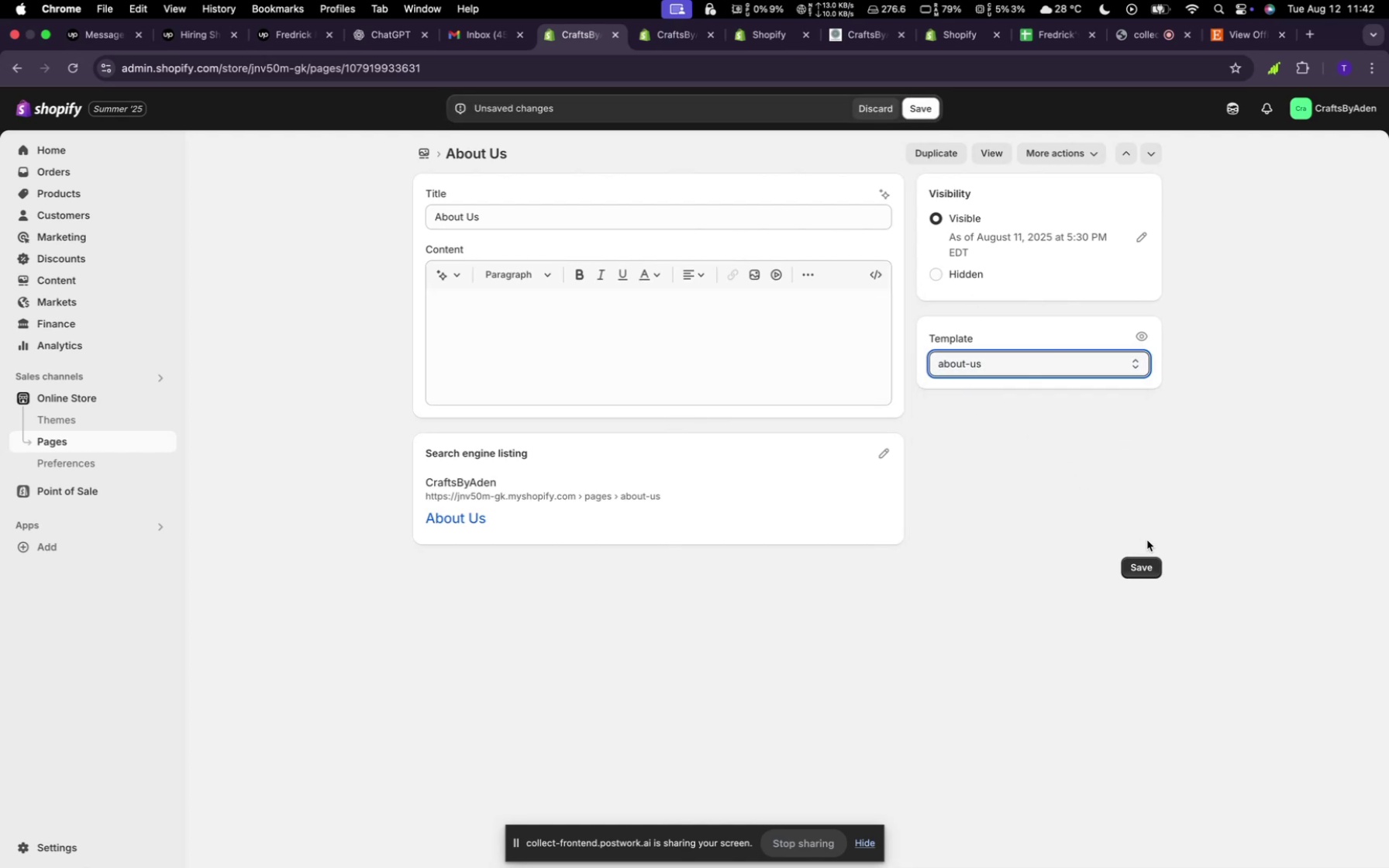 
left_click([1139, 547])
 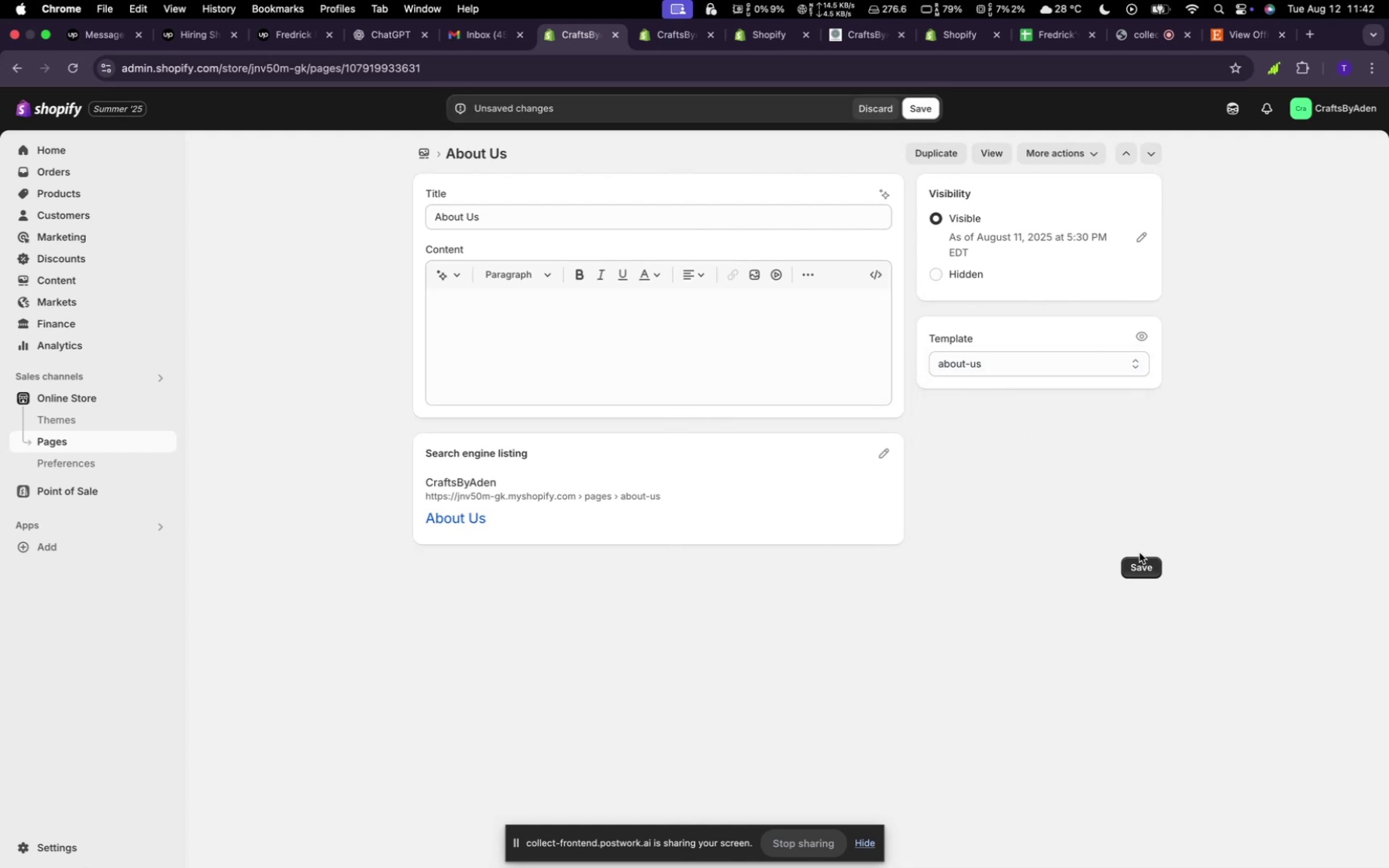 
left_click([1139, 555])
 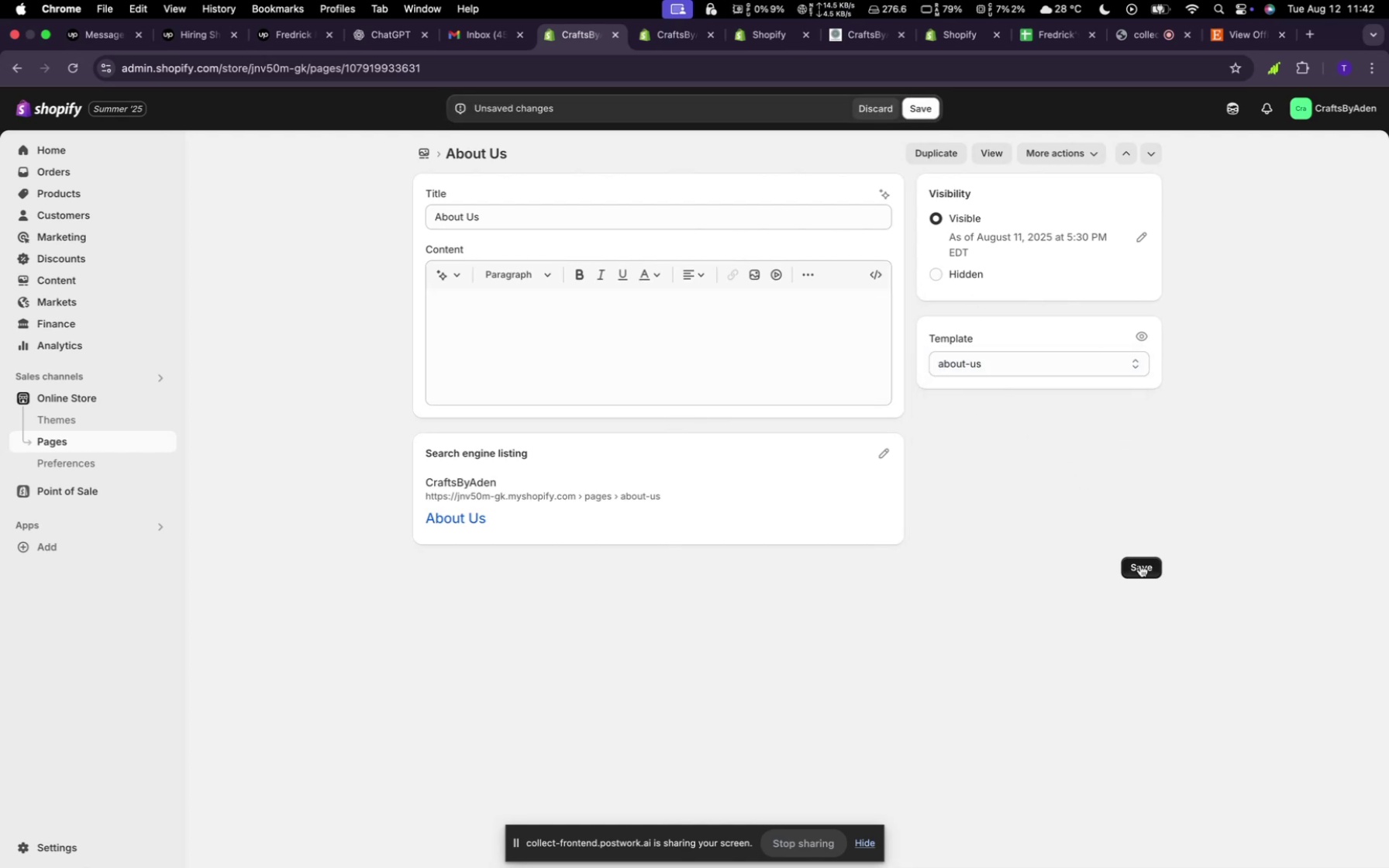 
left_click([1140, 565])
 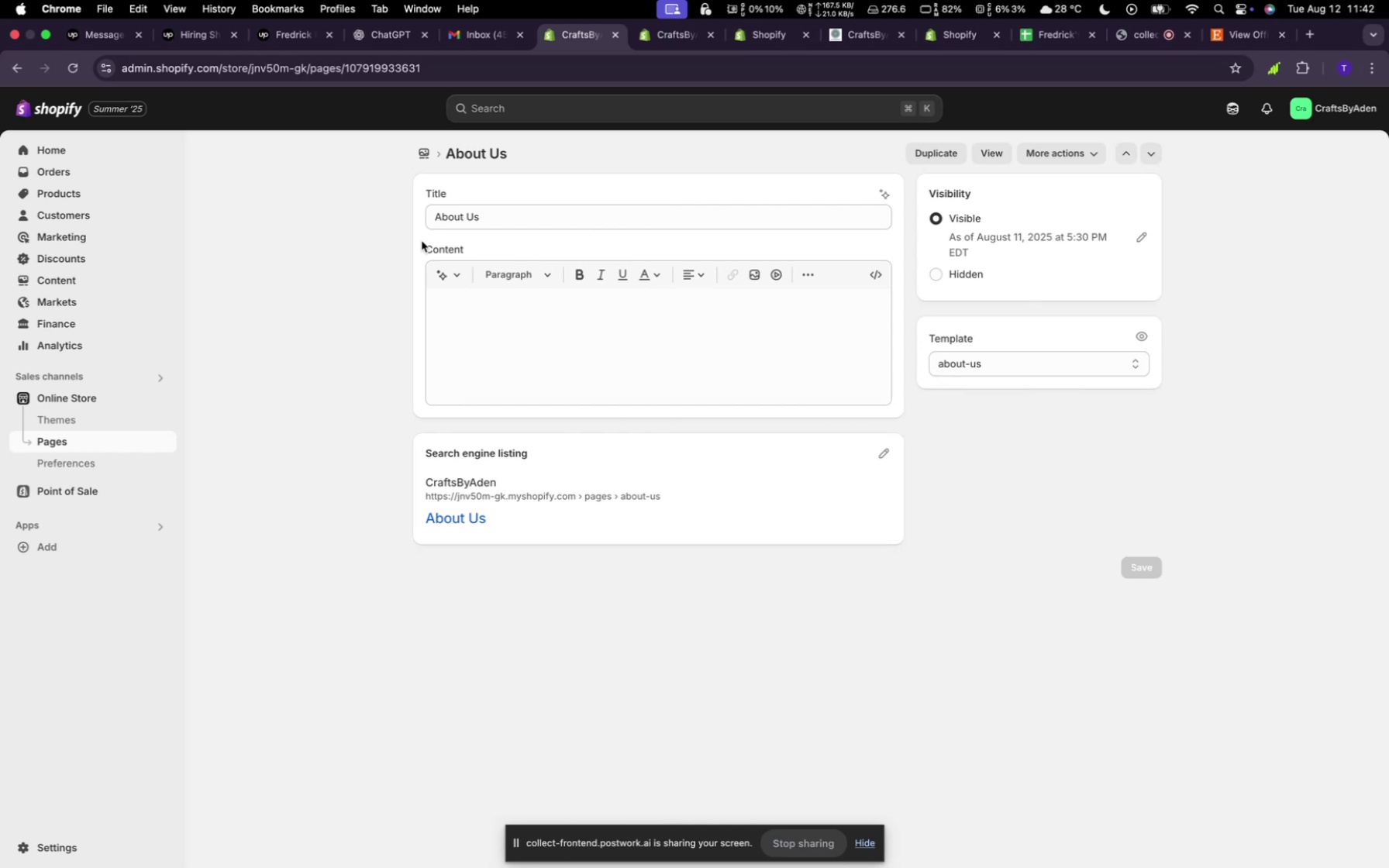 
wait(8.87)
 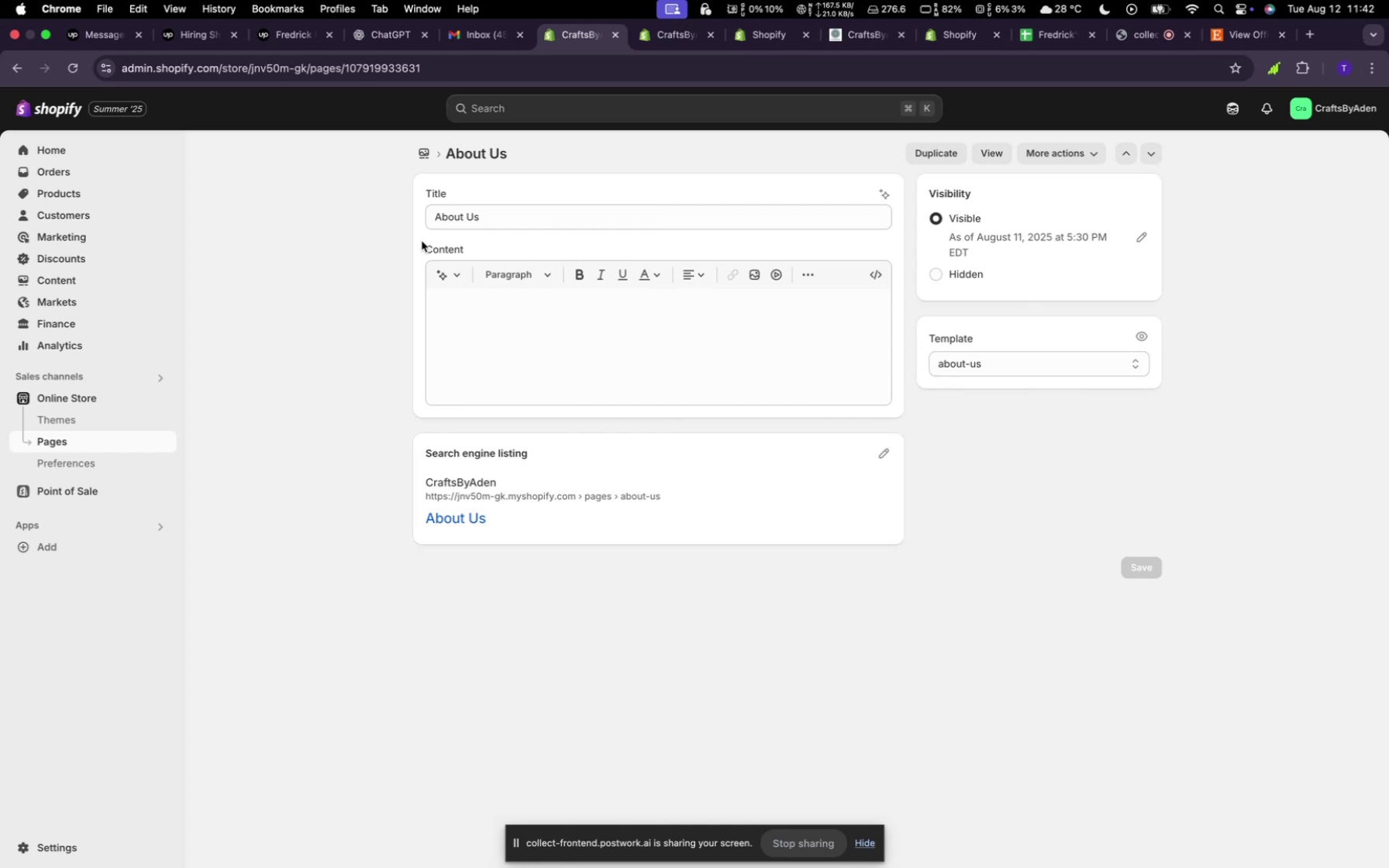 
left_click([417, 149])
 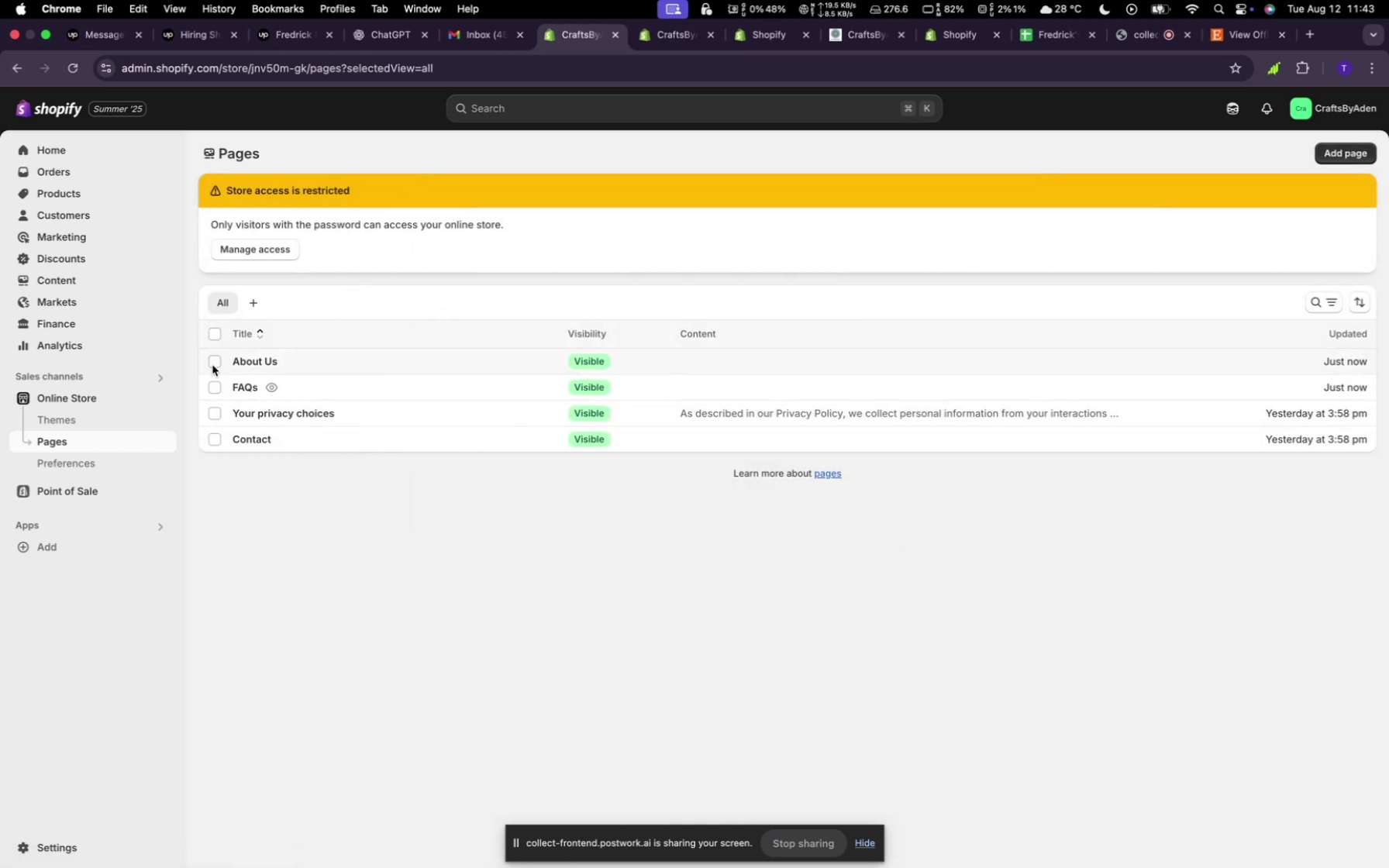 
left_click([218, 331])
 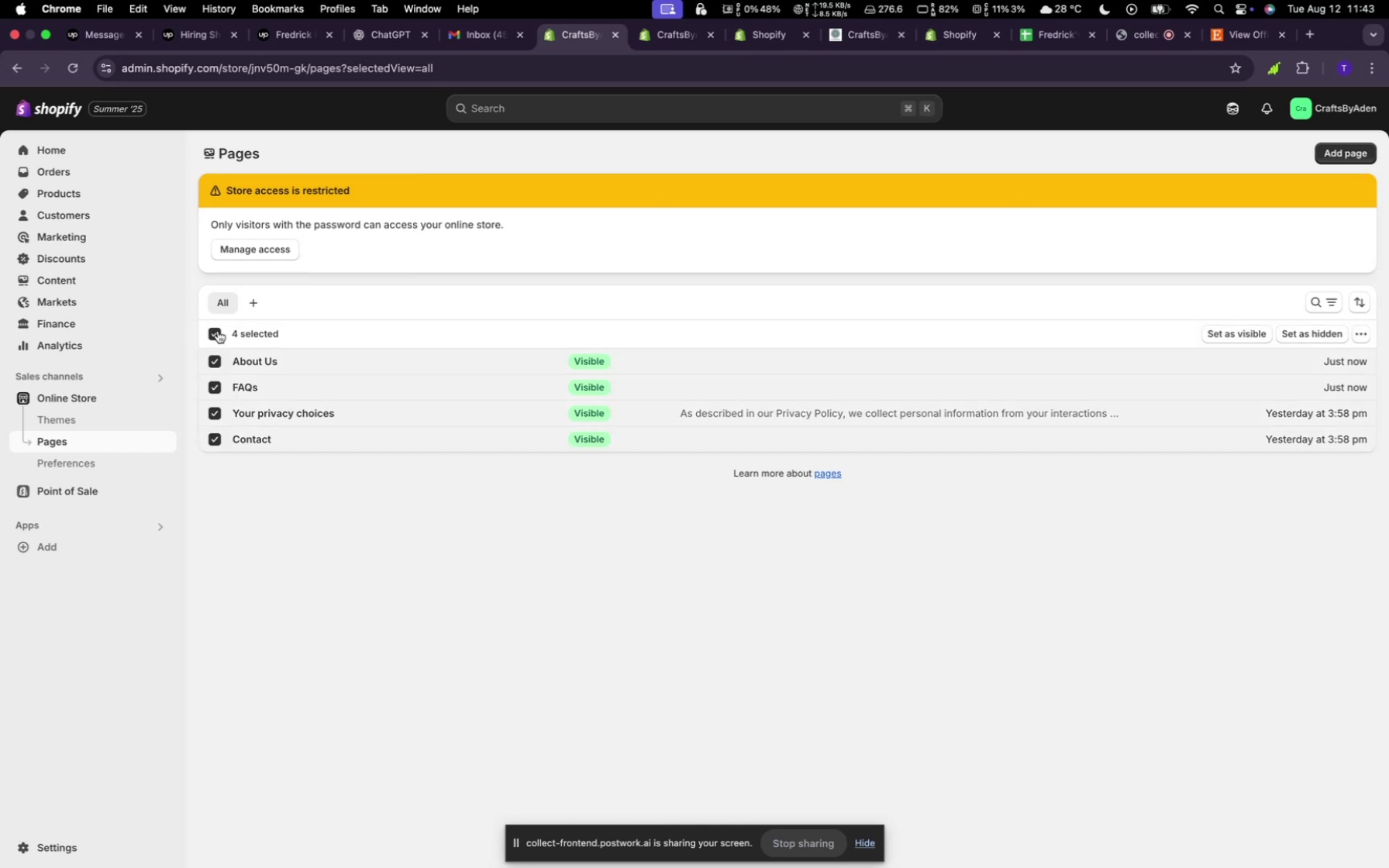 
left_click([218, 331])
 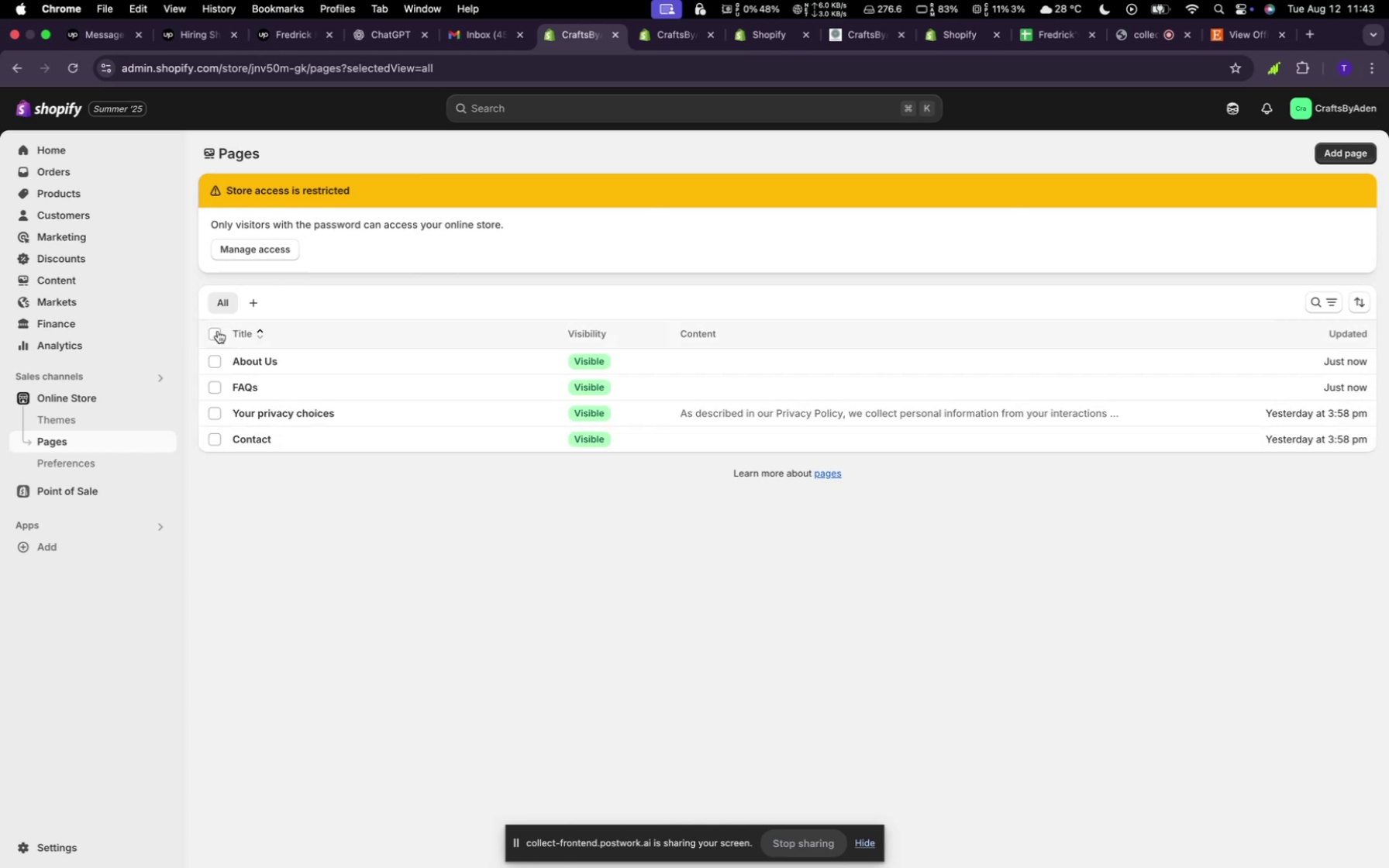 
left_click([218, 331])
 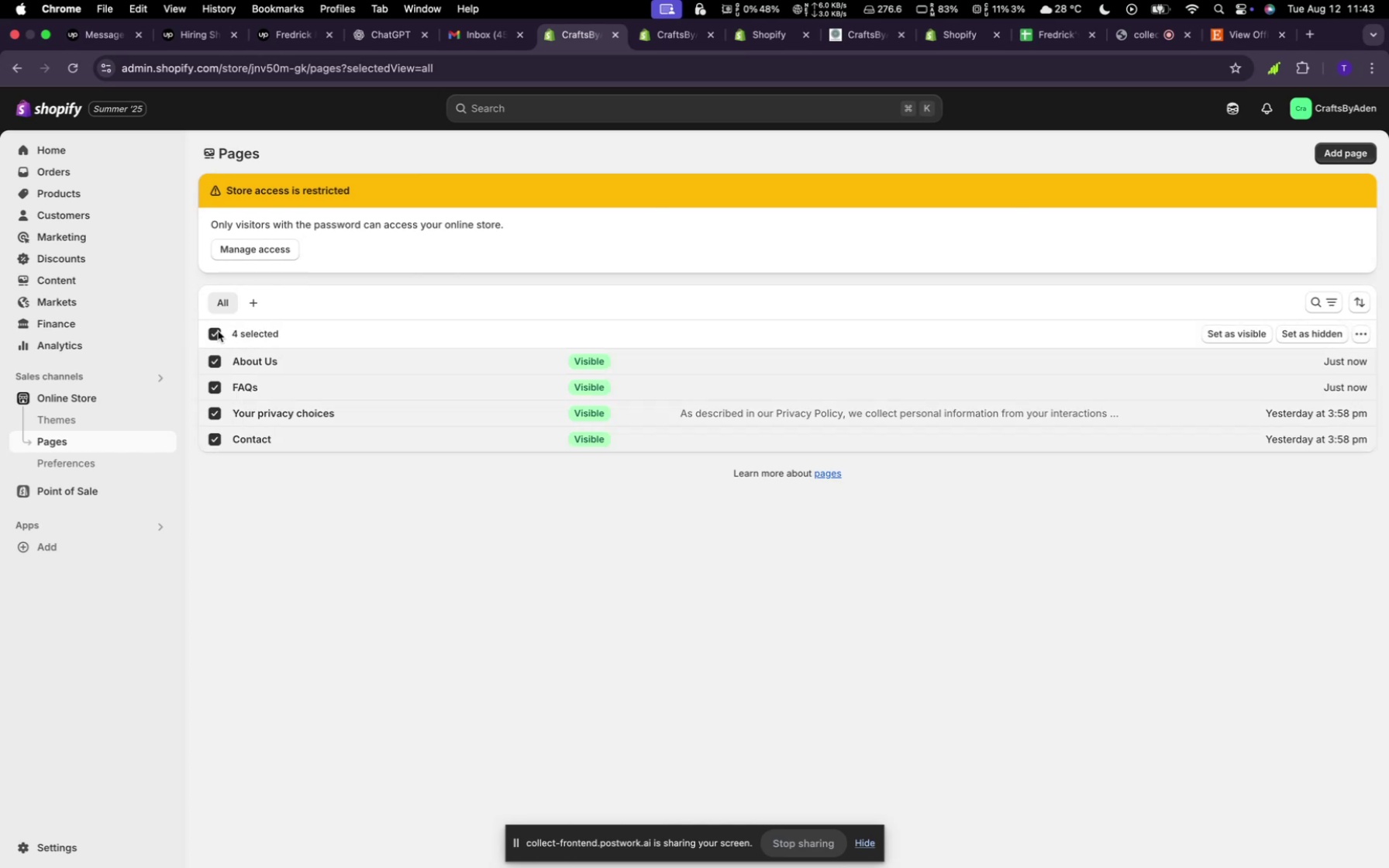 
left_click([218, 331])
 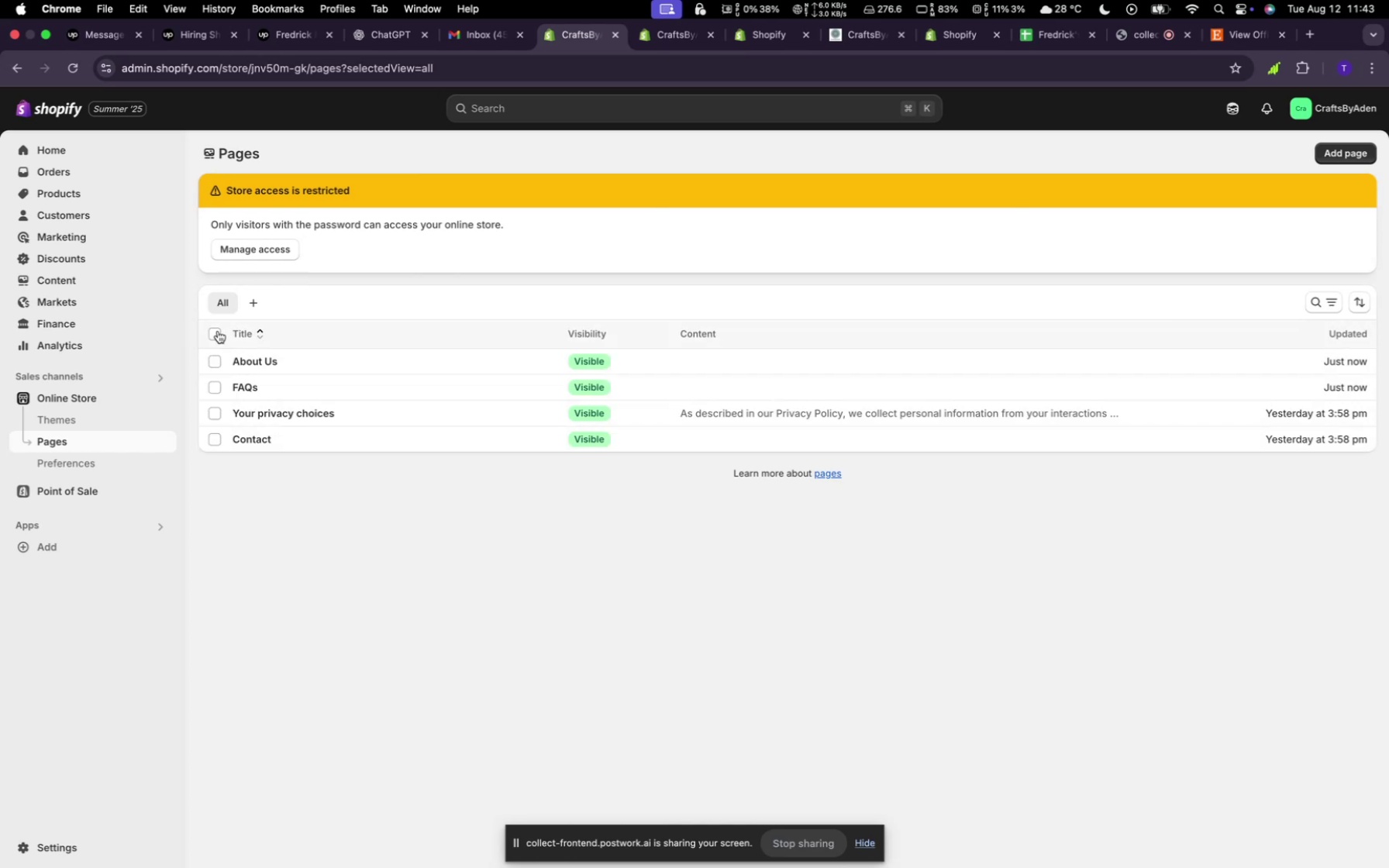 
left_click([218, 331])
 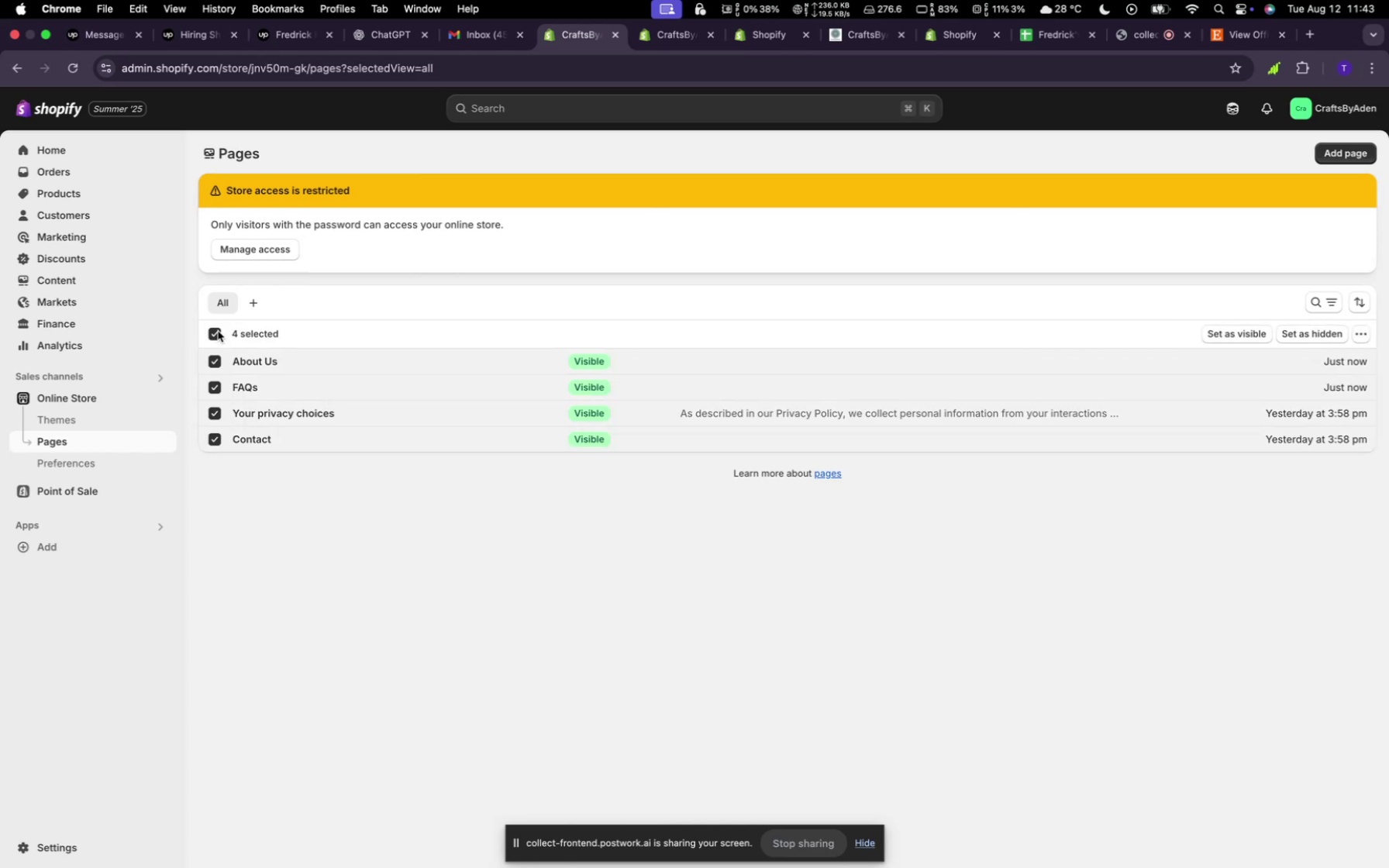 
left_click([218, 331])
 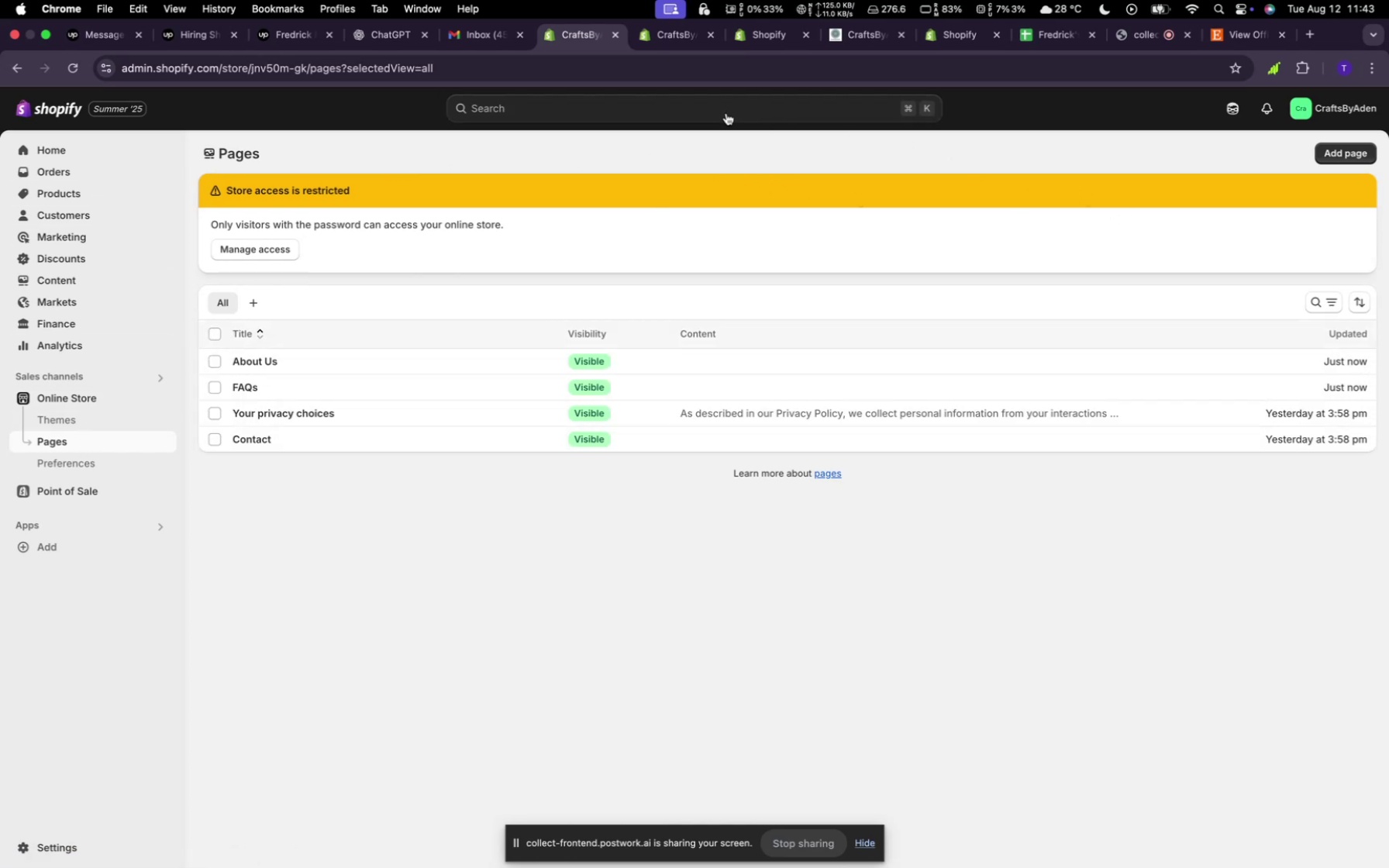 
left_click([674, 42])
 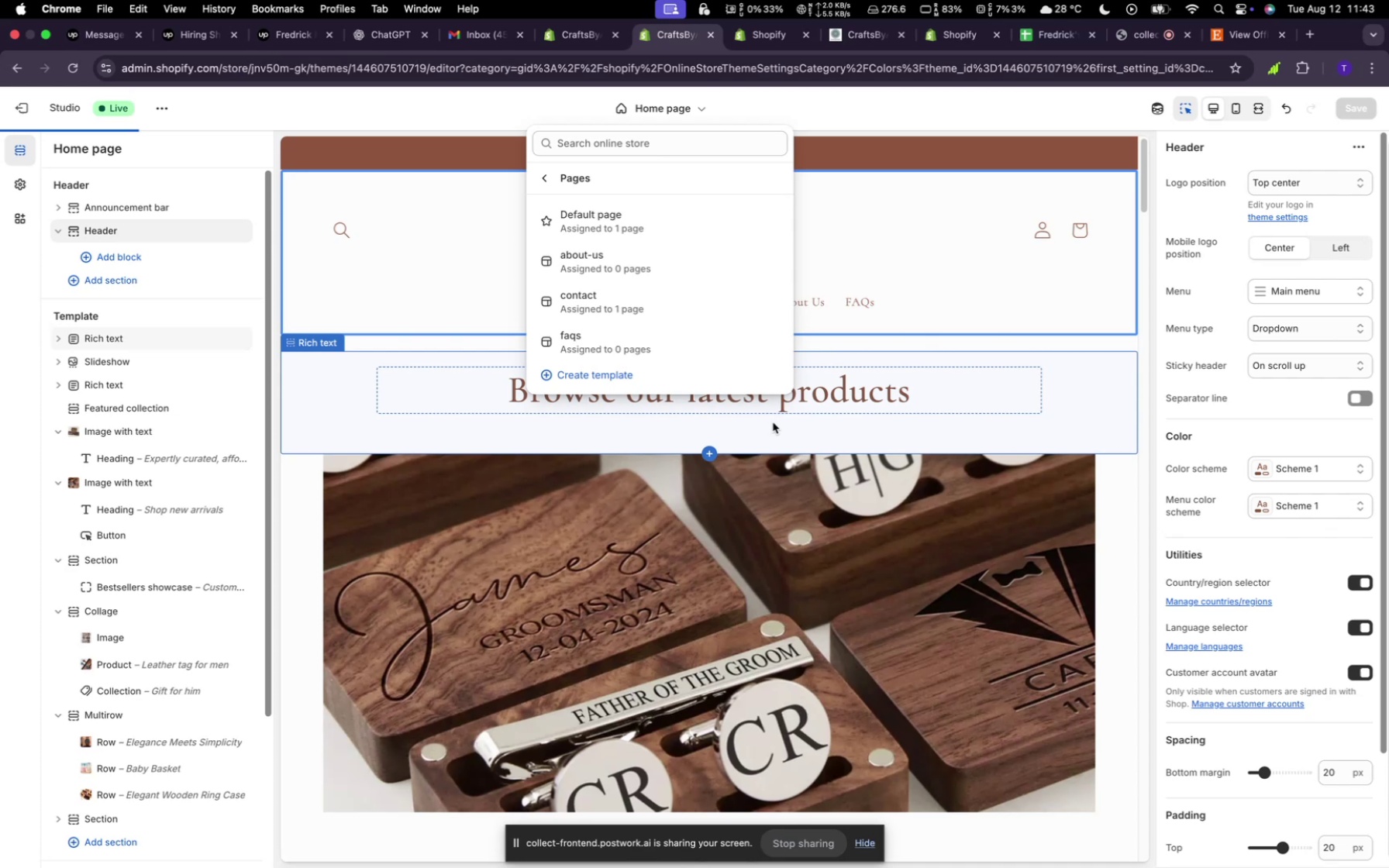 
left_click([773, 422])
 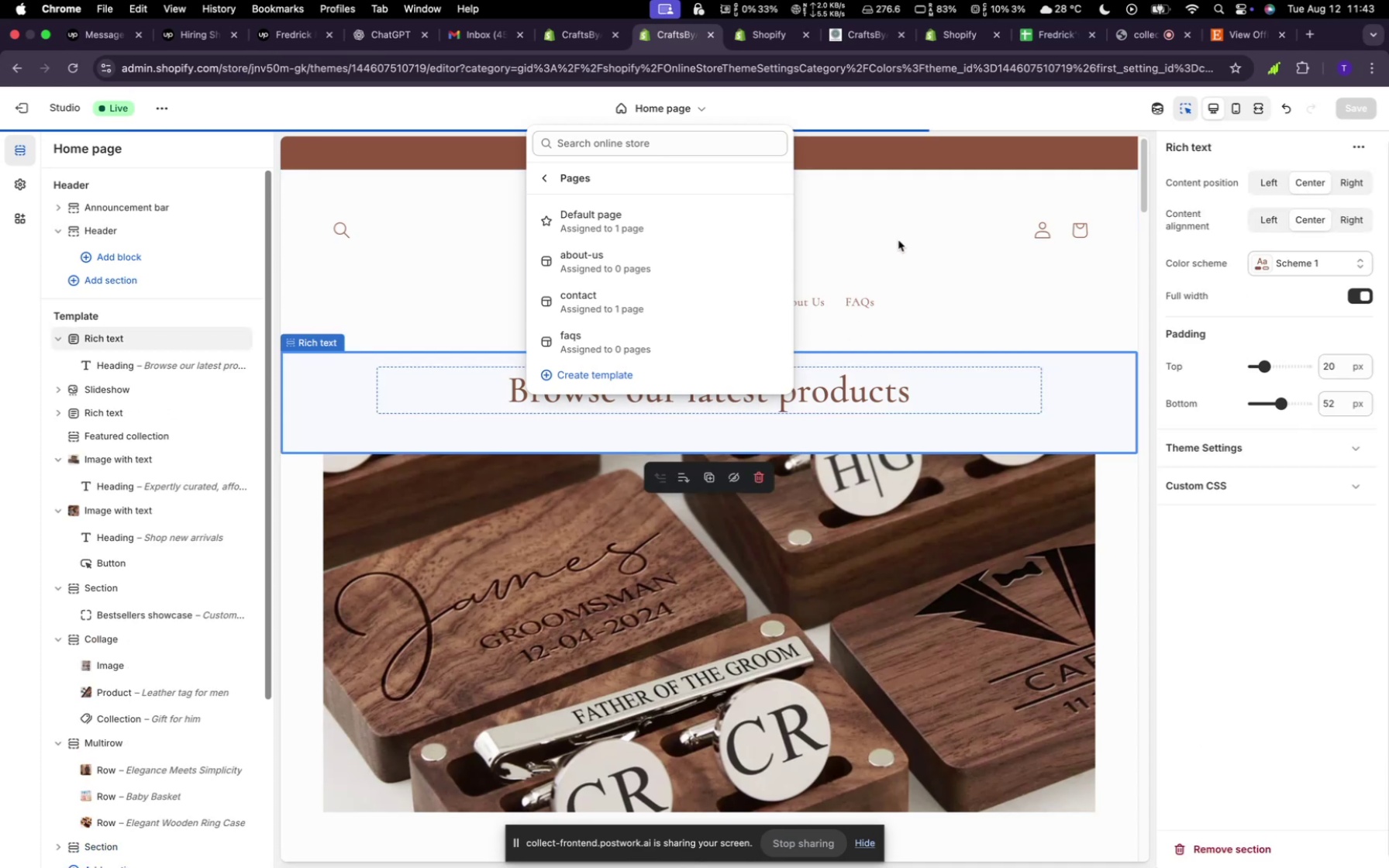 
left_click([911, 215])
 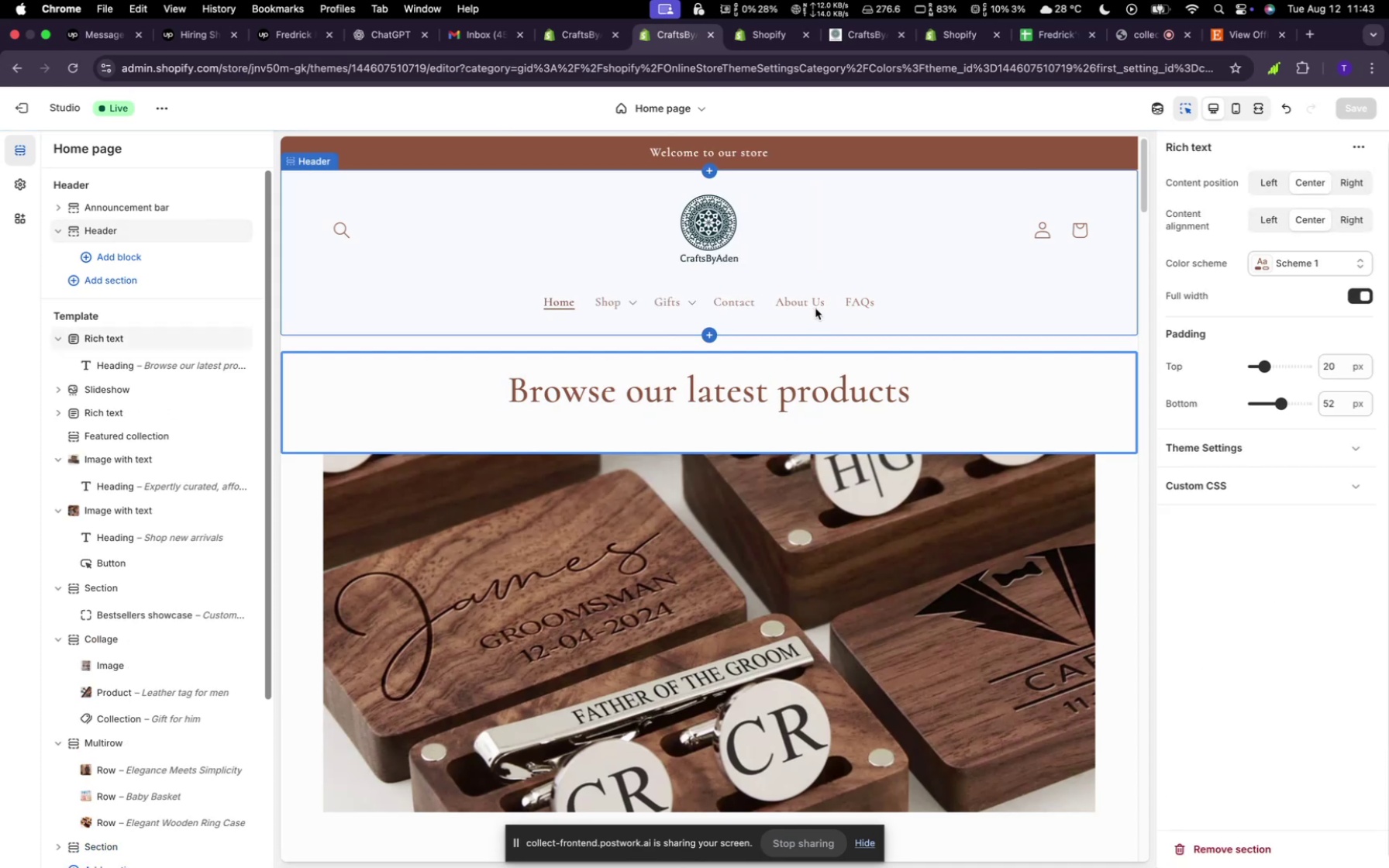 
left_click([815, 308])
 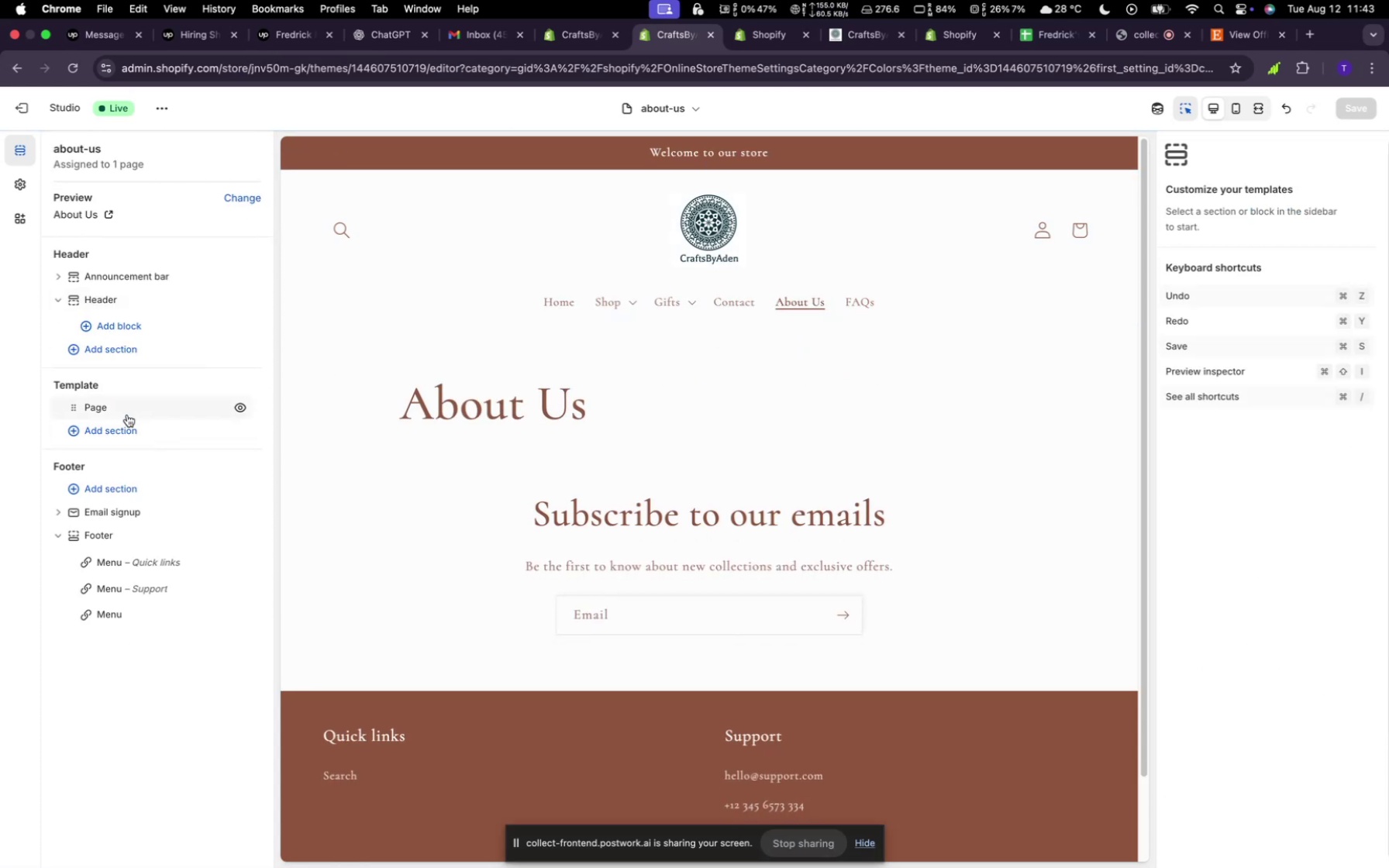 
left_click([127, 428])
 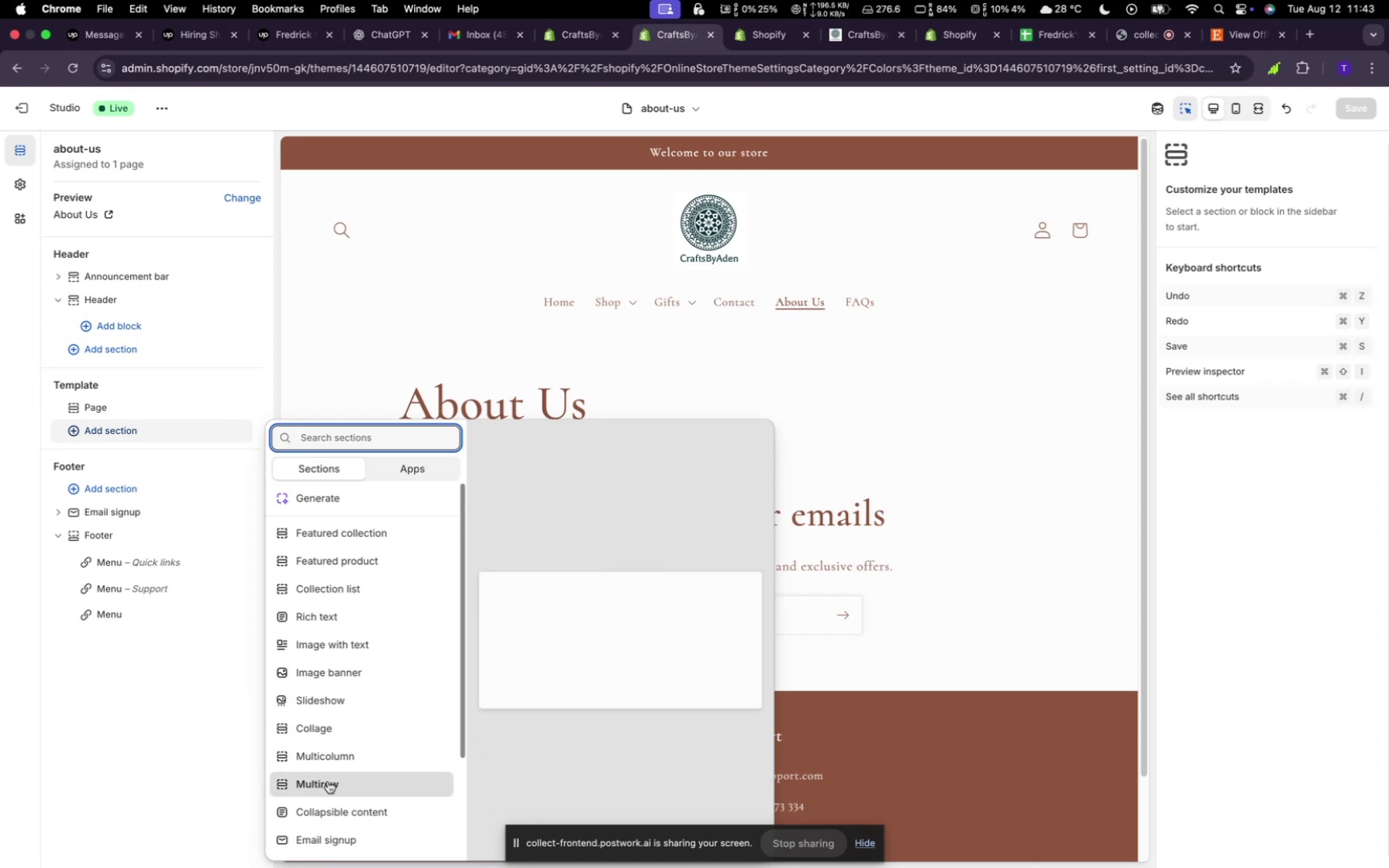 
wait(6.64)
 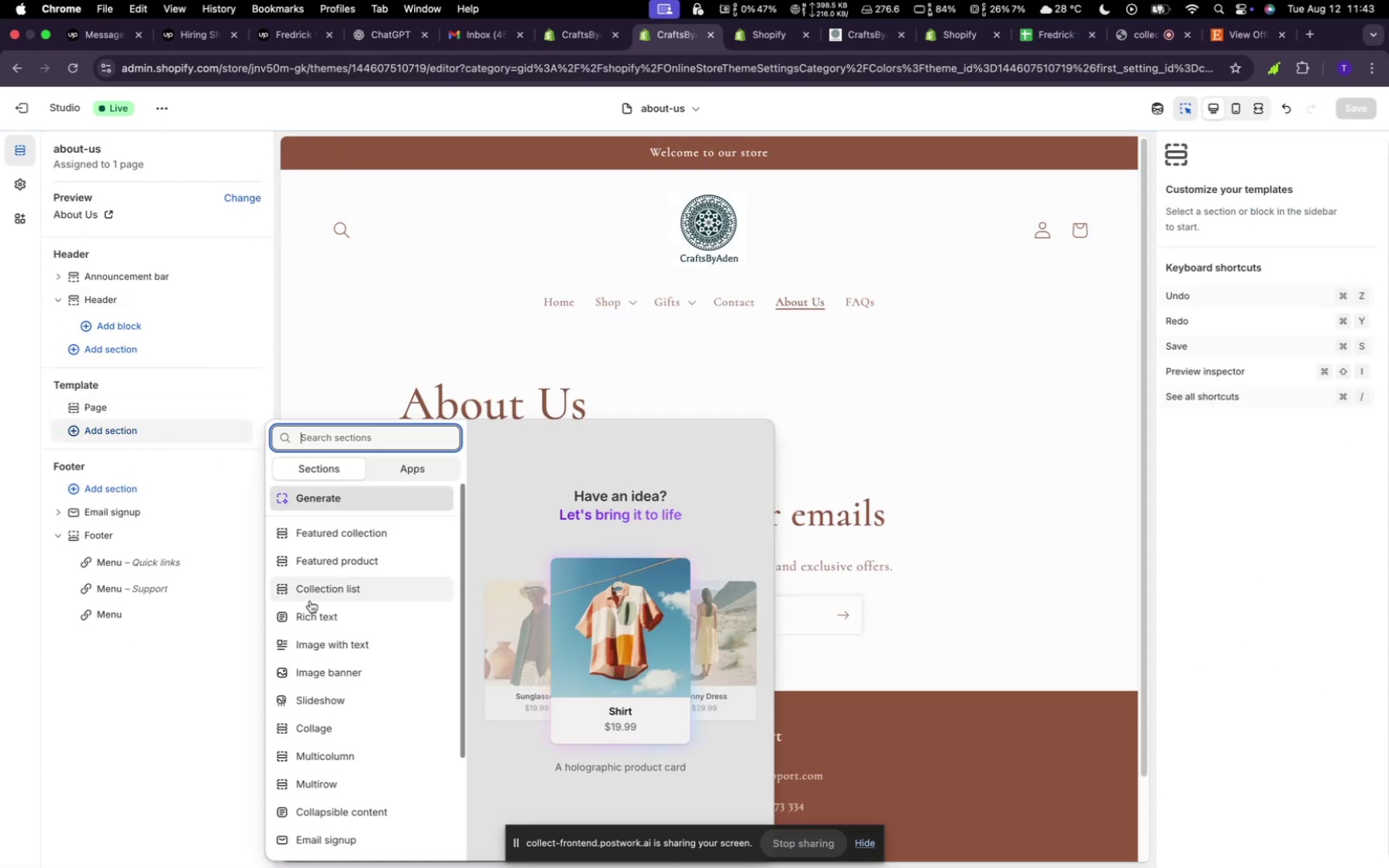 
left_click([338, 489])
 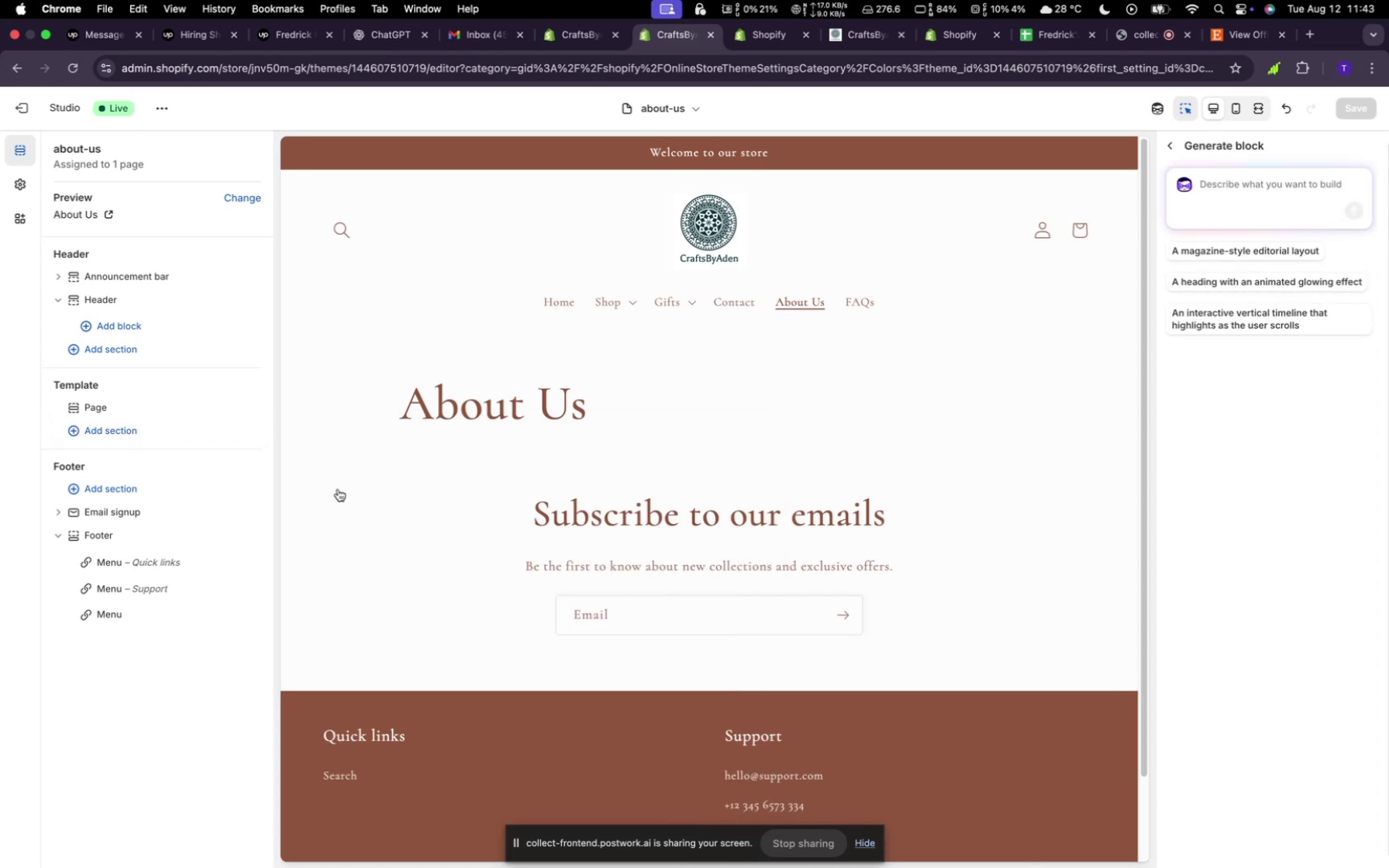 
type(Create a Very unique custom about us section. make it lively, i habe an image and text i want to add)
 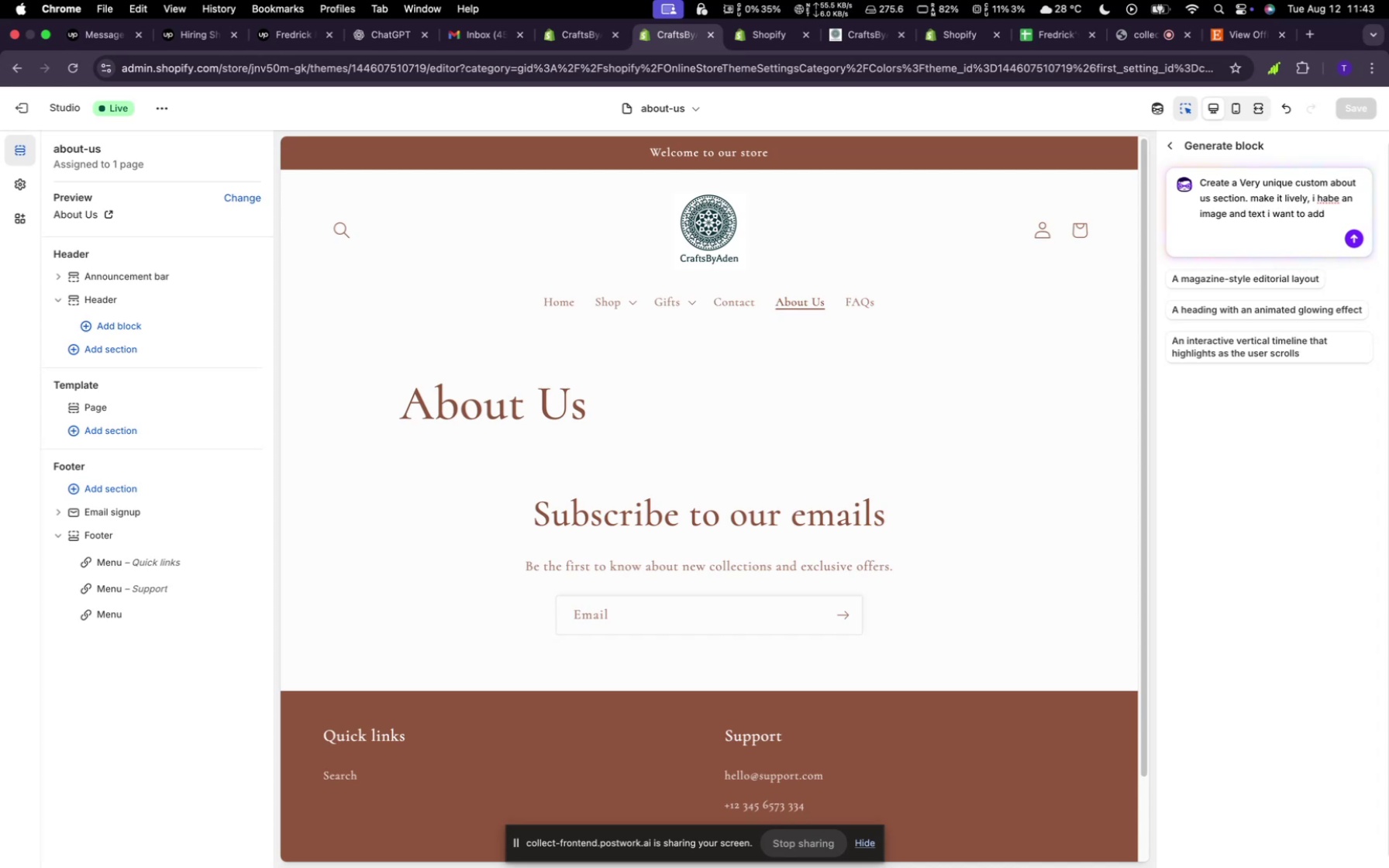 
key(Enter)
 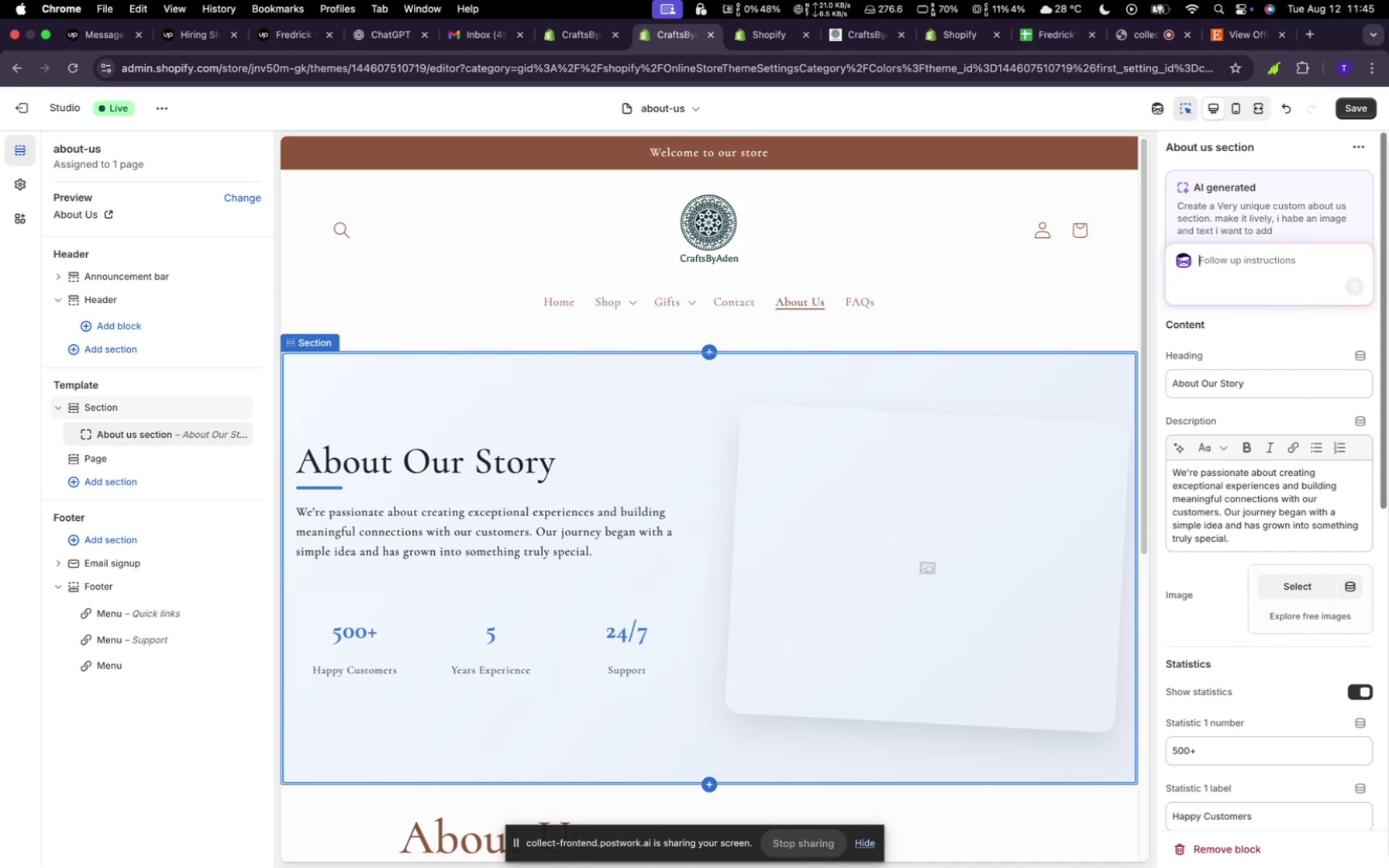 
wait(126.74)
 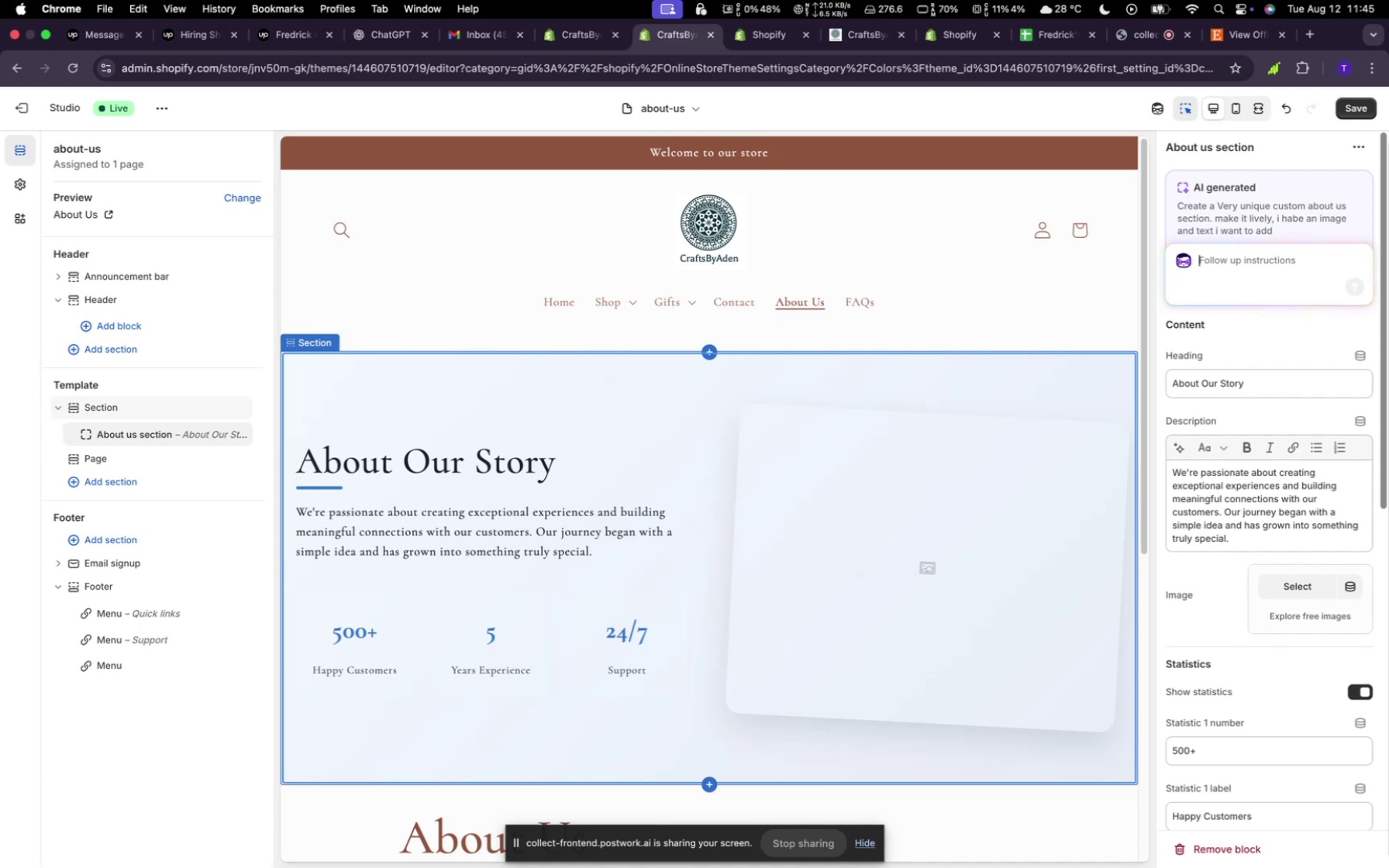 
left_click([912, 548])
 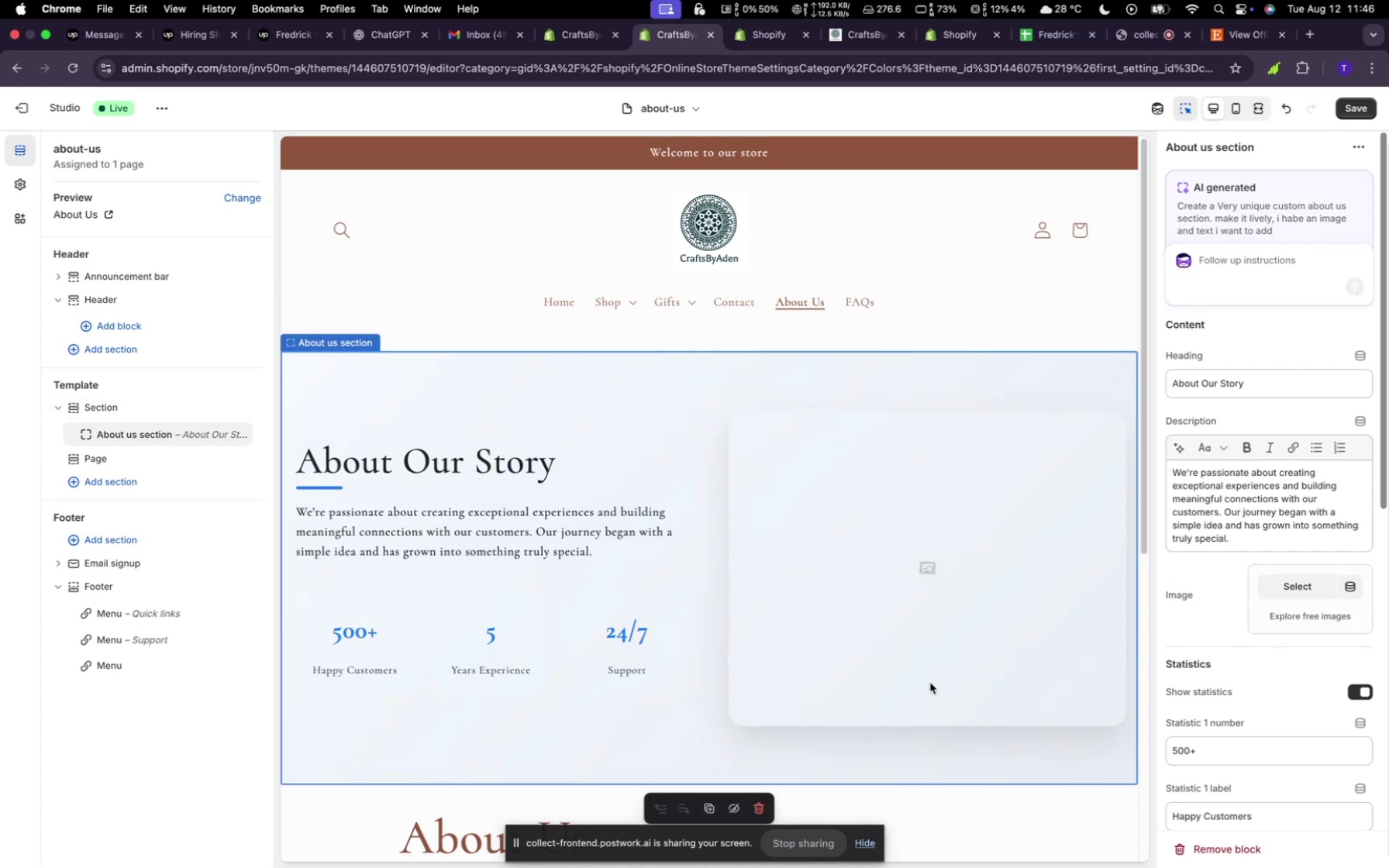 
left_click([1304, 590])
 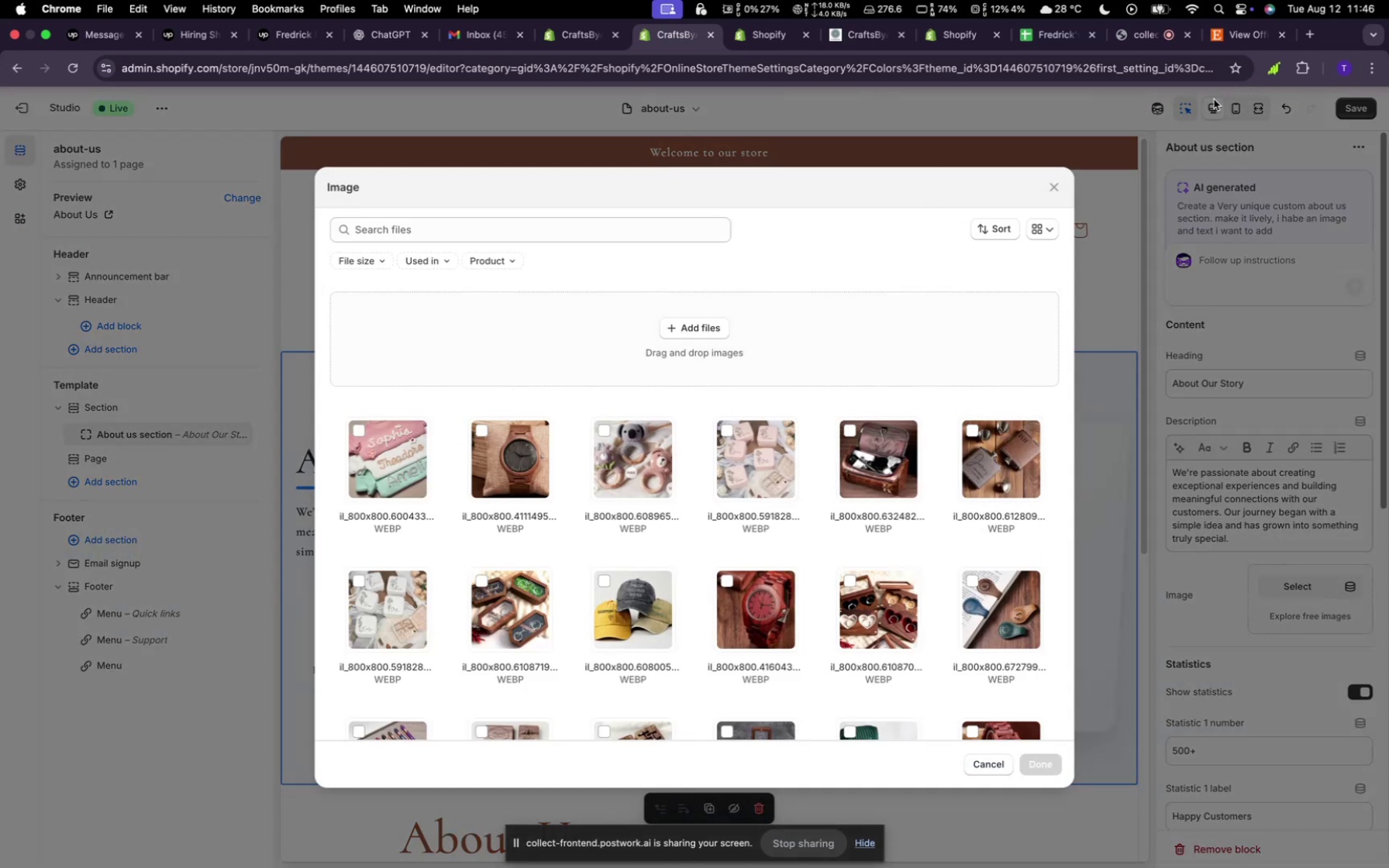 
left_click([1236, 26])
 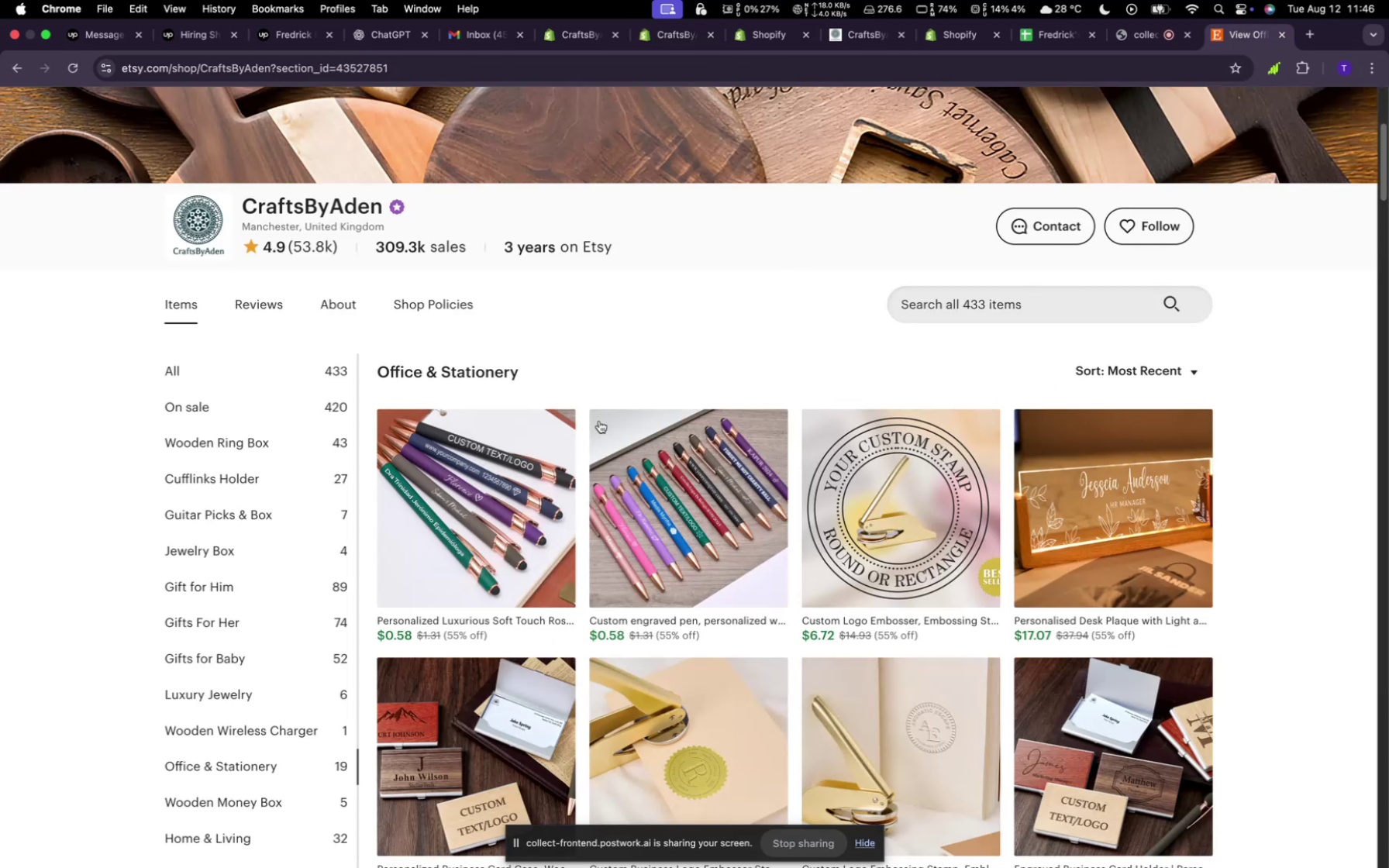 
scroll: coordinate [597, 535], scroll_direction: down, amount: 46.0
 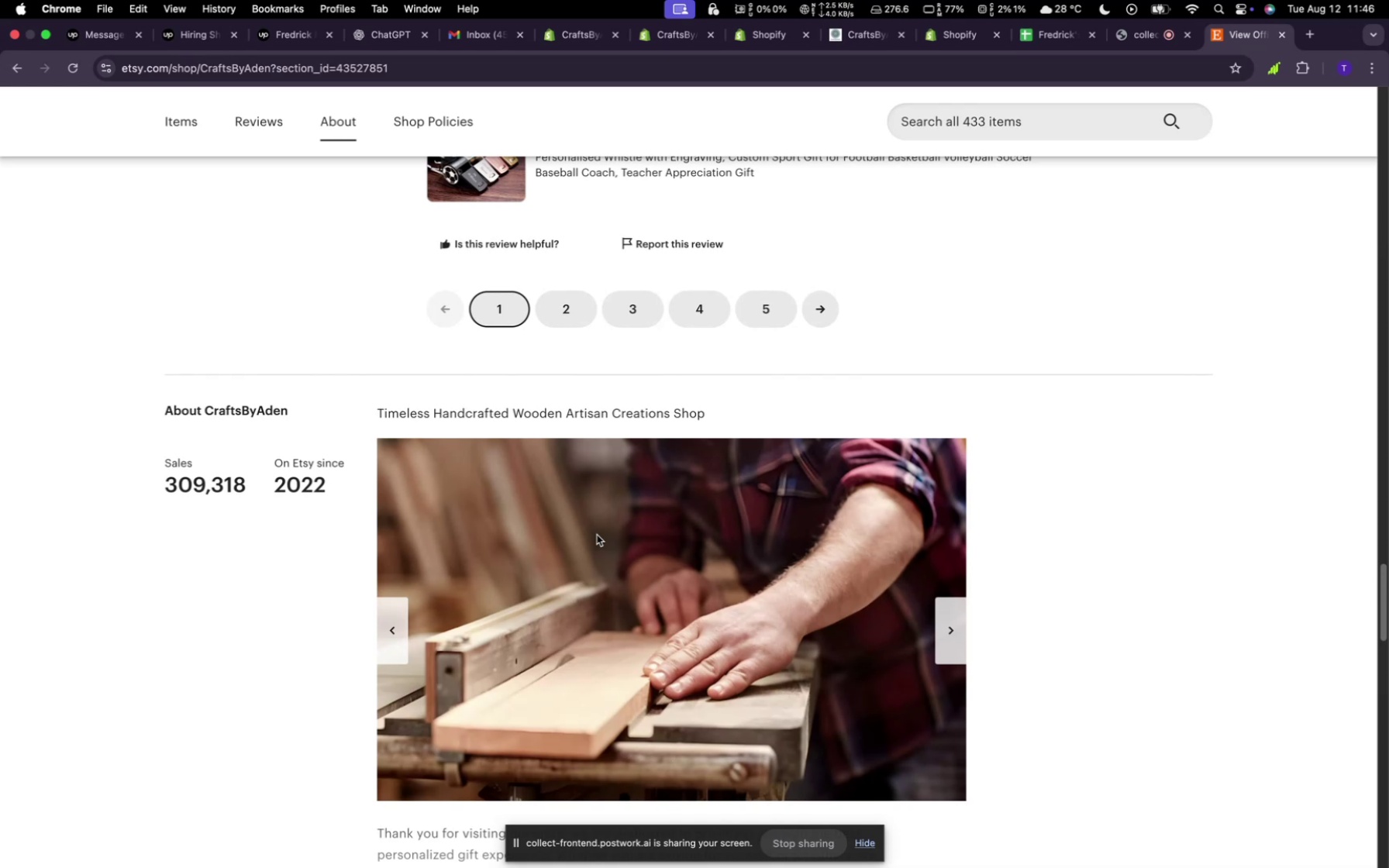 
wait(34.04)
 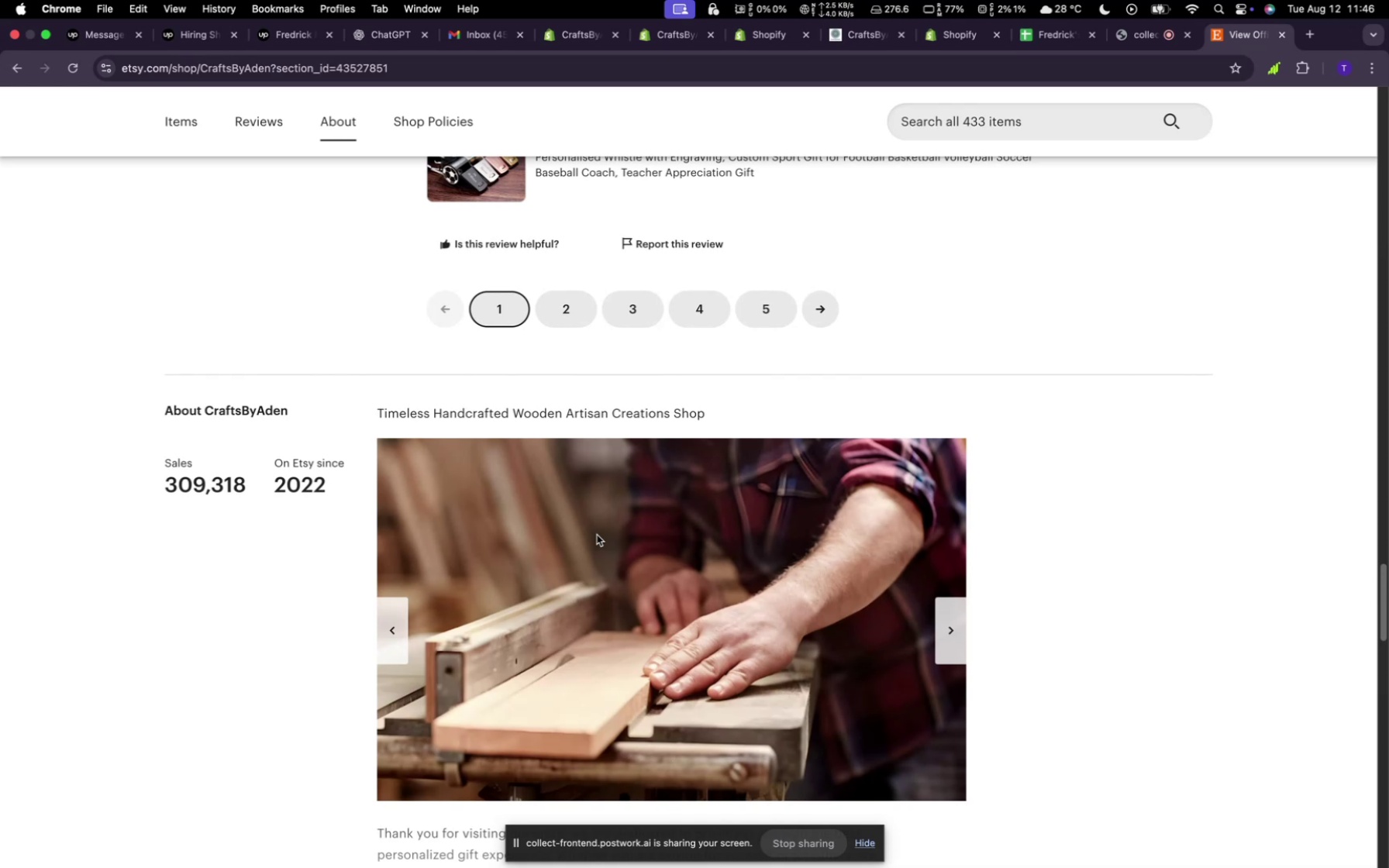 
right_click([588, 582])
 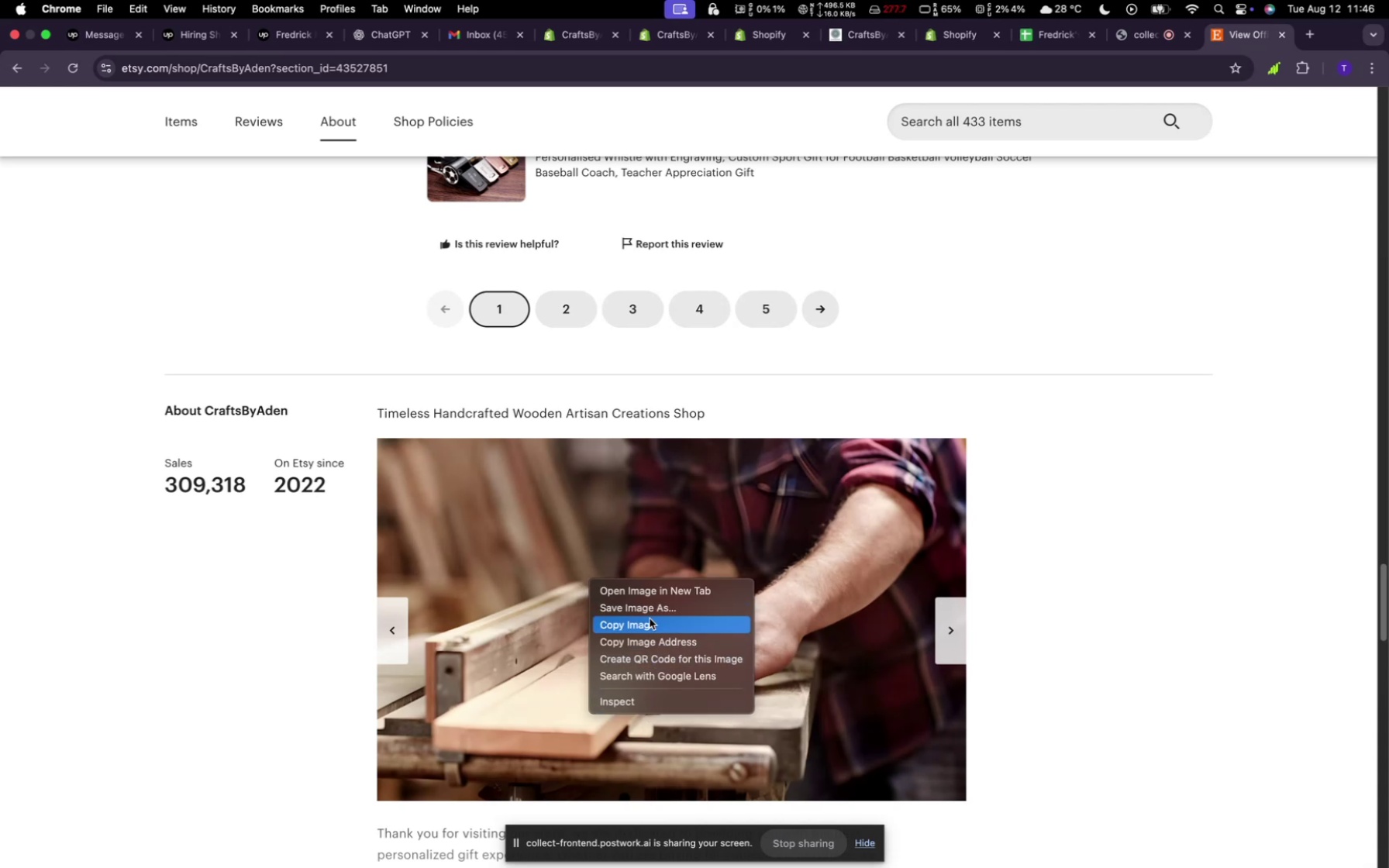 
left_click([649, 606])
 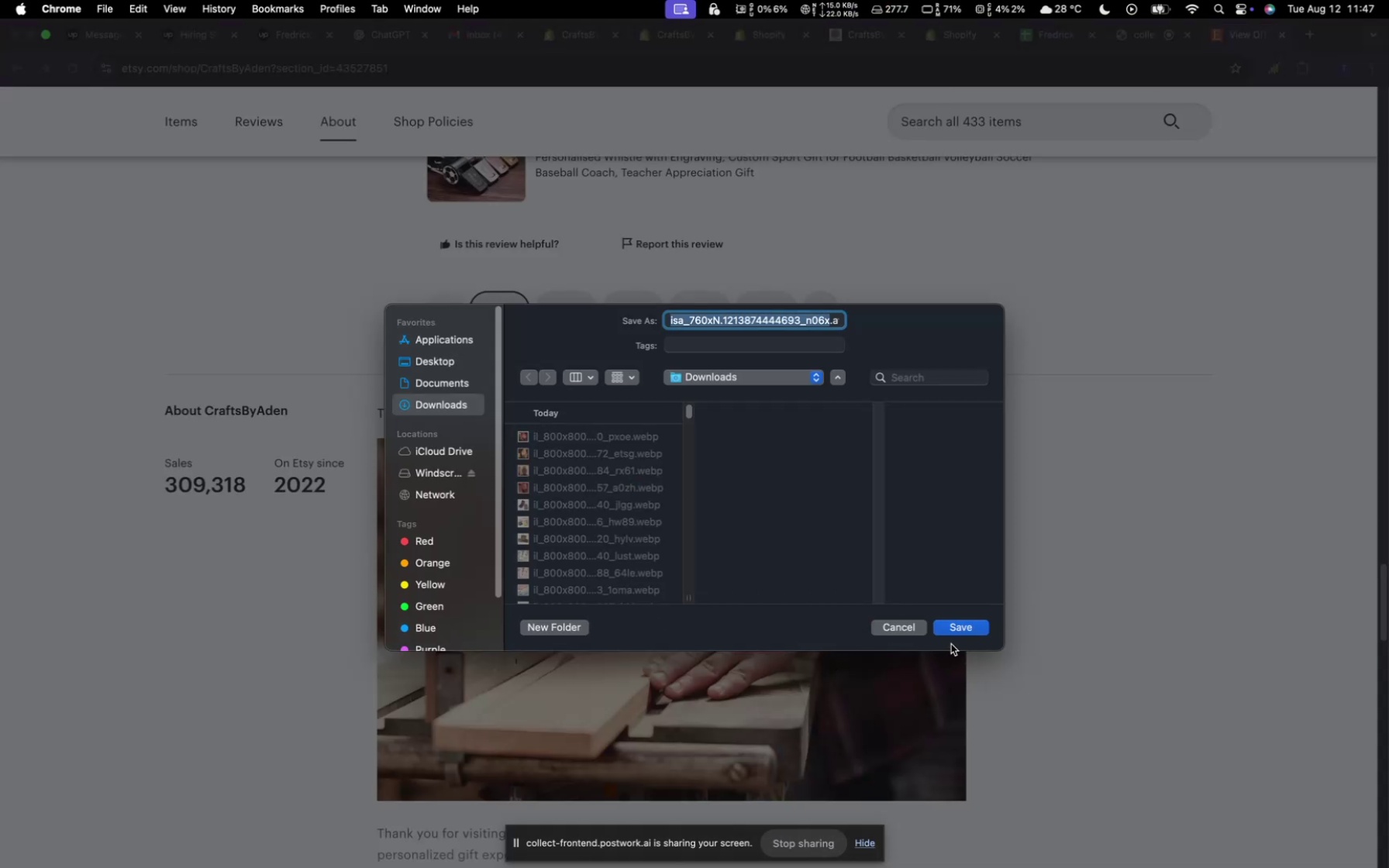 
wait(6.54)
 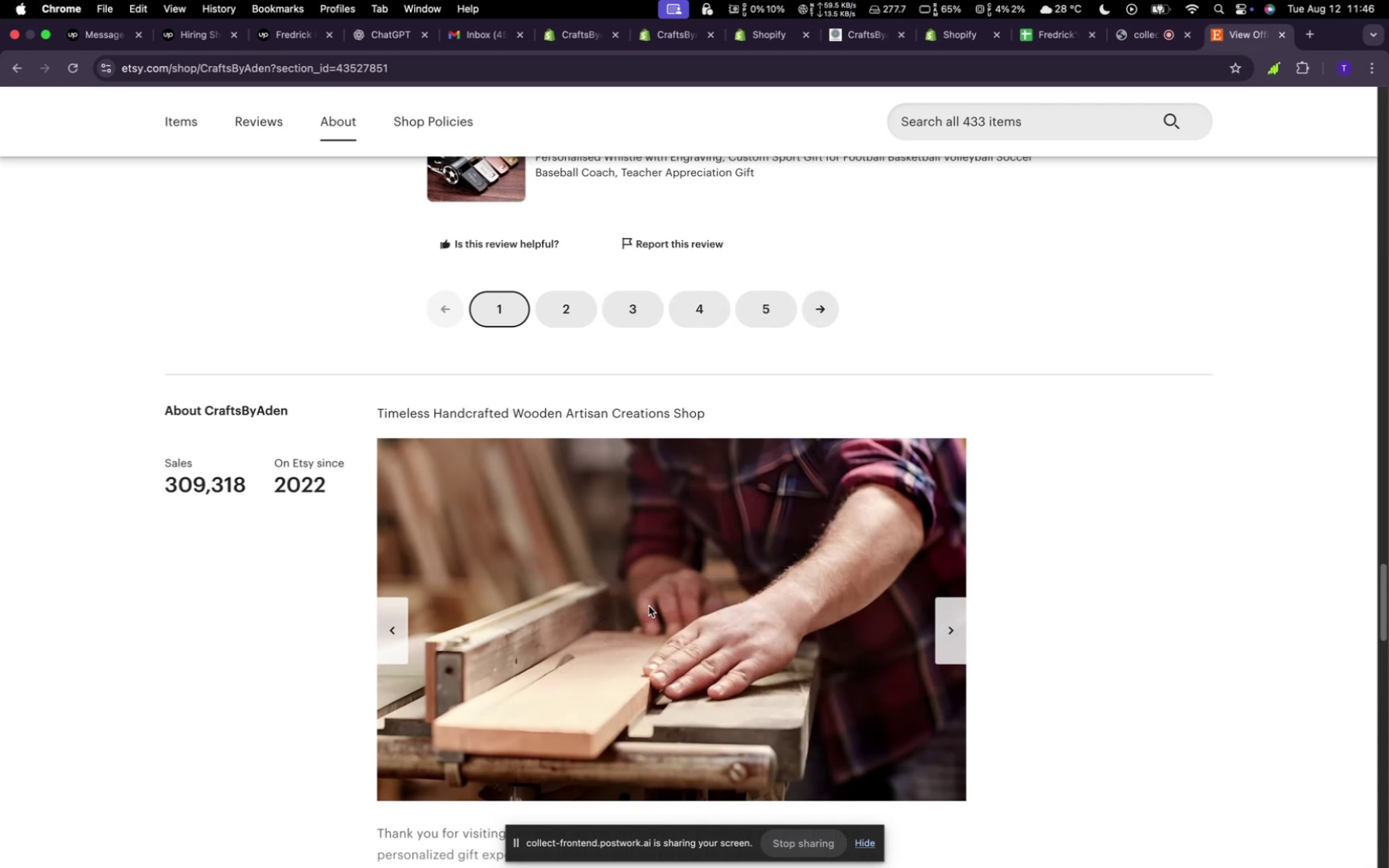 
left_click([976, 636])
 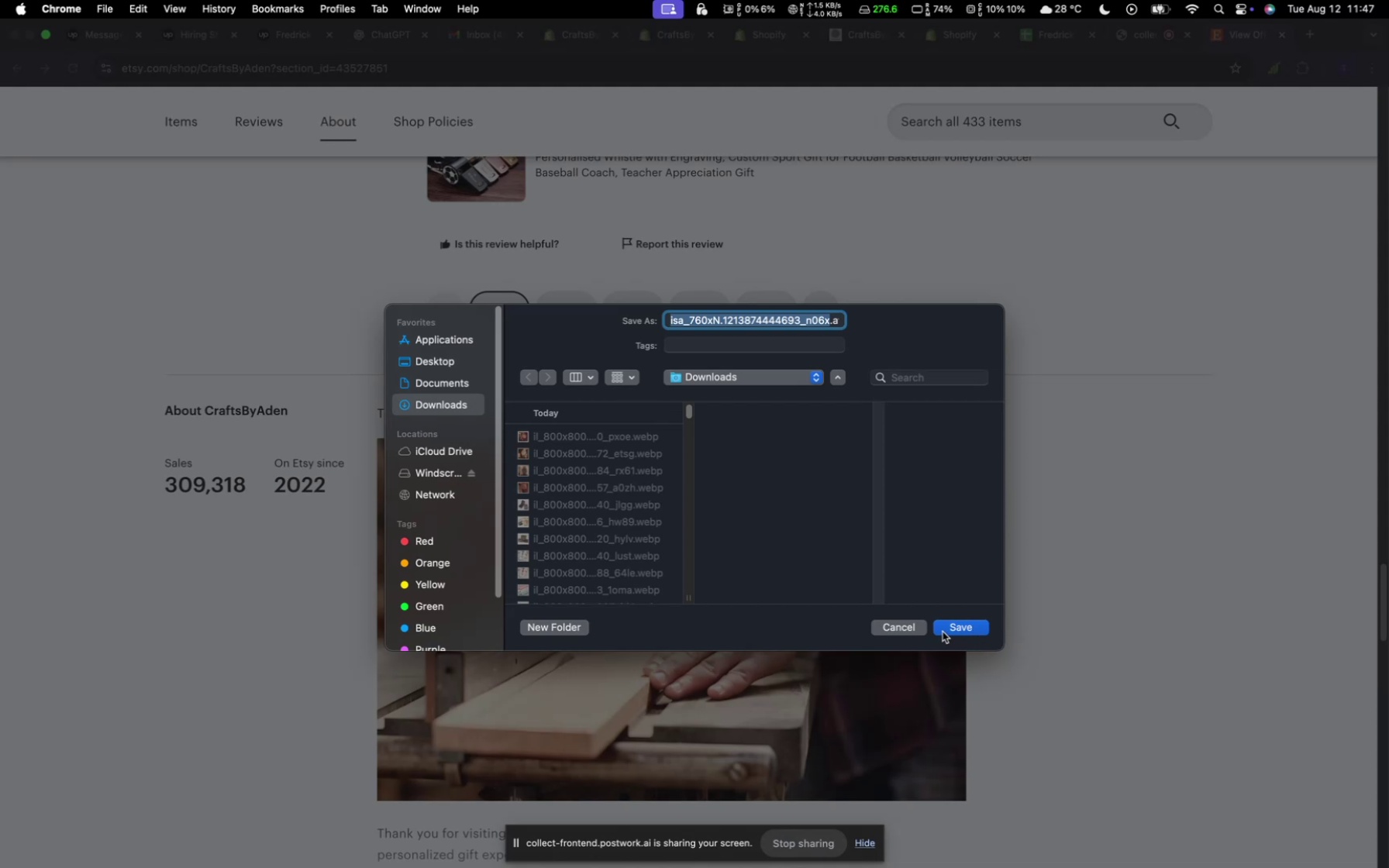 
left_click([942, 630])
 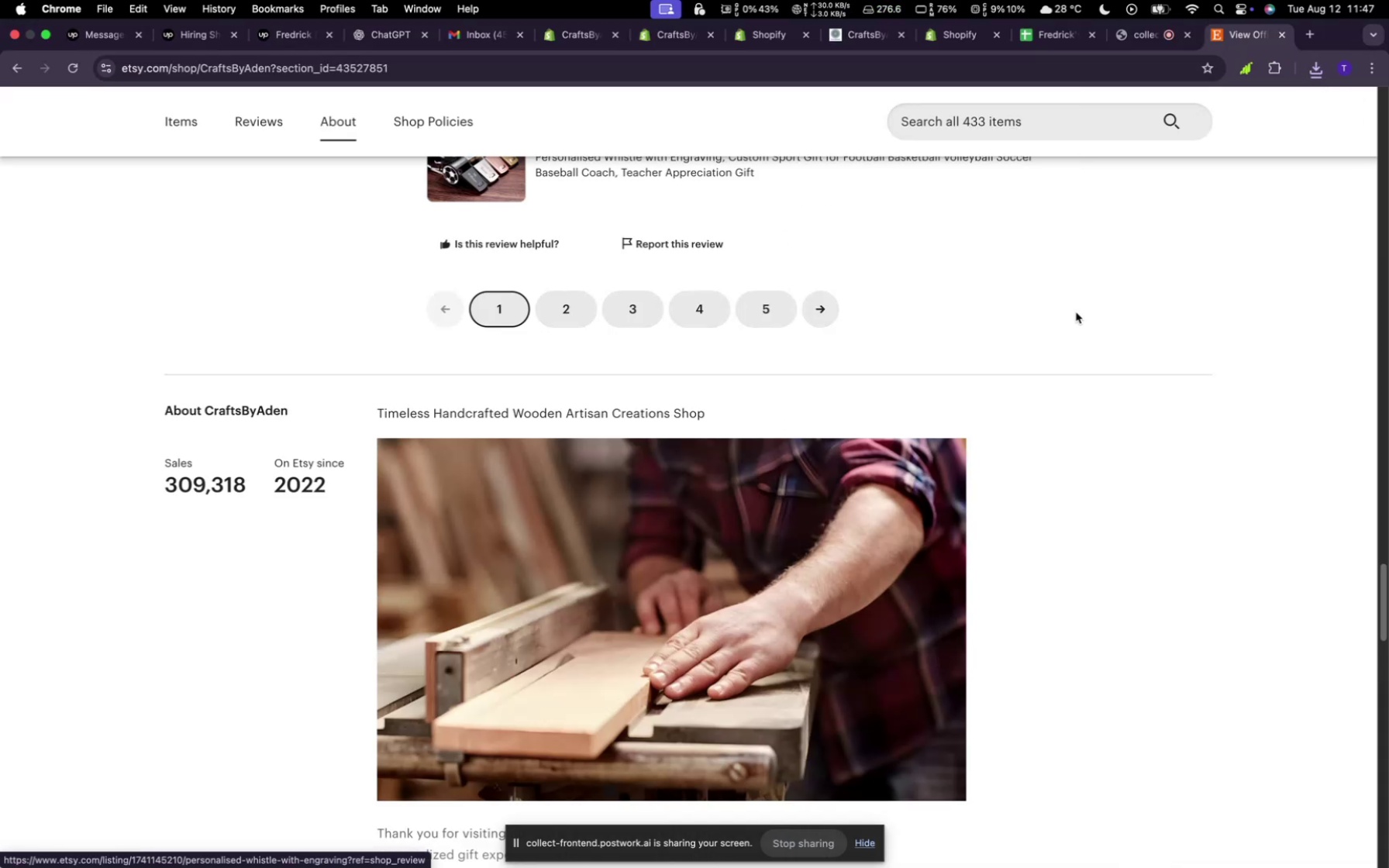 
wait(7.7)
 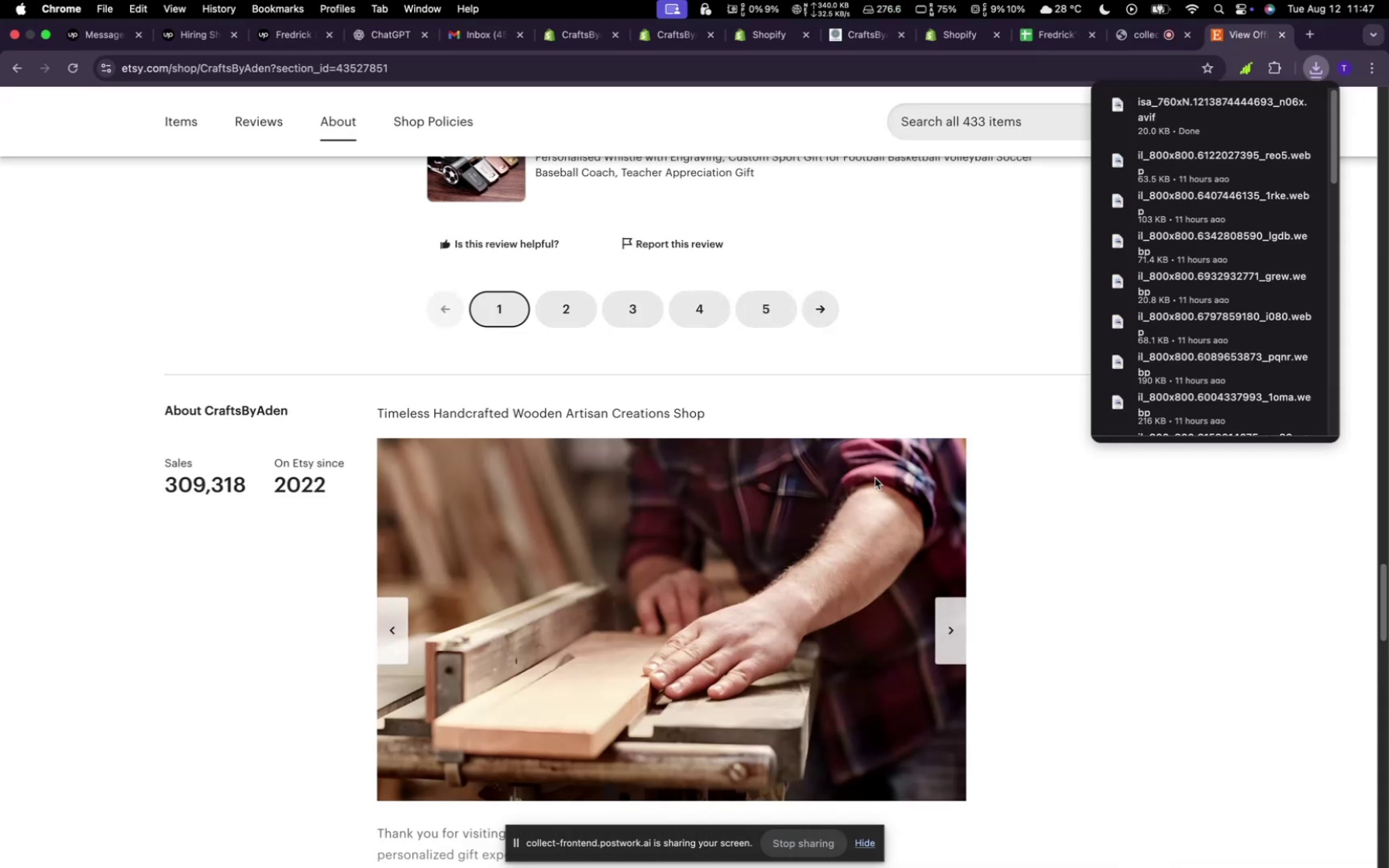 
left_click([775, 27])
 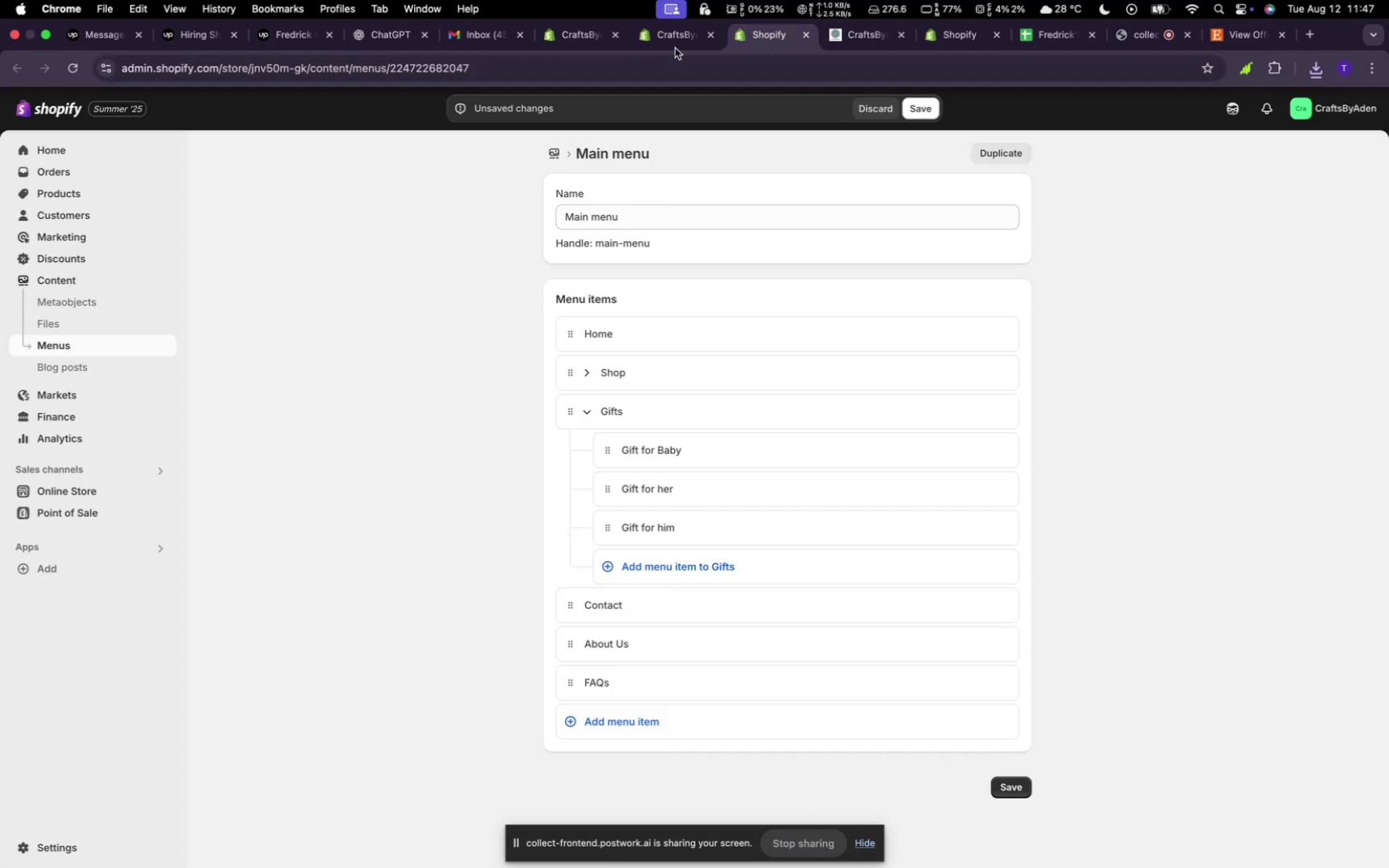 
left_click([661, 39])
 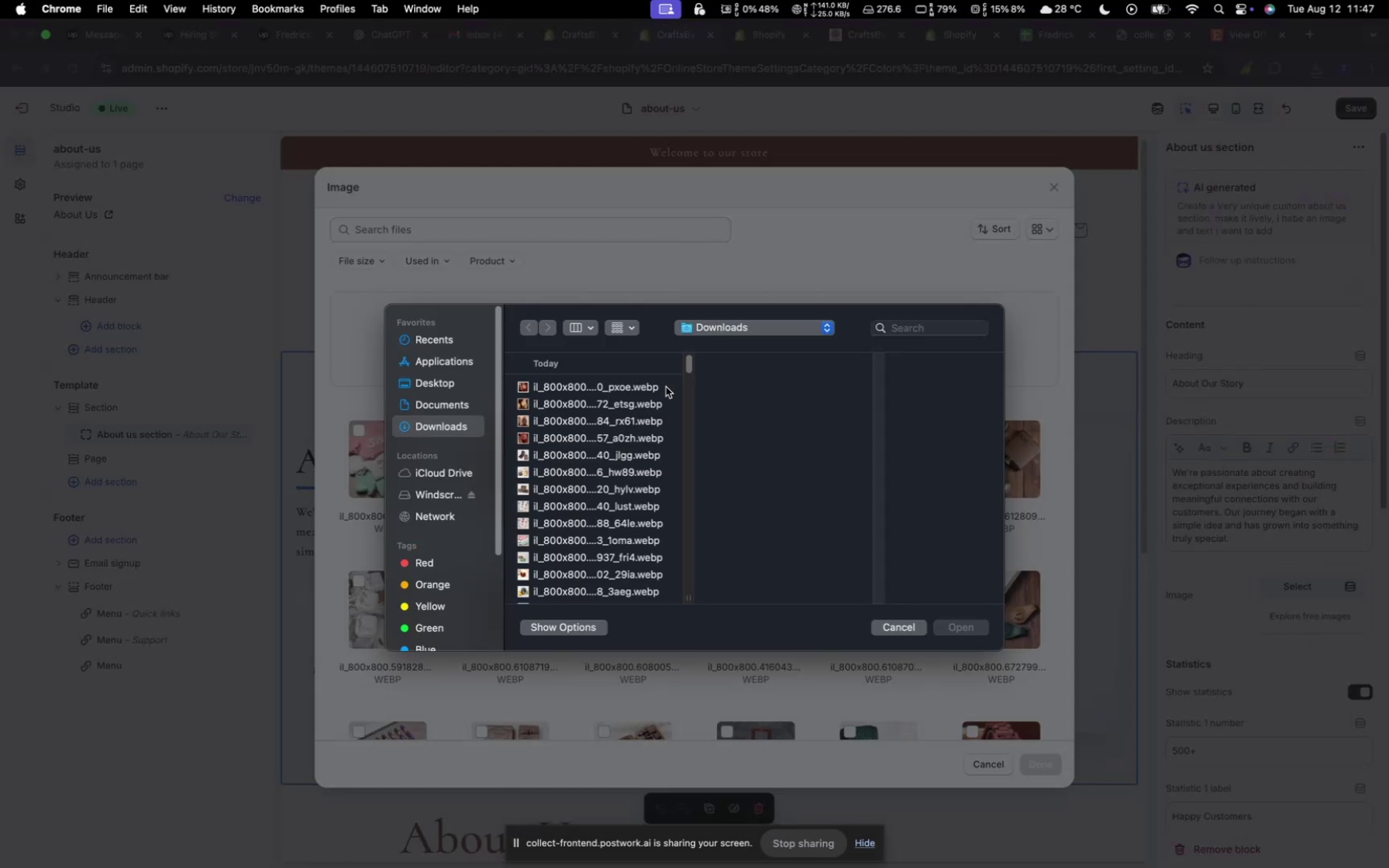 
wait(5.82)
 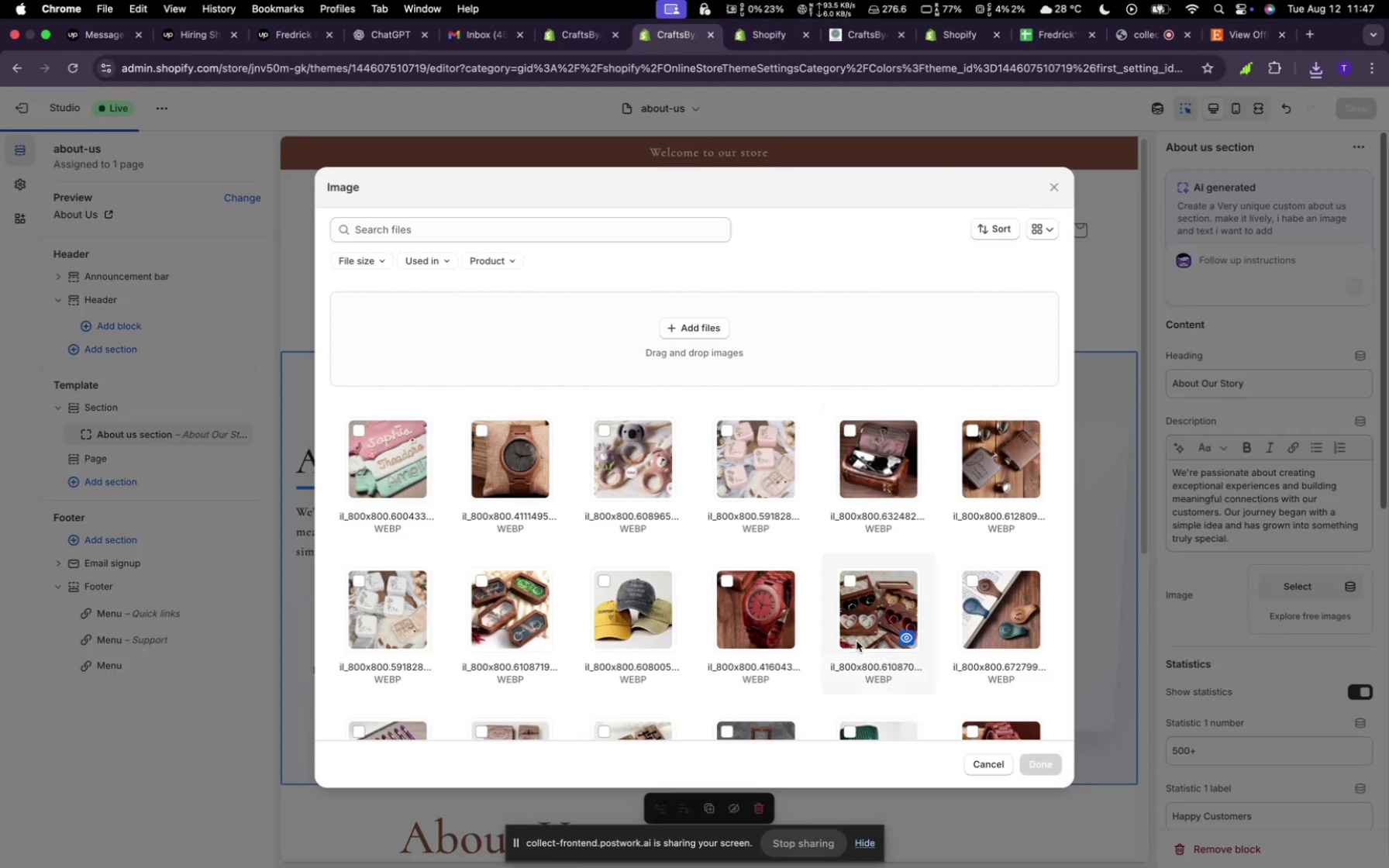 
left_click([577, 392])
 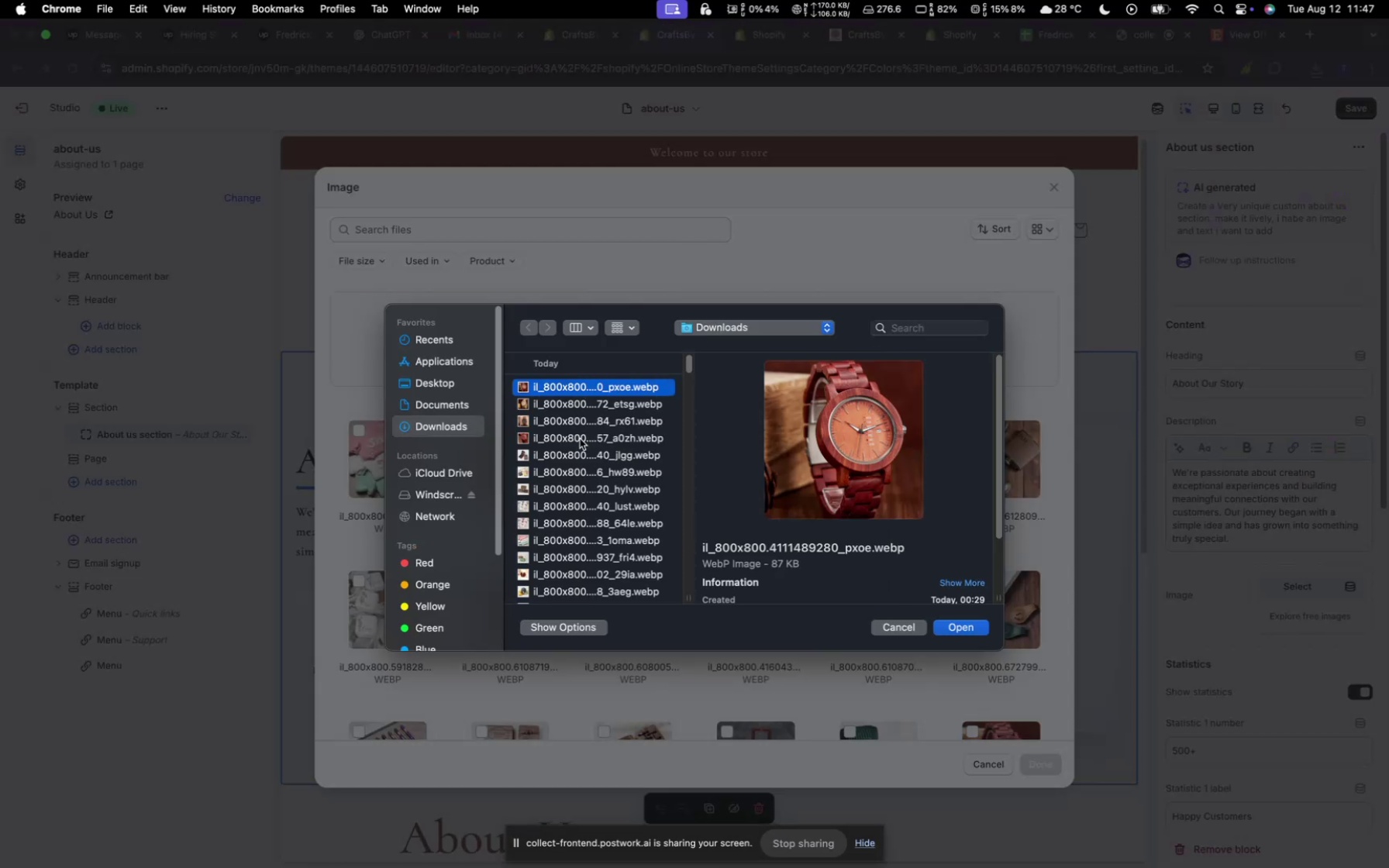 
scroll: coordinate [570, 468], scroll_direction: down, amount: 26.0
 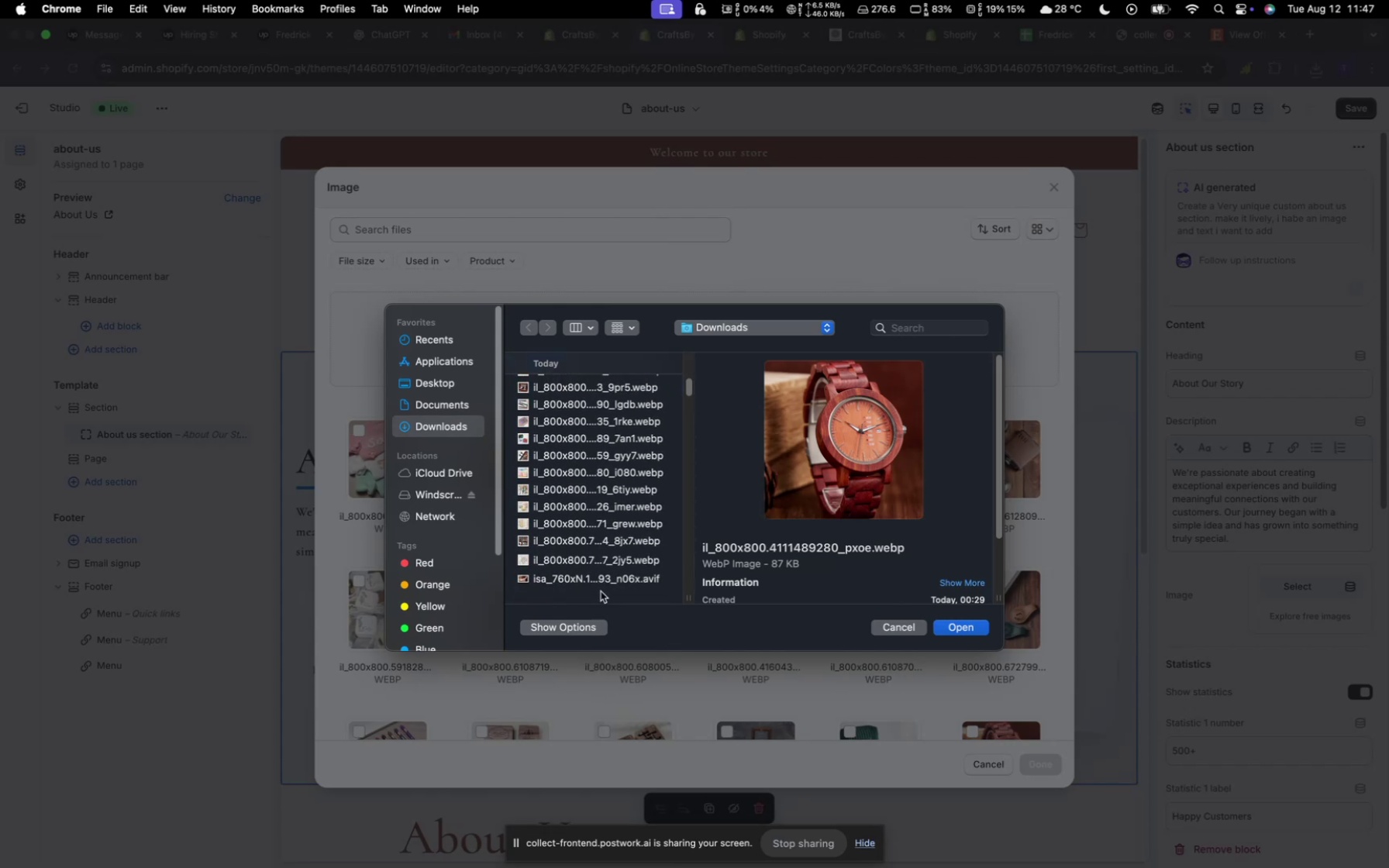 
left_click([605, 578])
 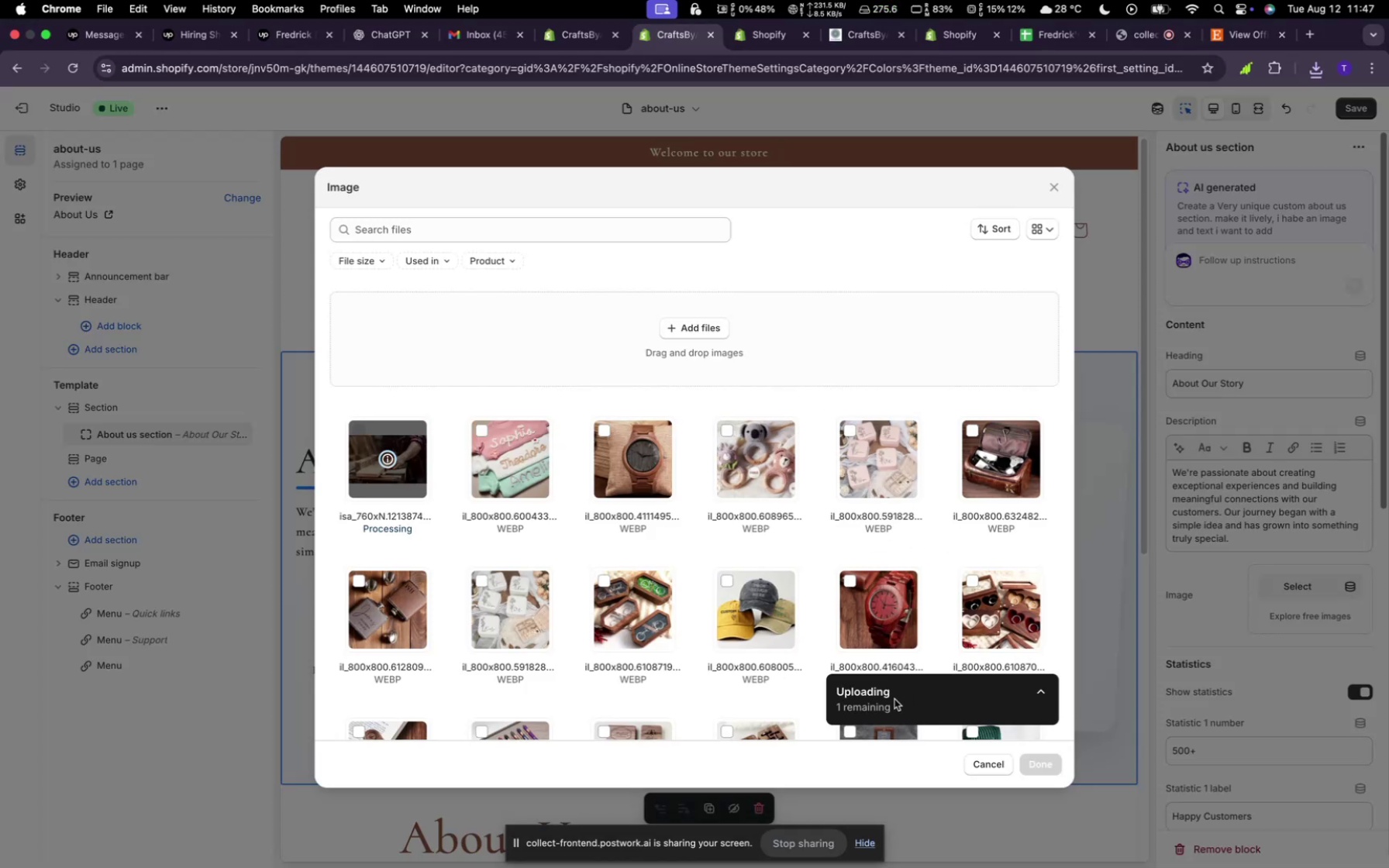 
wait(9.99)
 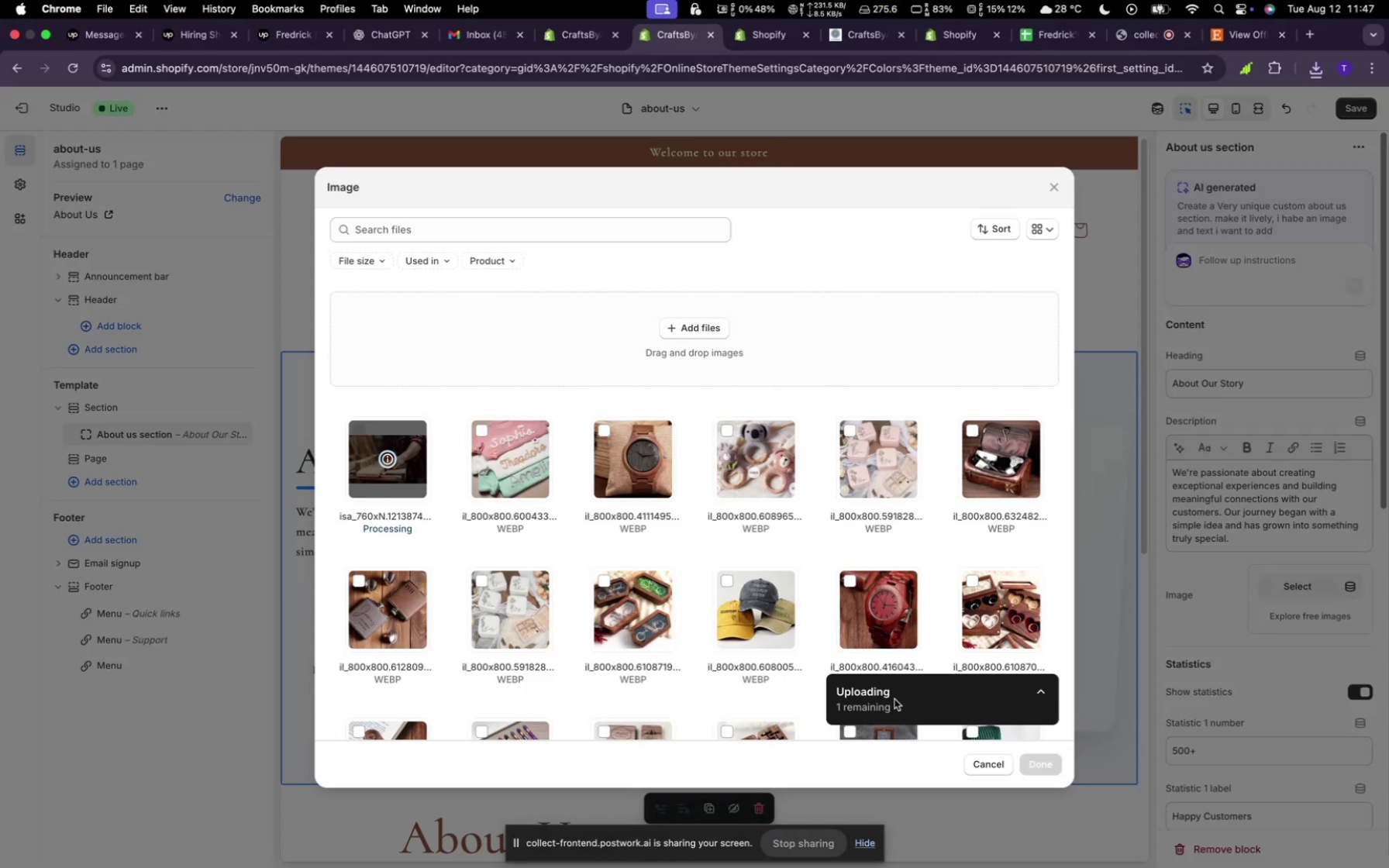 
left_click([1046, 765])
 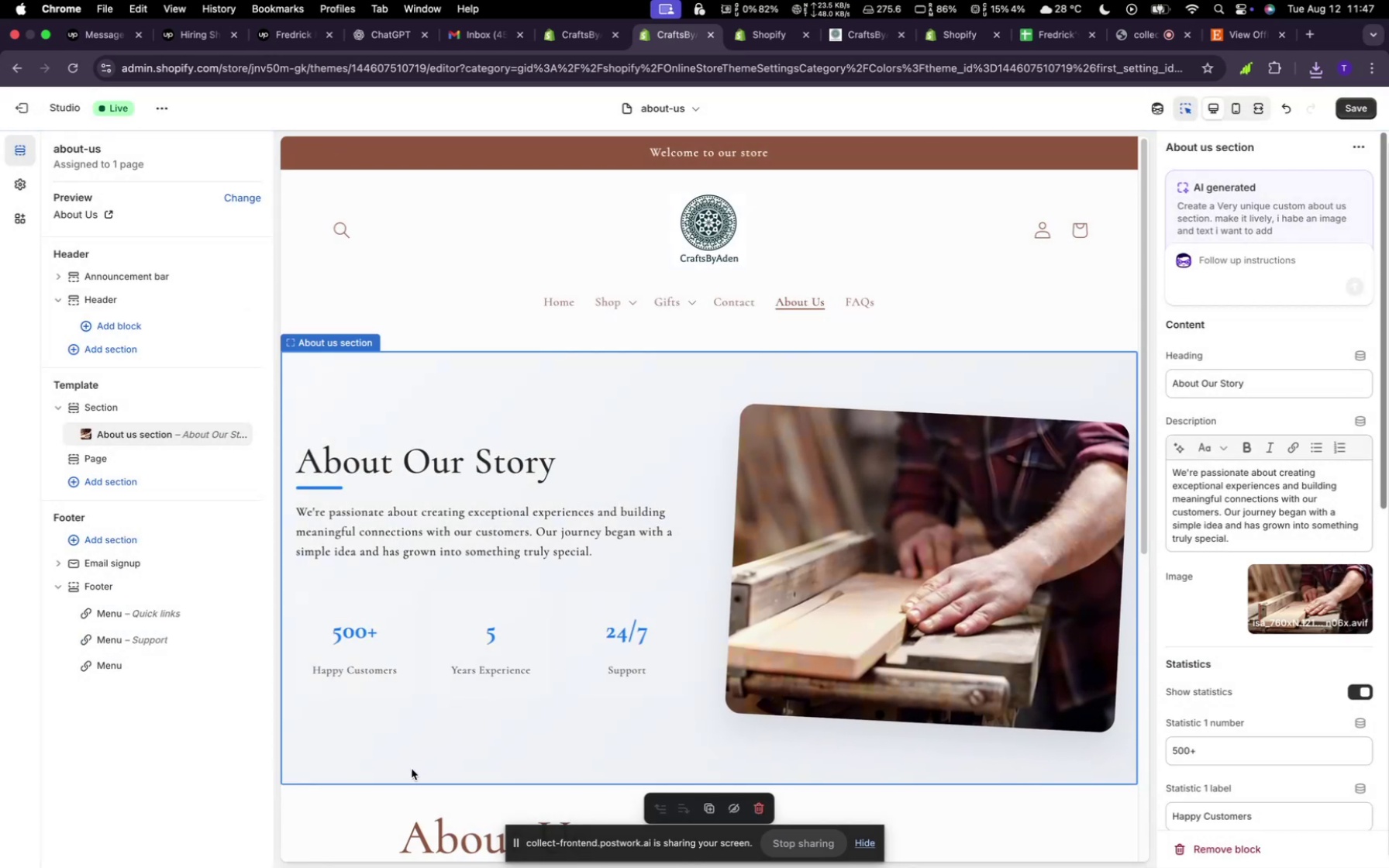 
wait(11.23)
 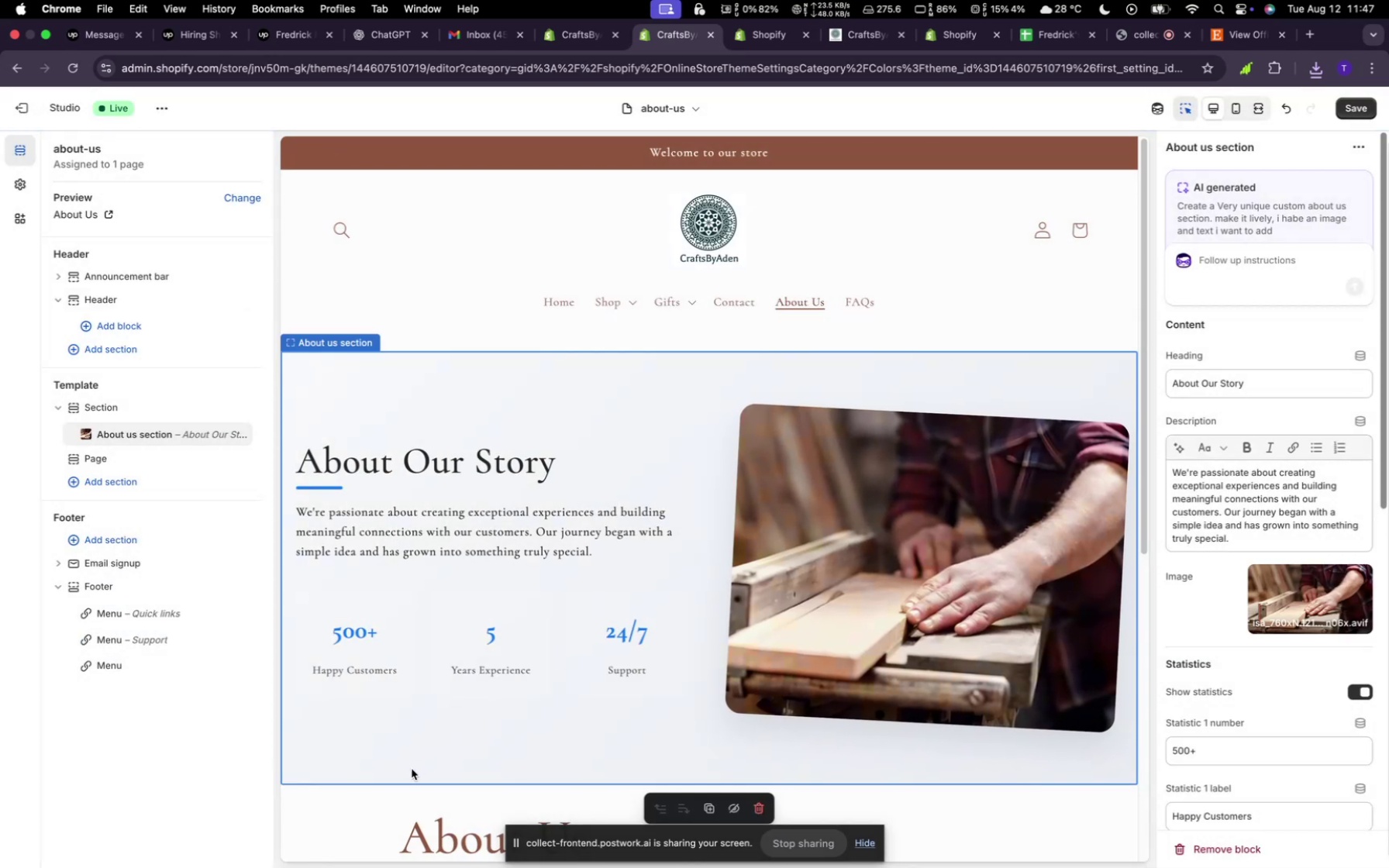 
scroll: coordinate [498, 555], scroll_direction: down, amount: 23.0
 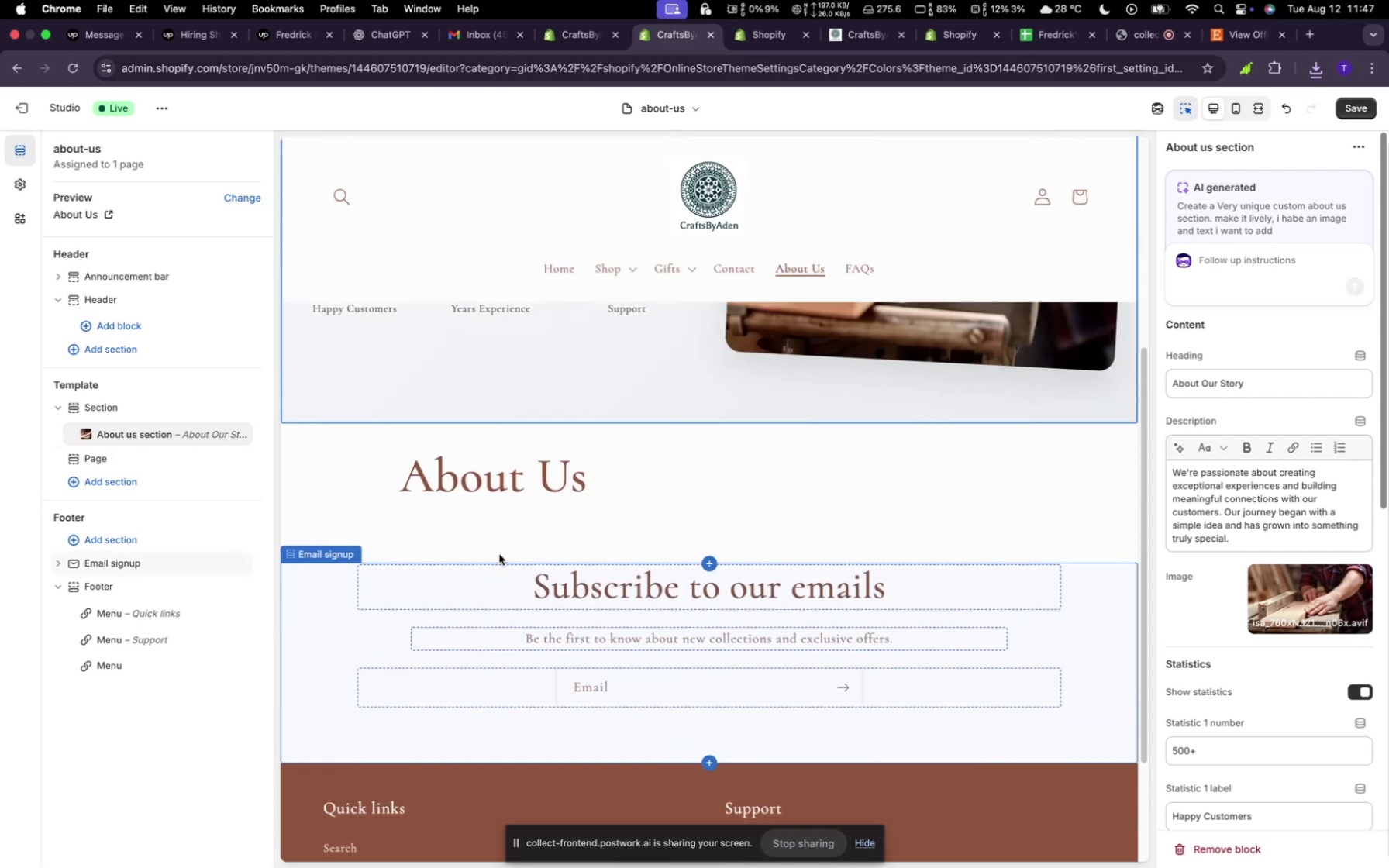 
scroll: coordinate [501, 553], scroll_direction: up, amount: 13.0
 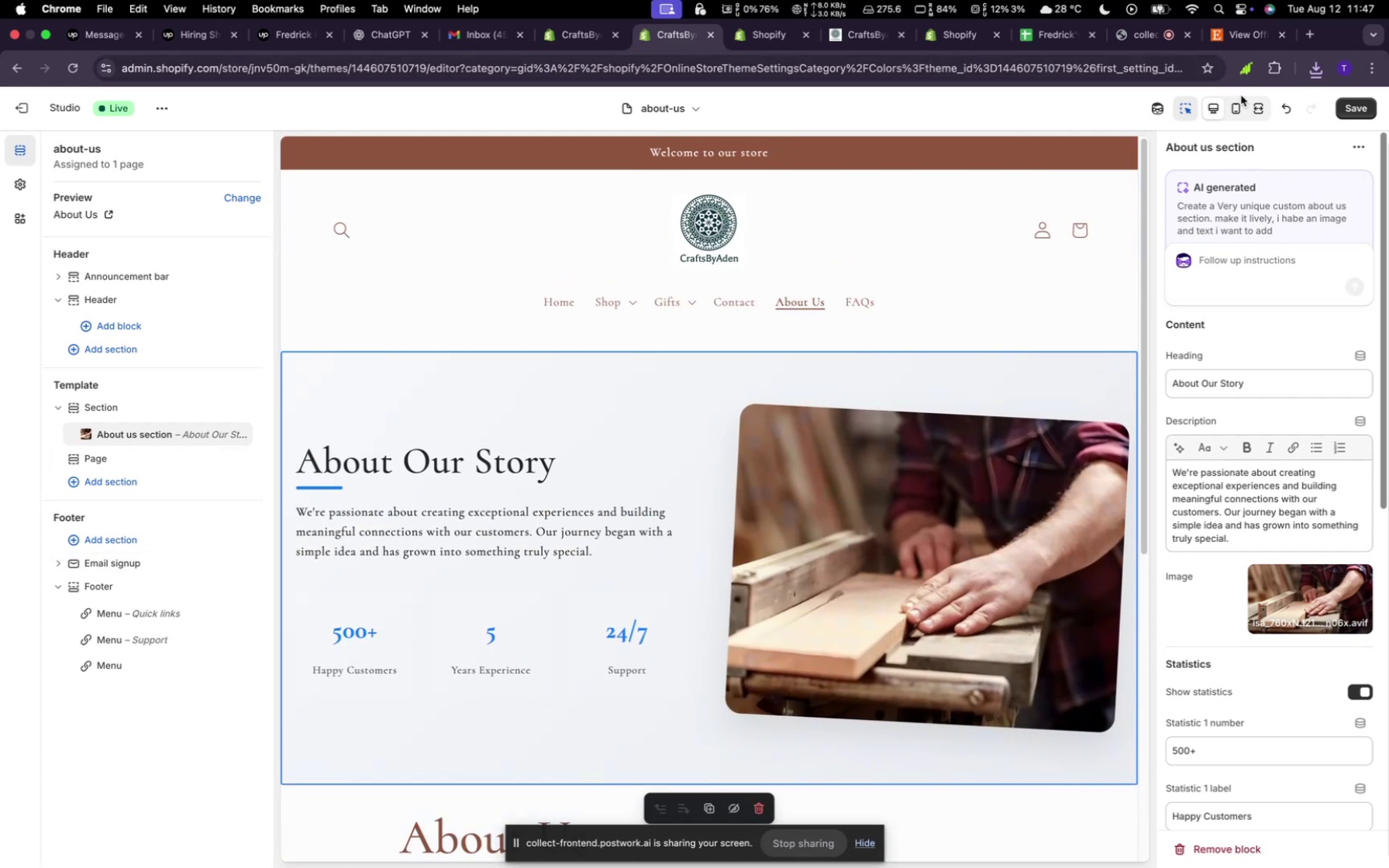 
left_click([1359, 111])
 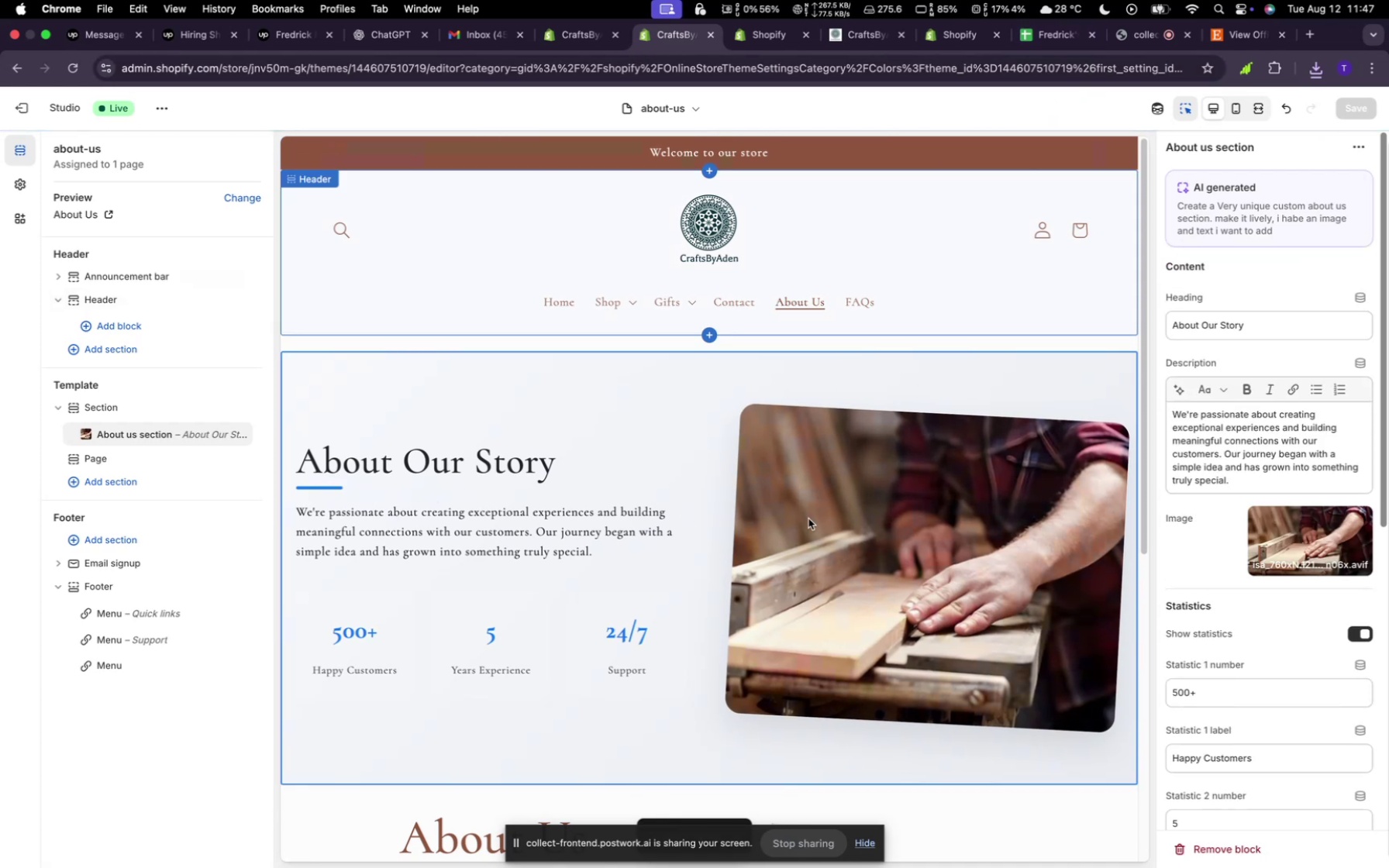 
wait(7.96)
 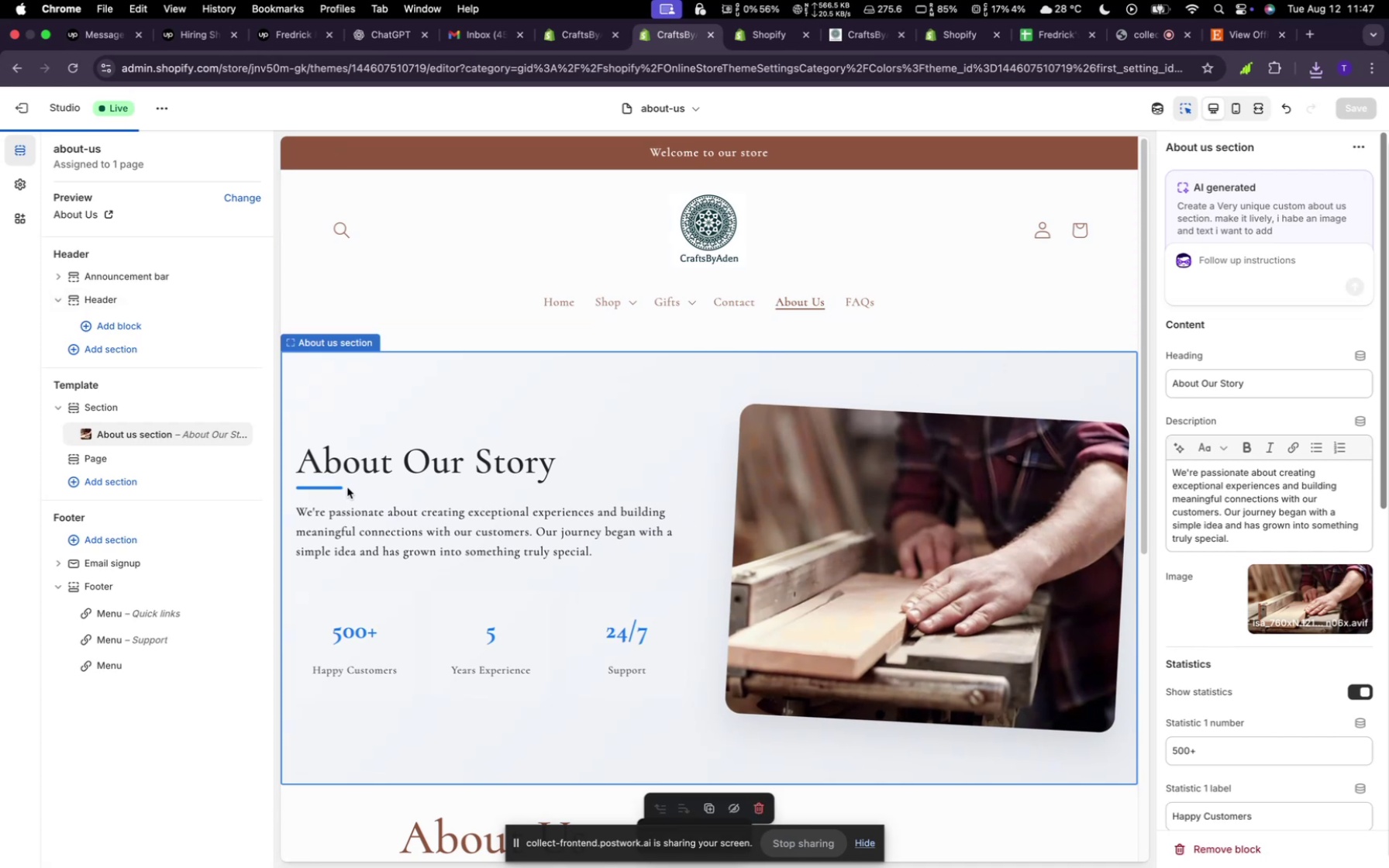 
left_click([431, 835])
 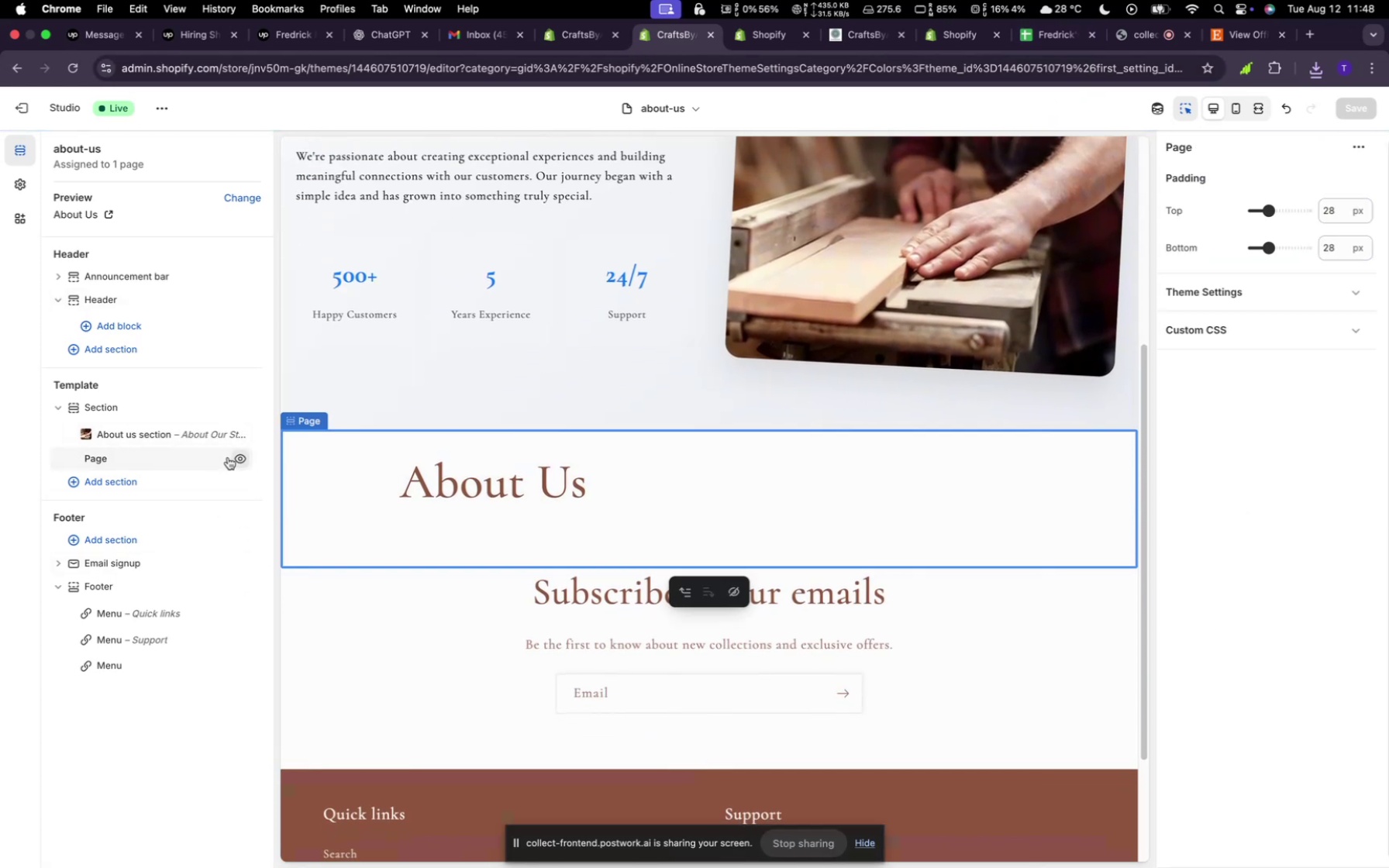 
left_click([234, 458])
 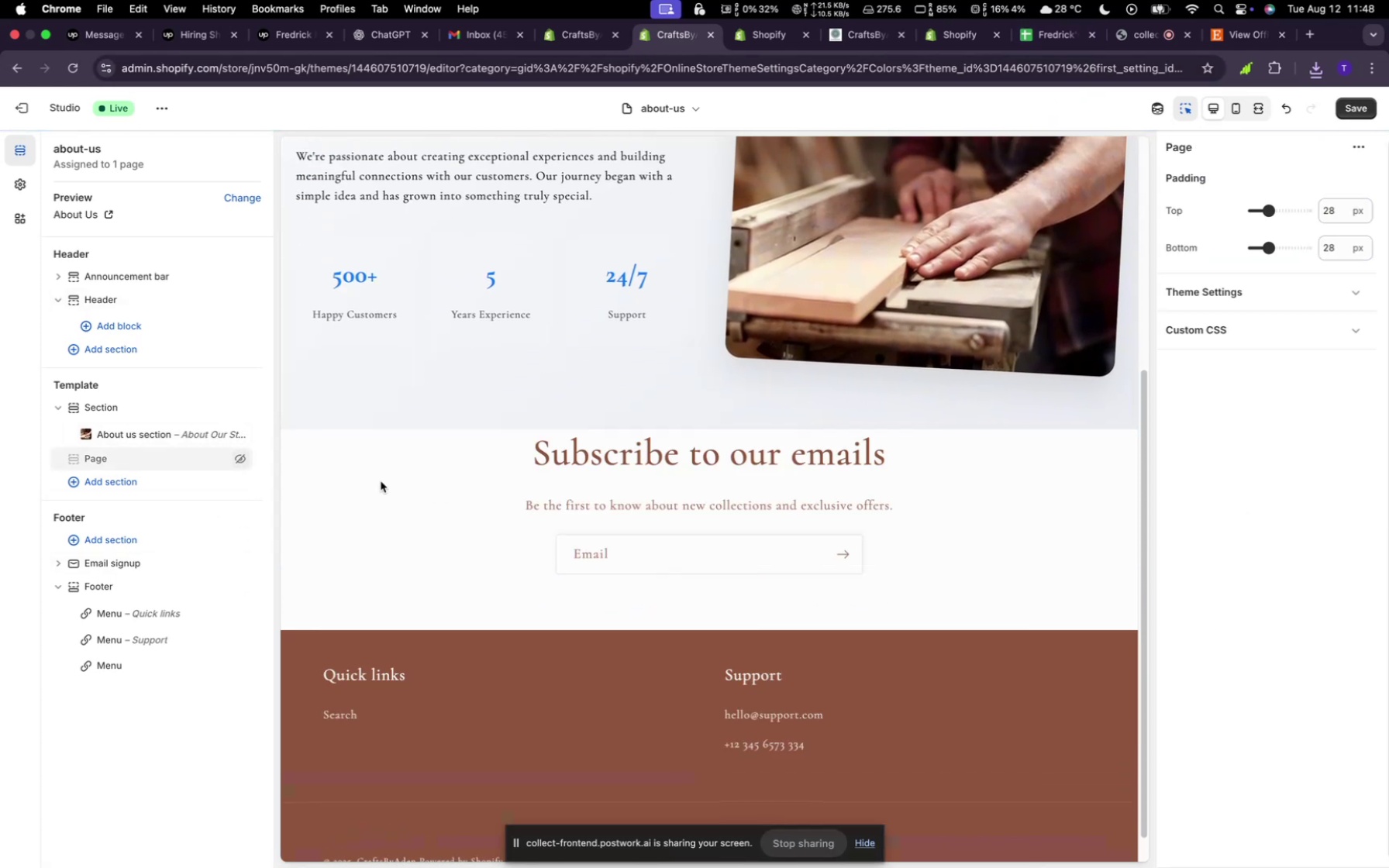 
scroll: coordinate [606, 452], scroll_direction: up, amount: 10.0
 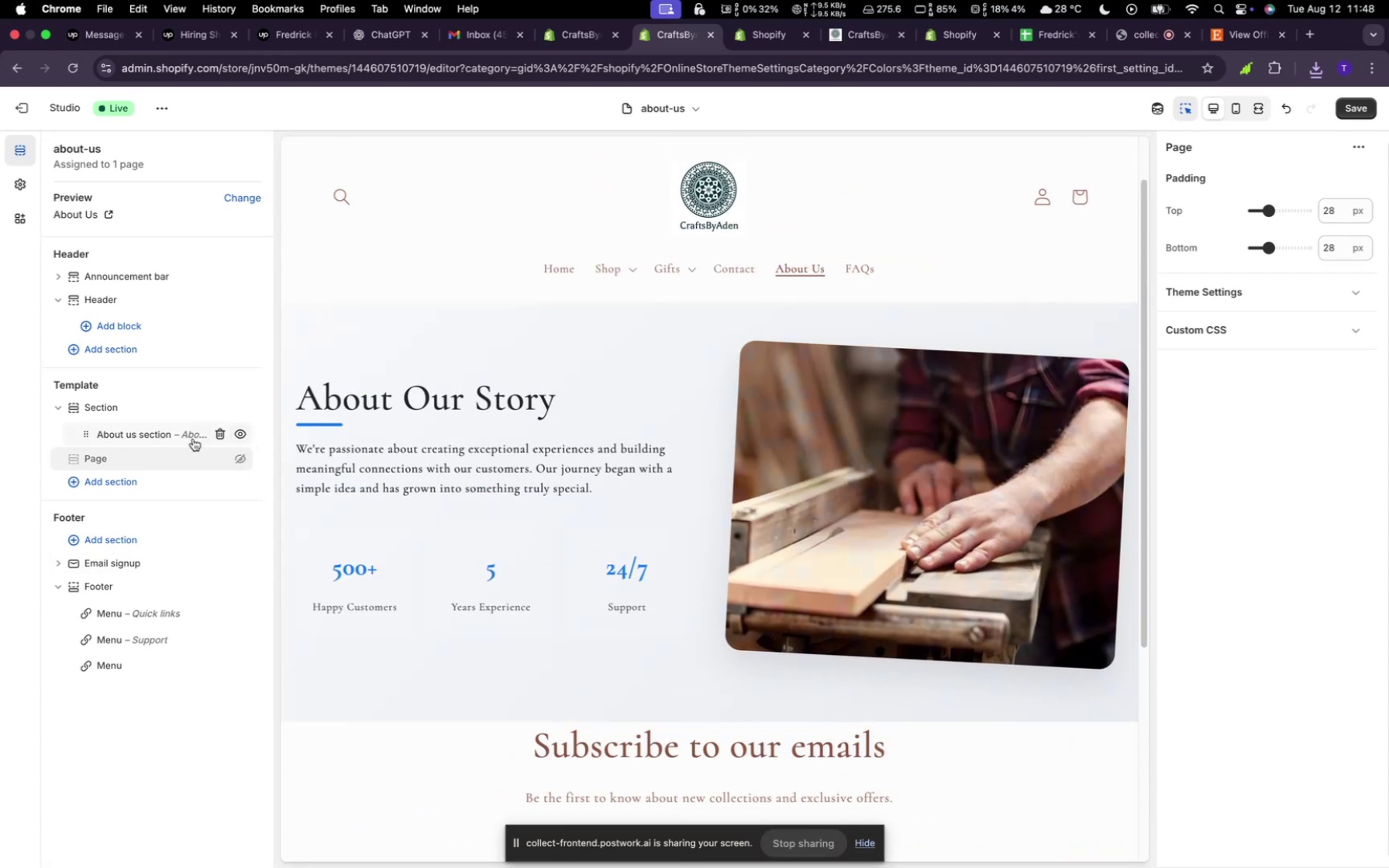 
right_click([191, 439])
 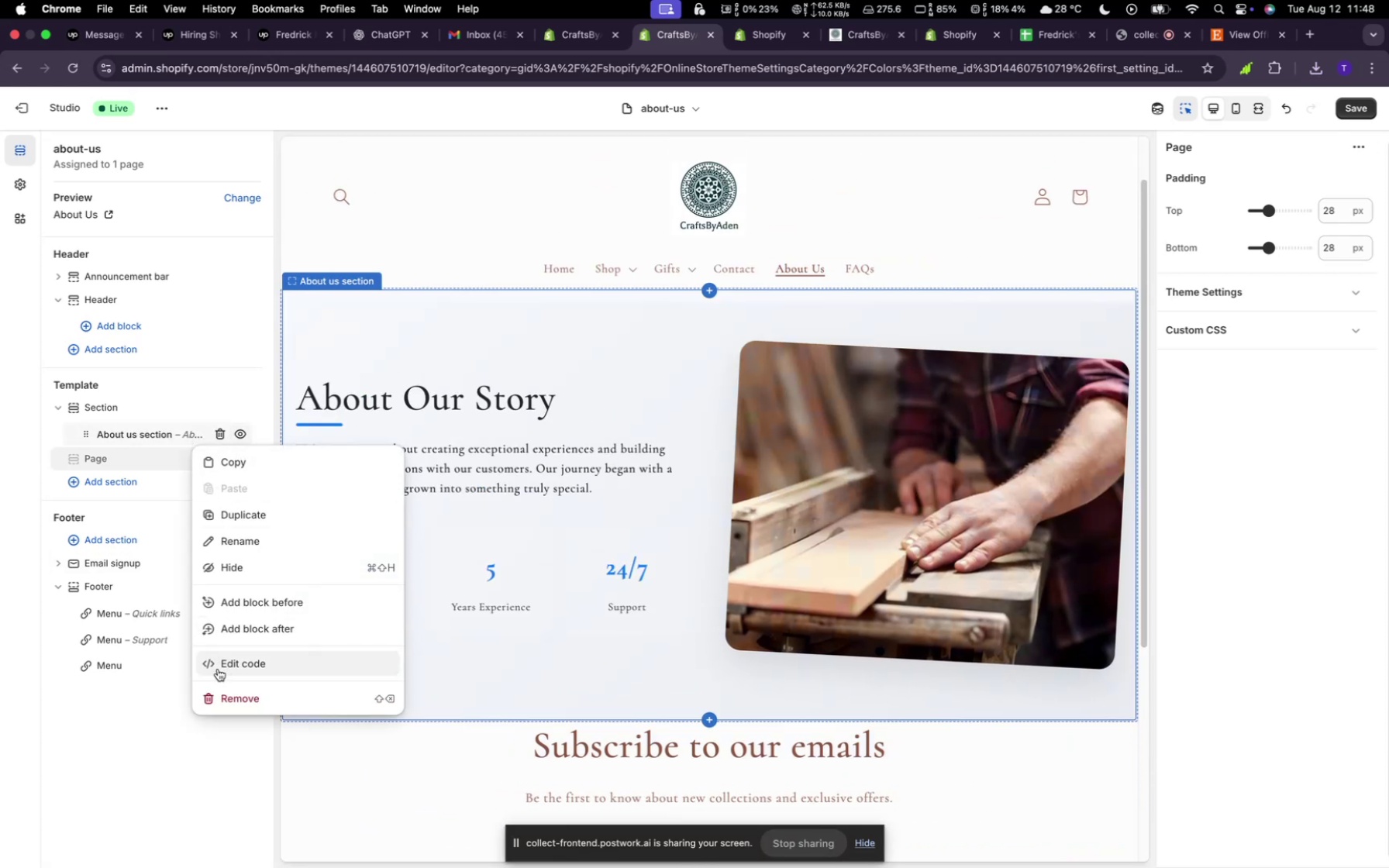 
left_click([218, 675])
 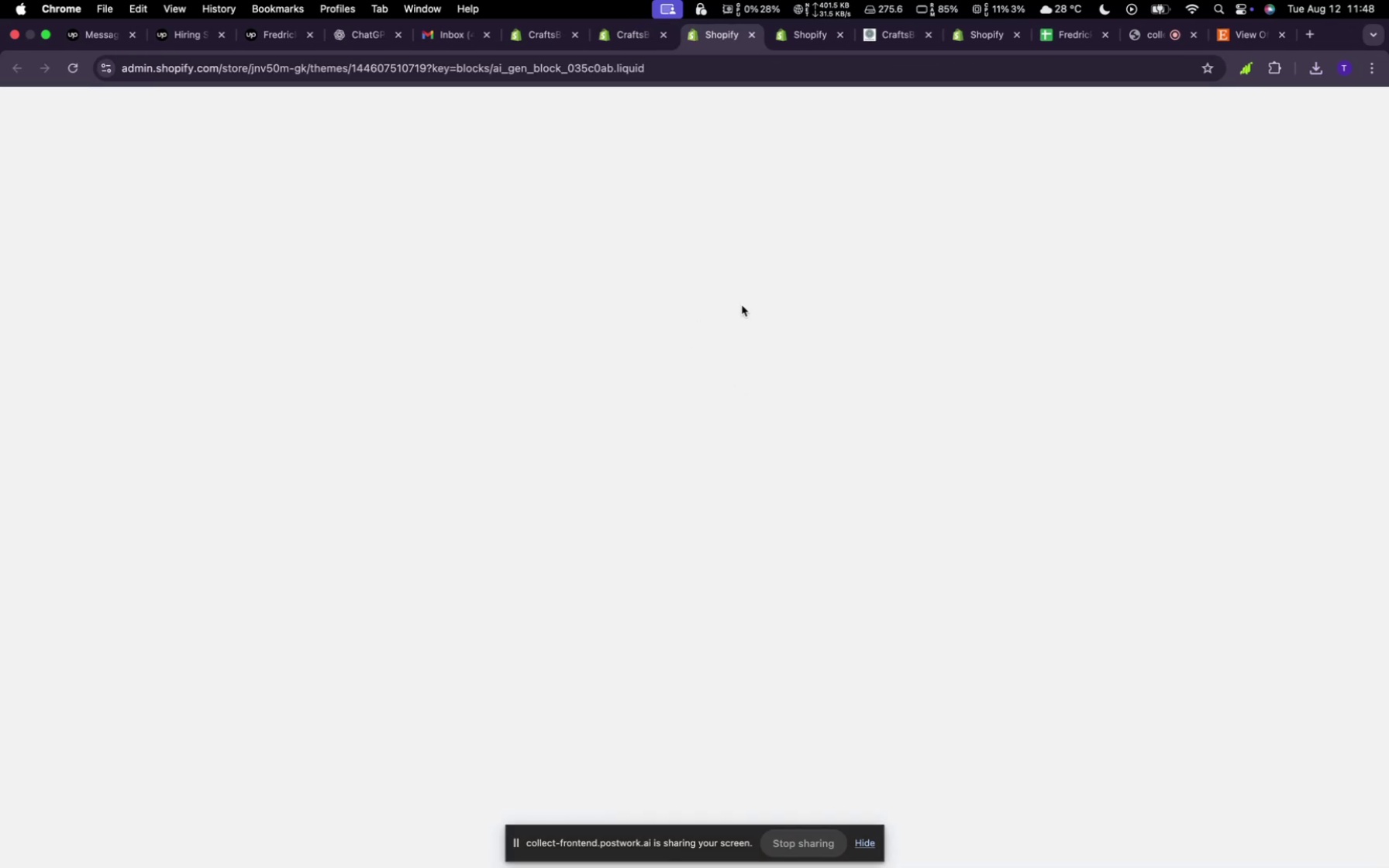 
wait(8.13)
 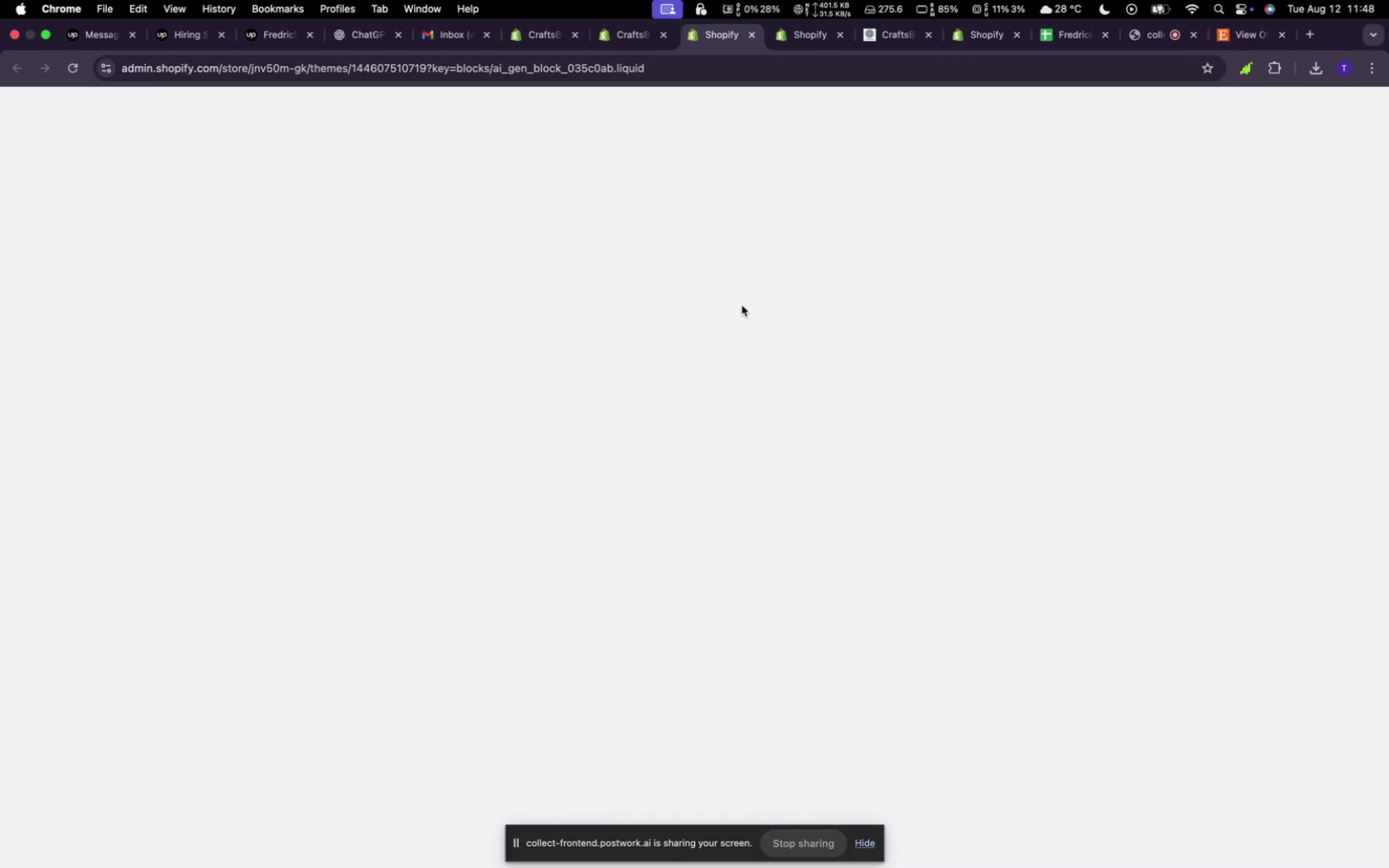 
left_click([622, 40])
 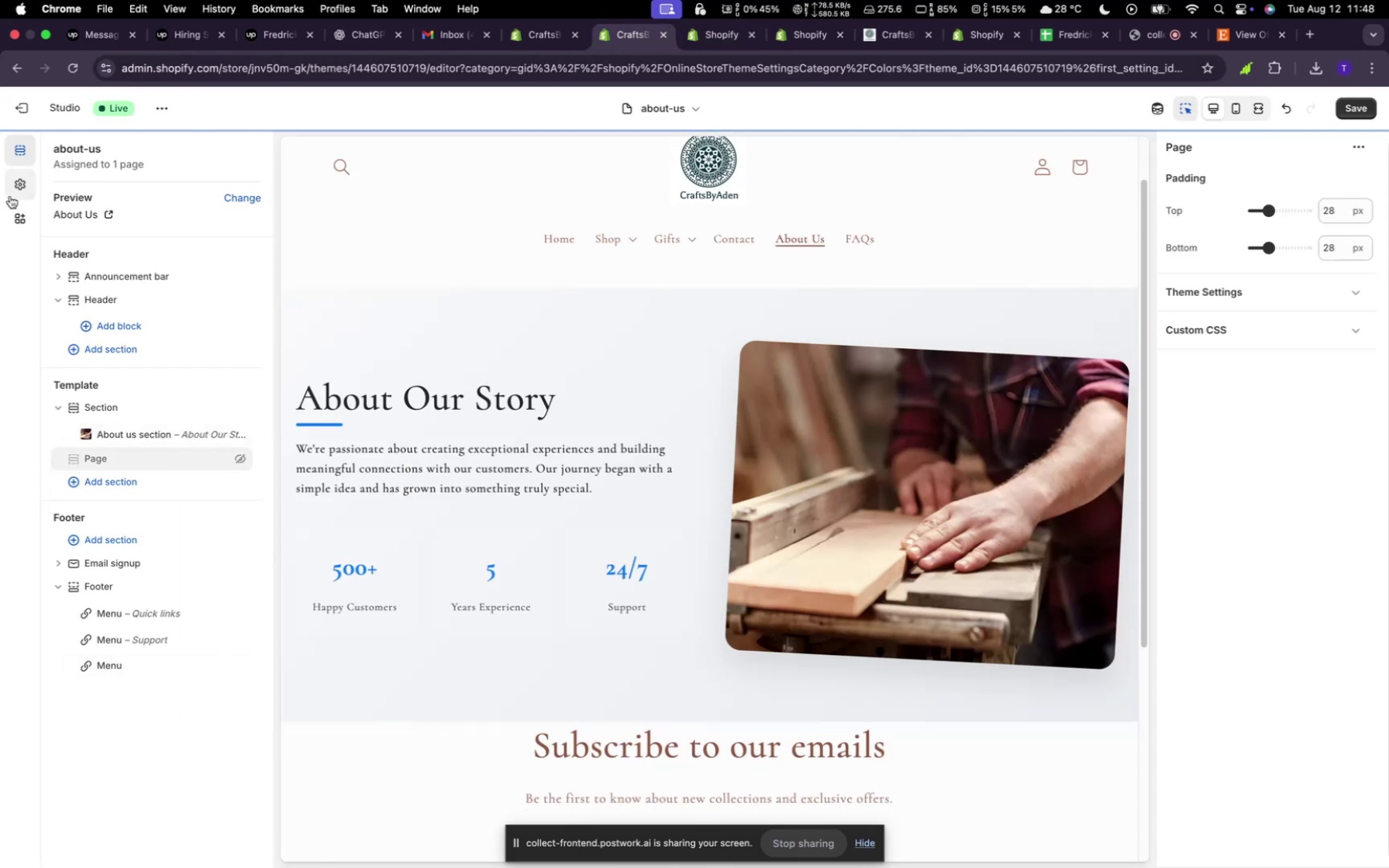 
left_click([19, 189])
 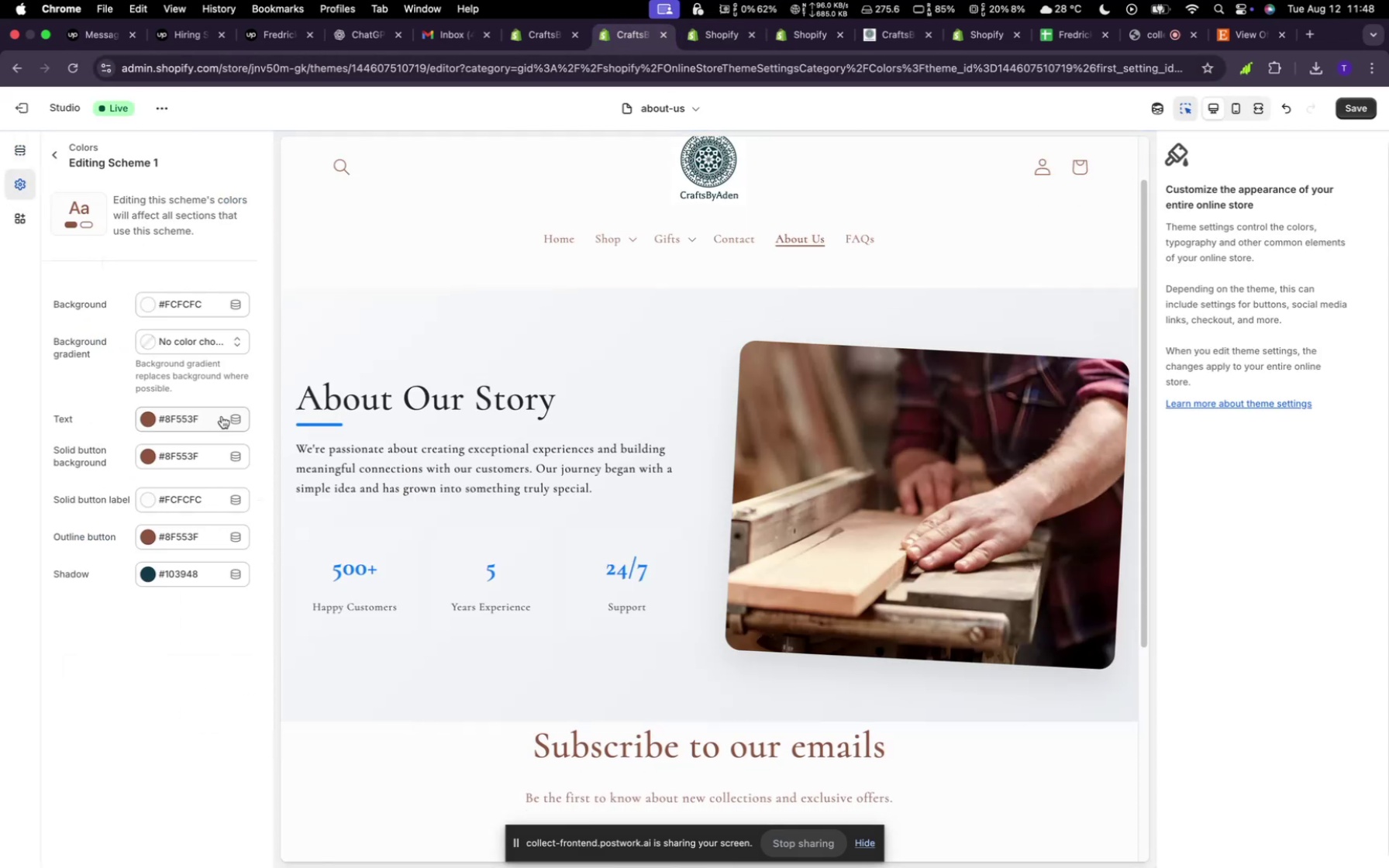 
left_click([197, 415])
 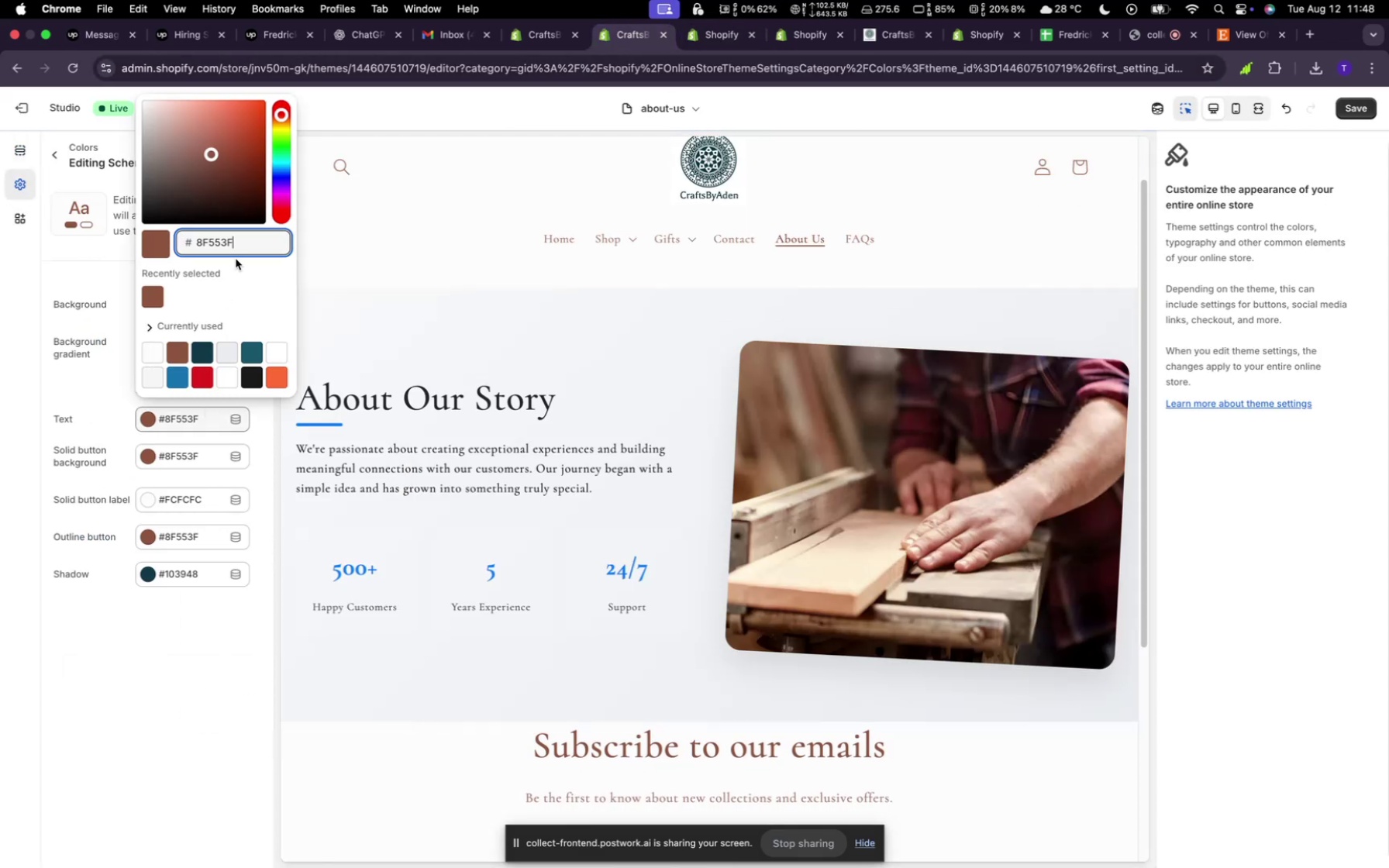 
left_click_drag(start_coordinate=[240, 247], to_coordinate=[185, 243])
 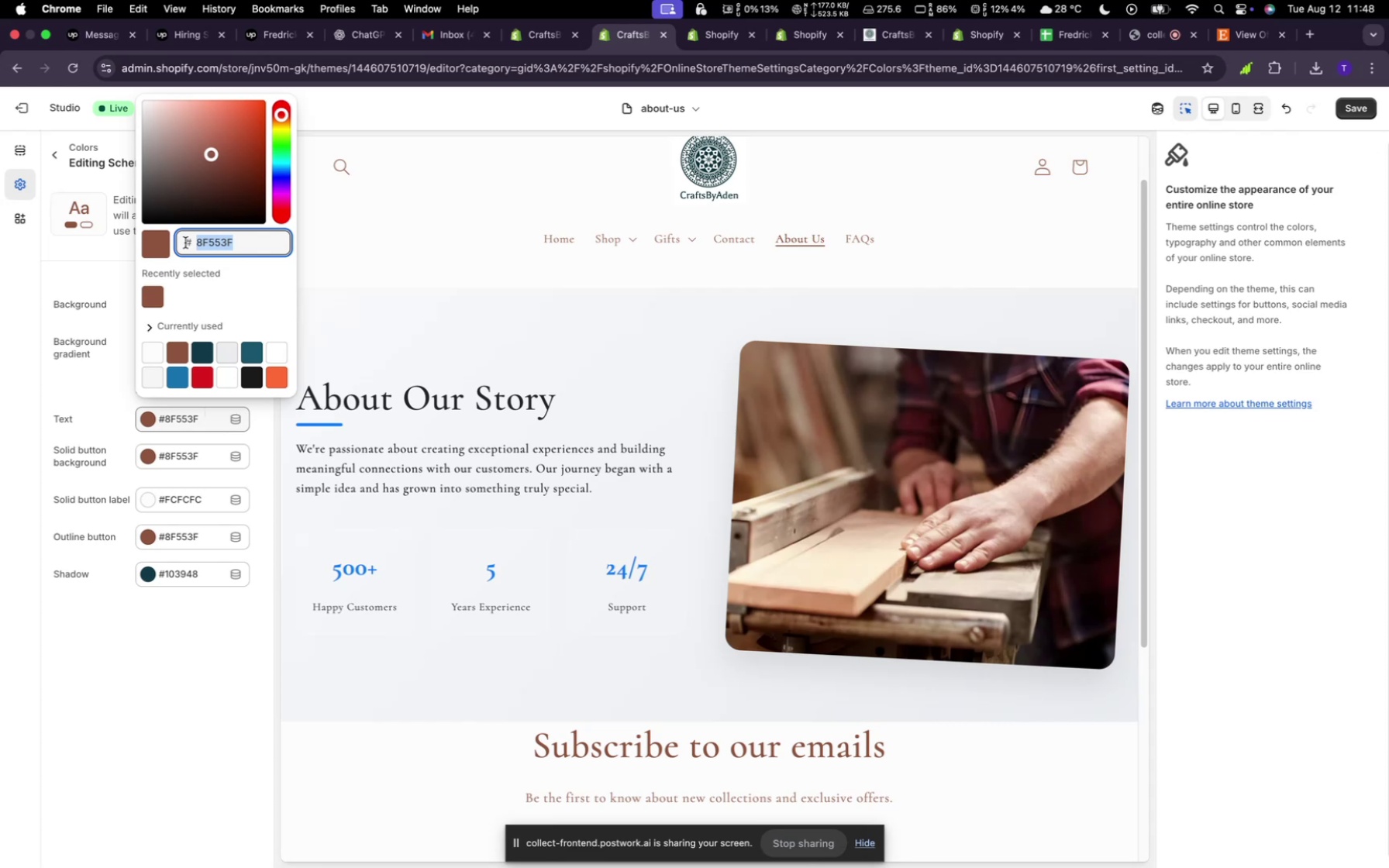 
key(Meta+C)
 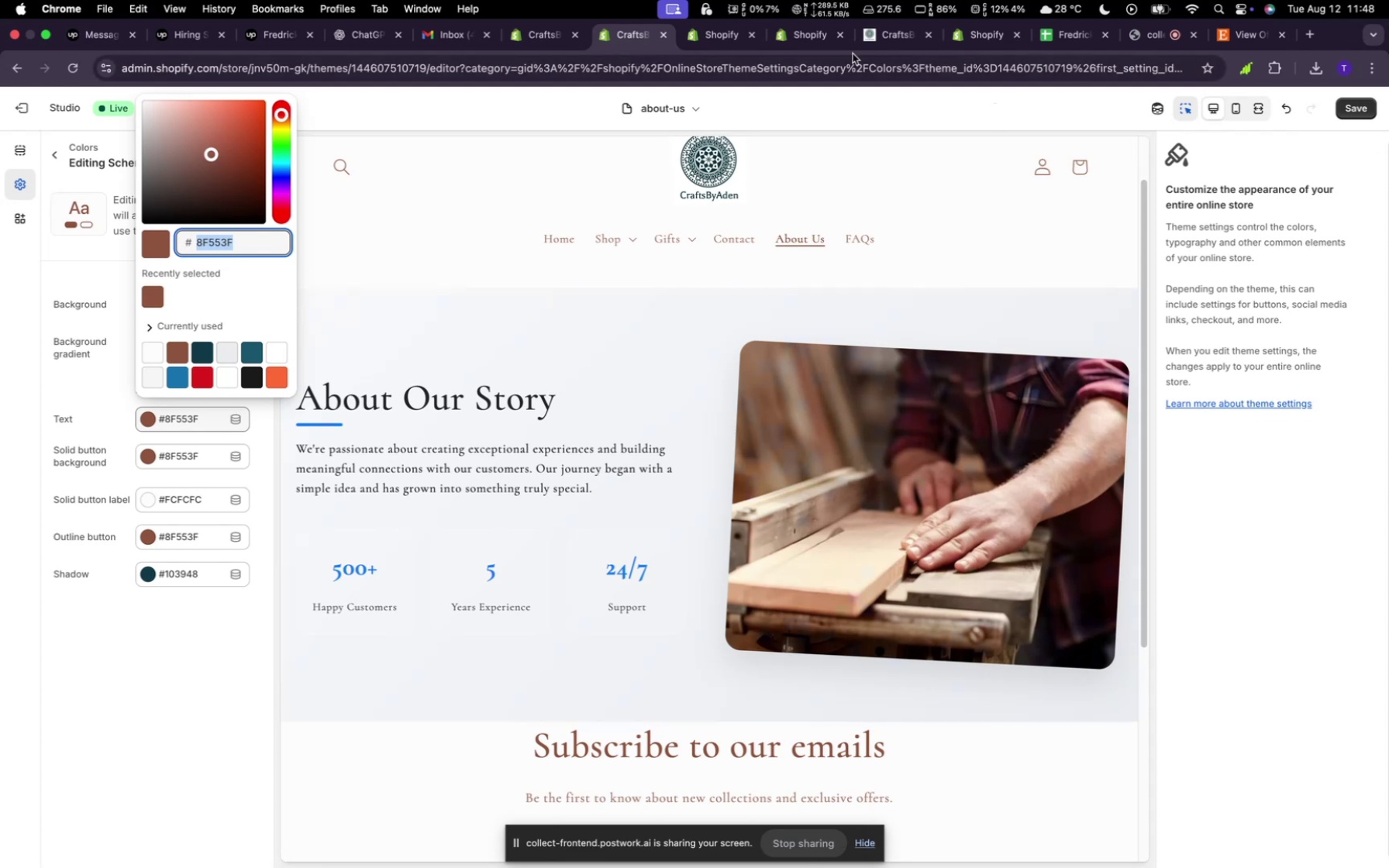 
left_click([805, 37])
 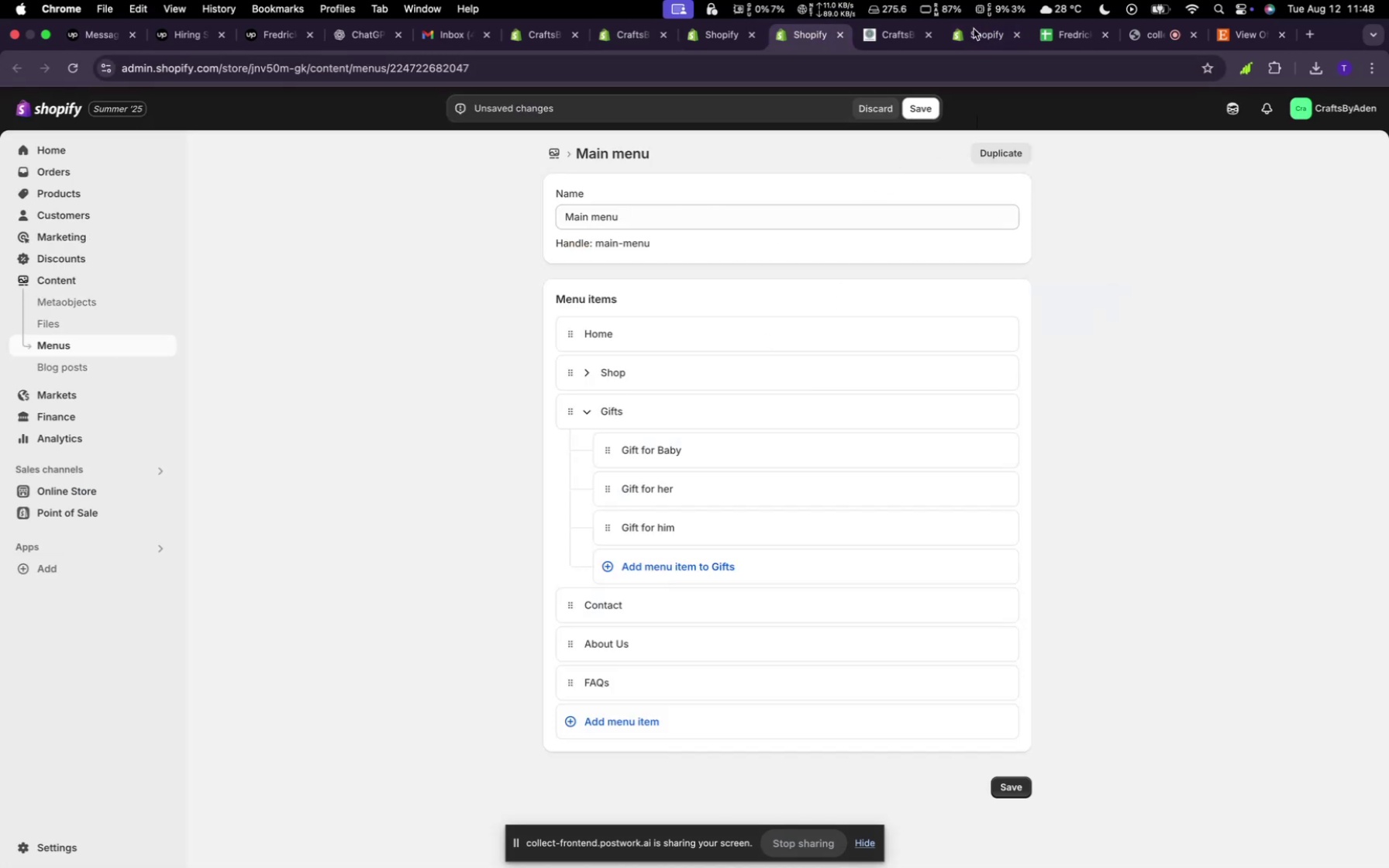 
left_click([715, 40])
 